 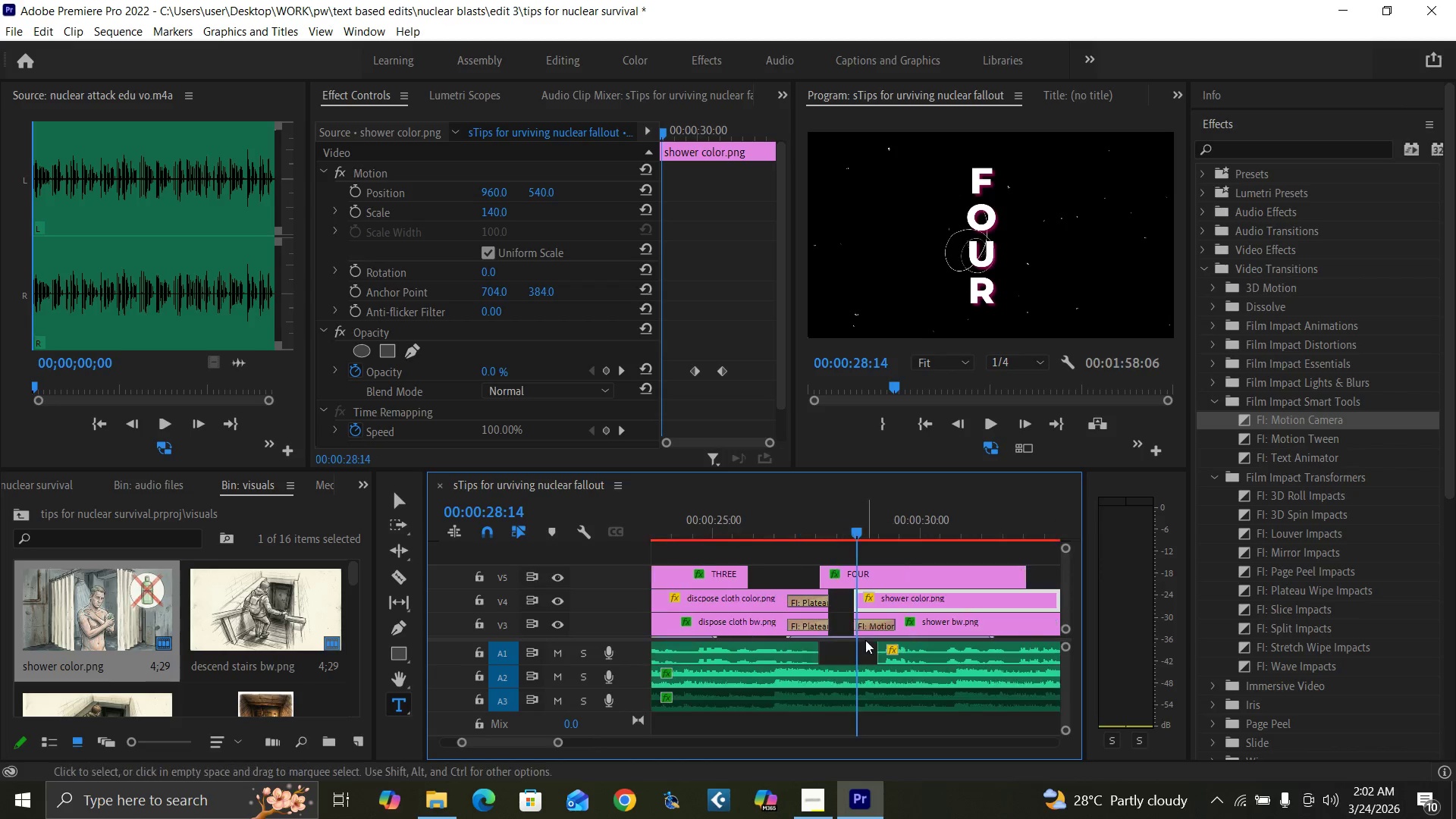 
key(Equal)
 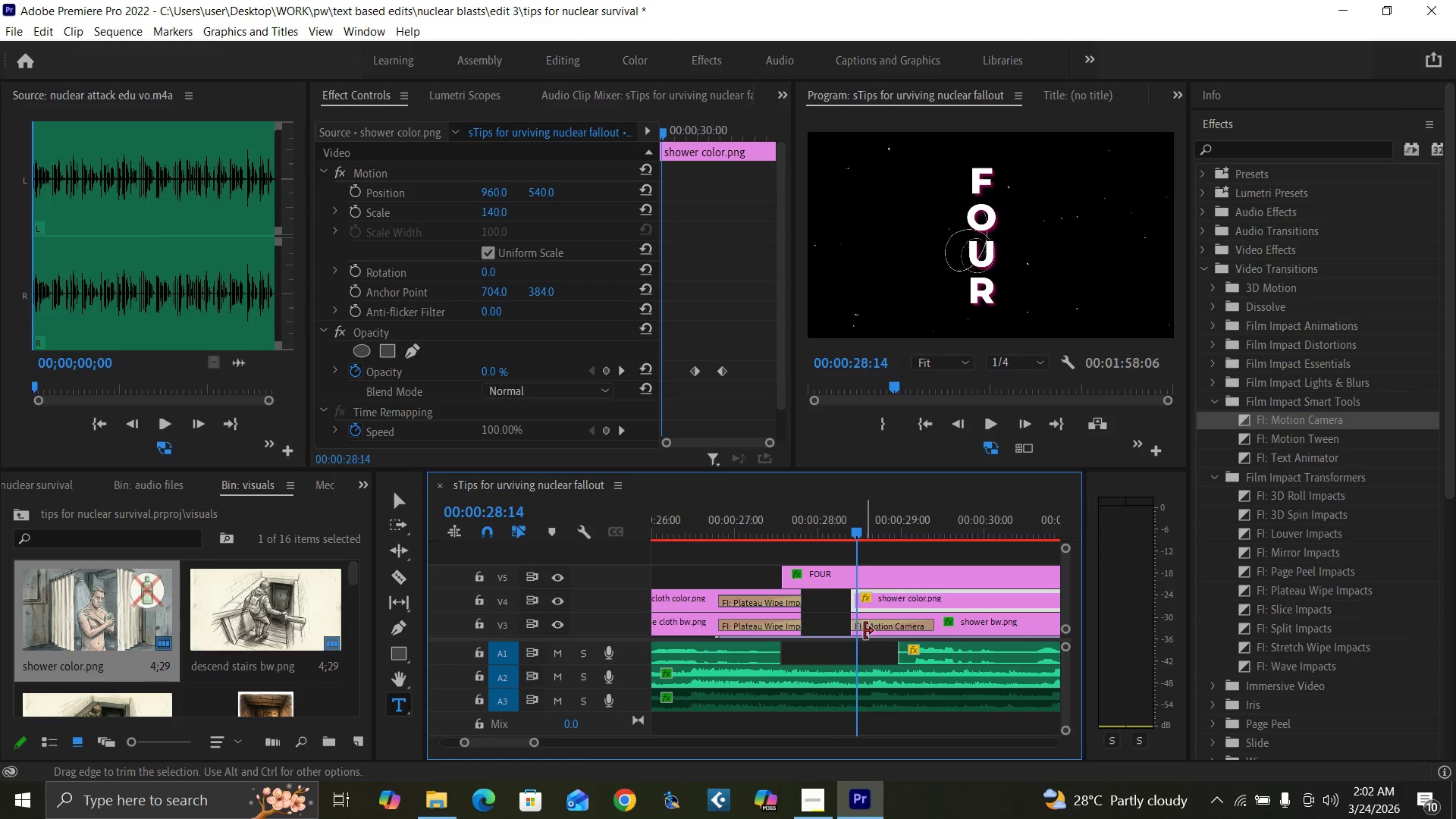 
key(Equal)
 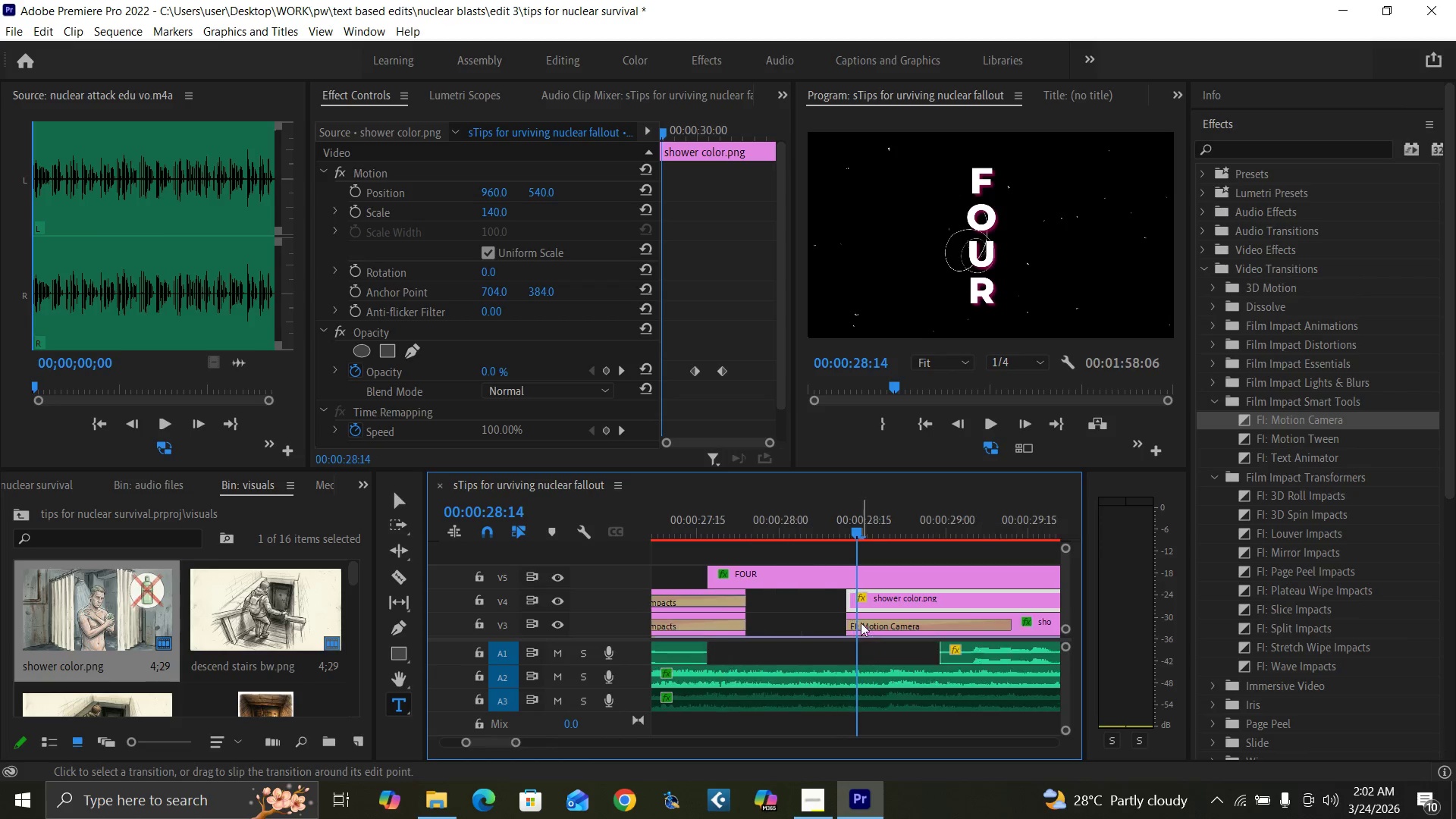 
key(Equal)
 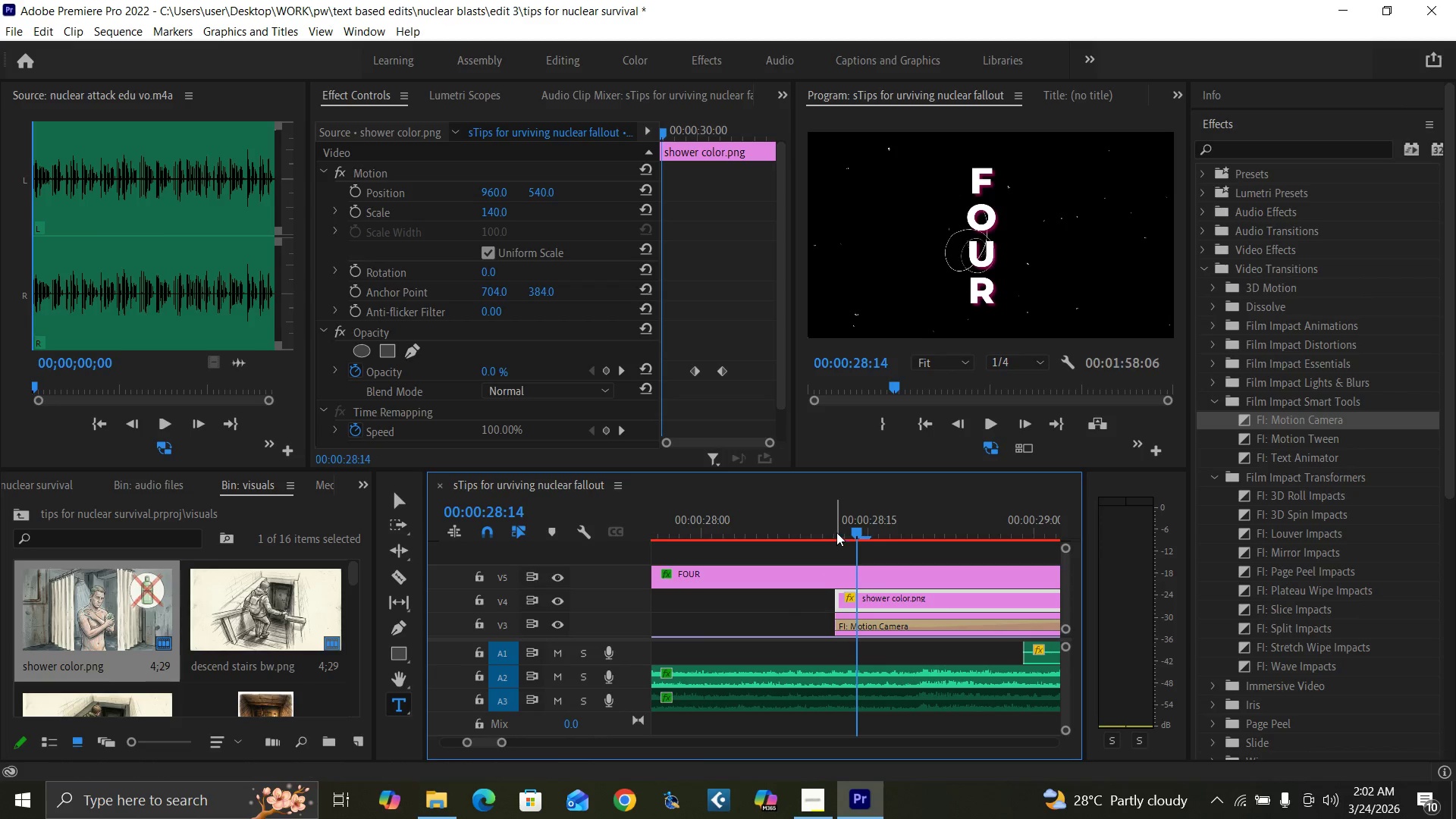 
left_click([833, 529])
 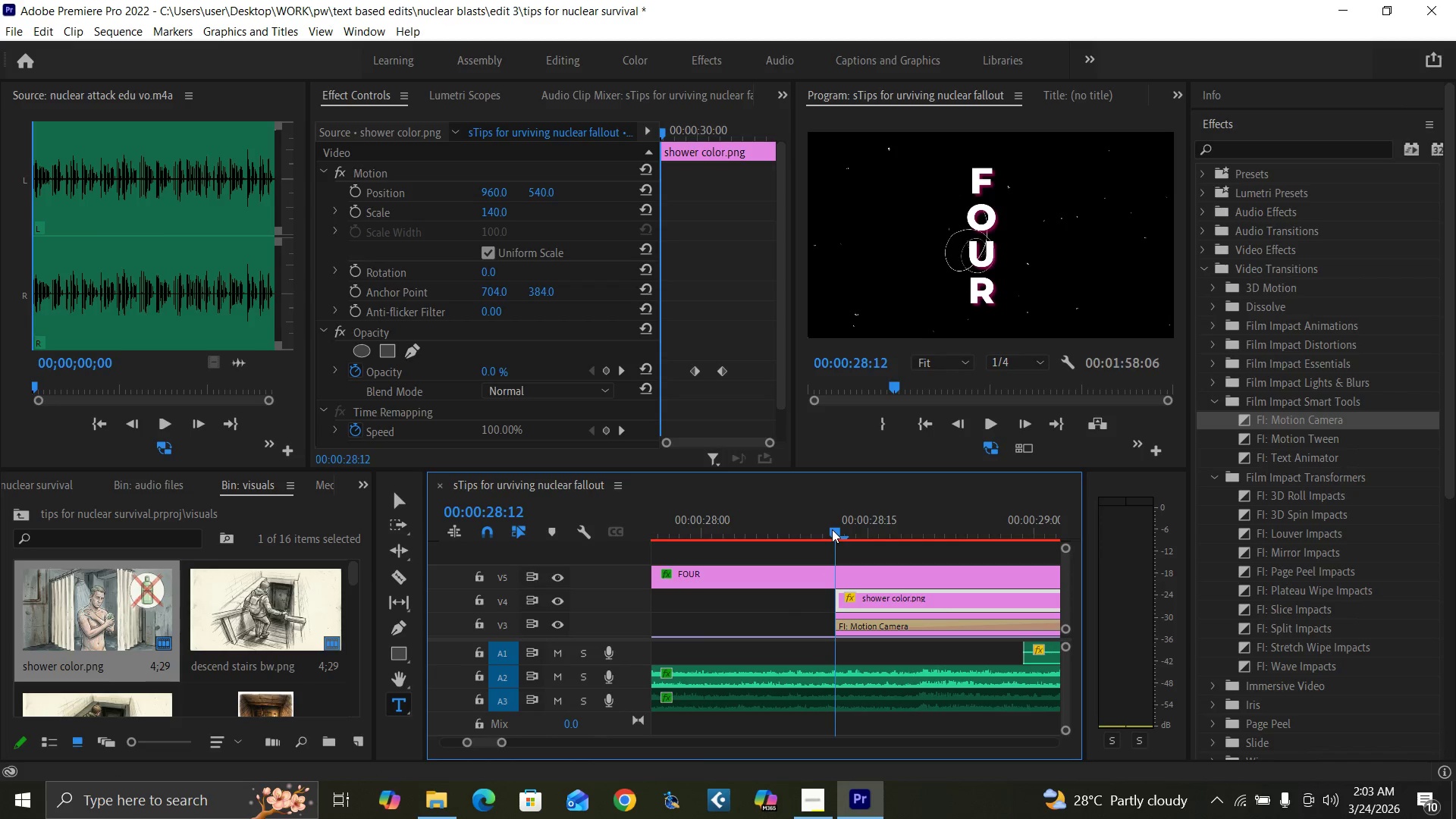 
key(Control+S)
 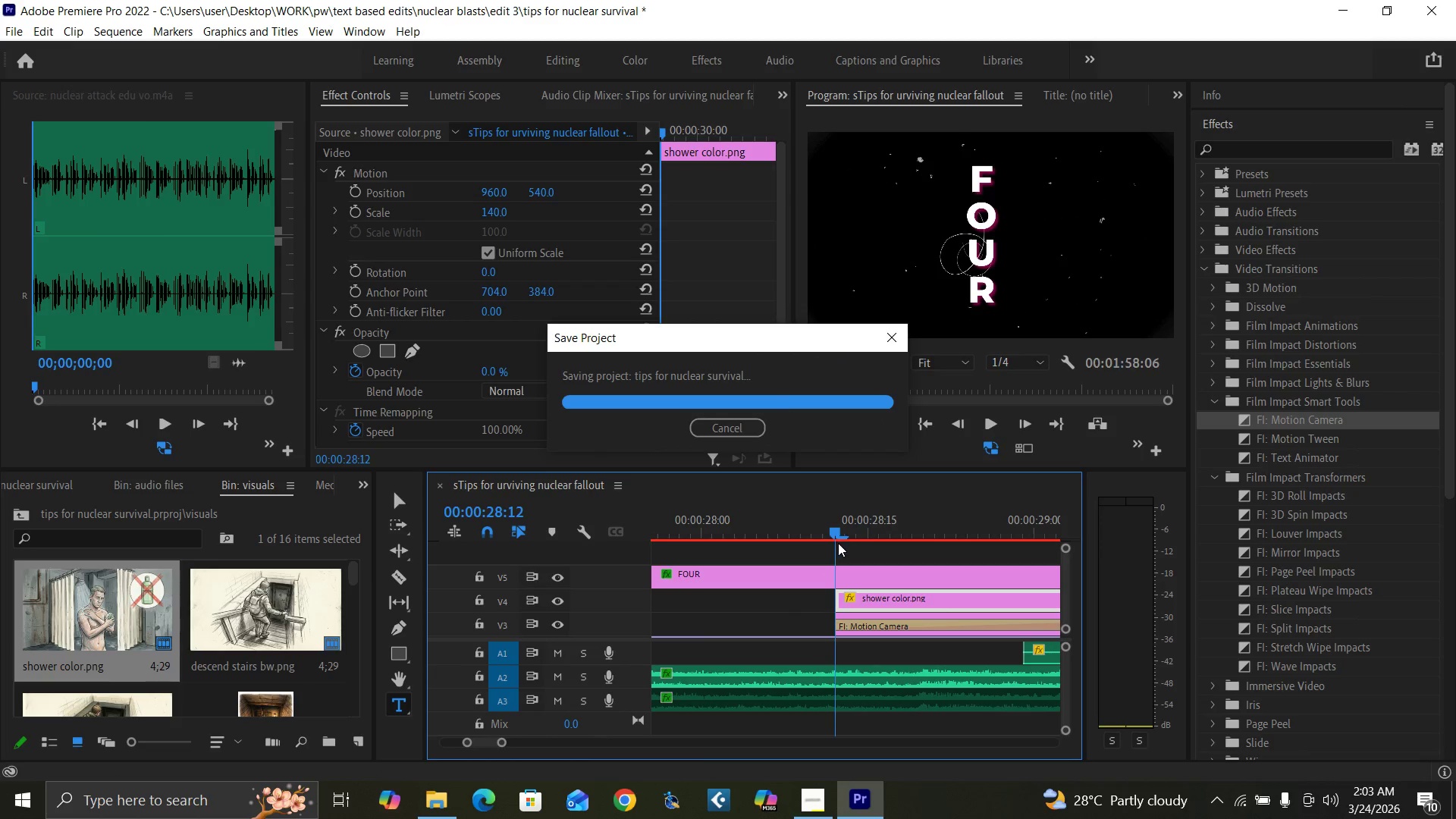 
key(Minus)
 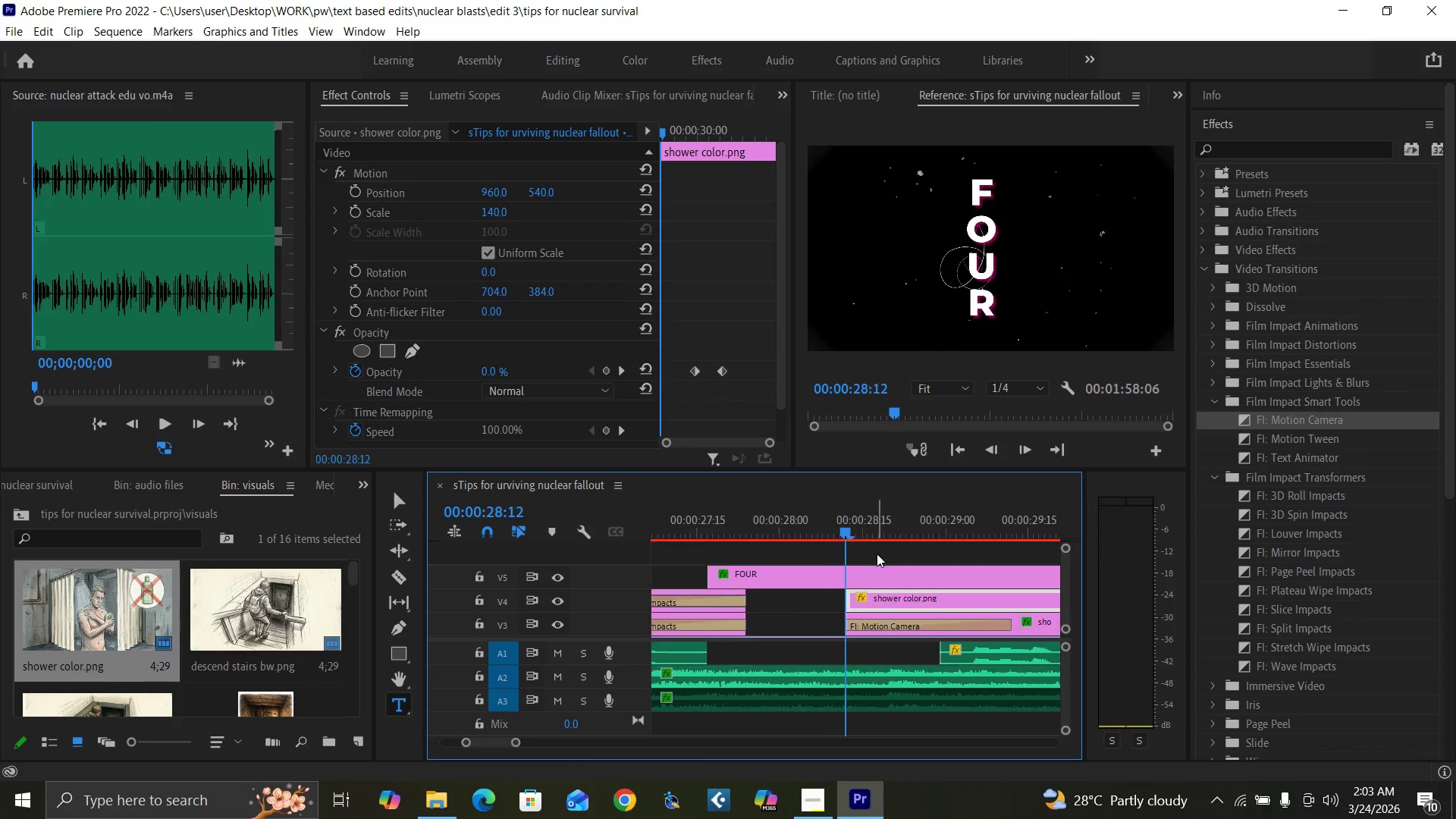 
key(Minus)
 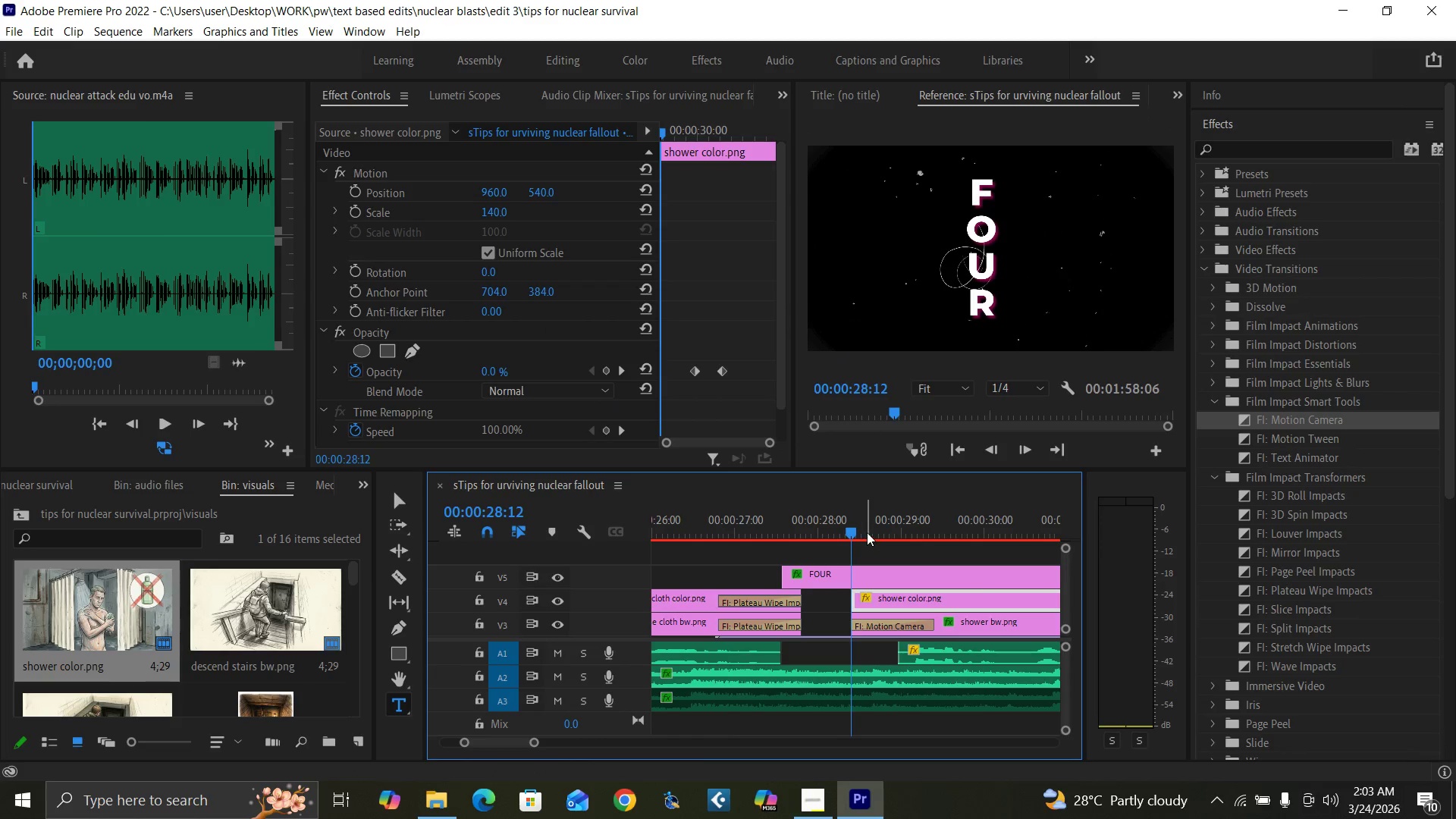 
key(ArrowRight)
 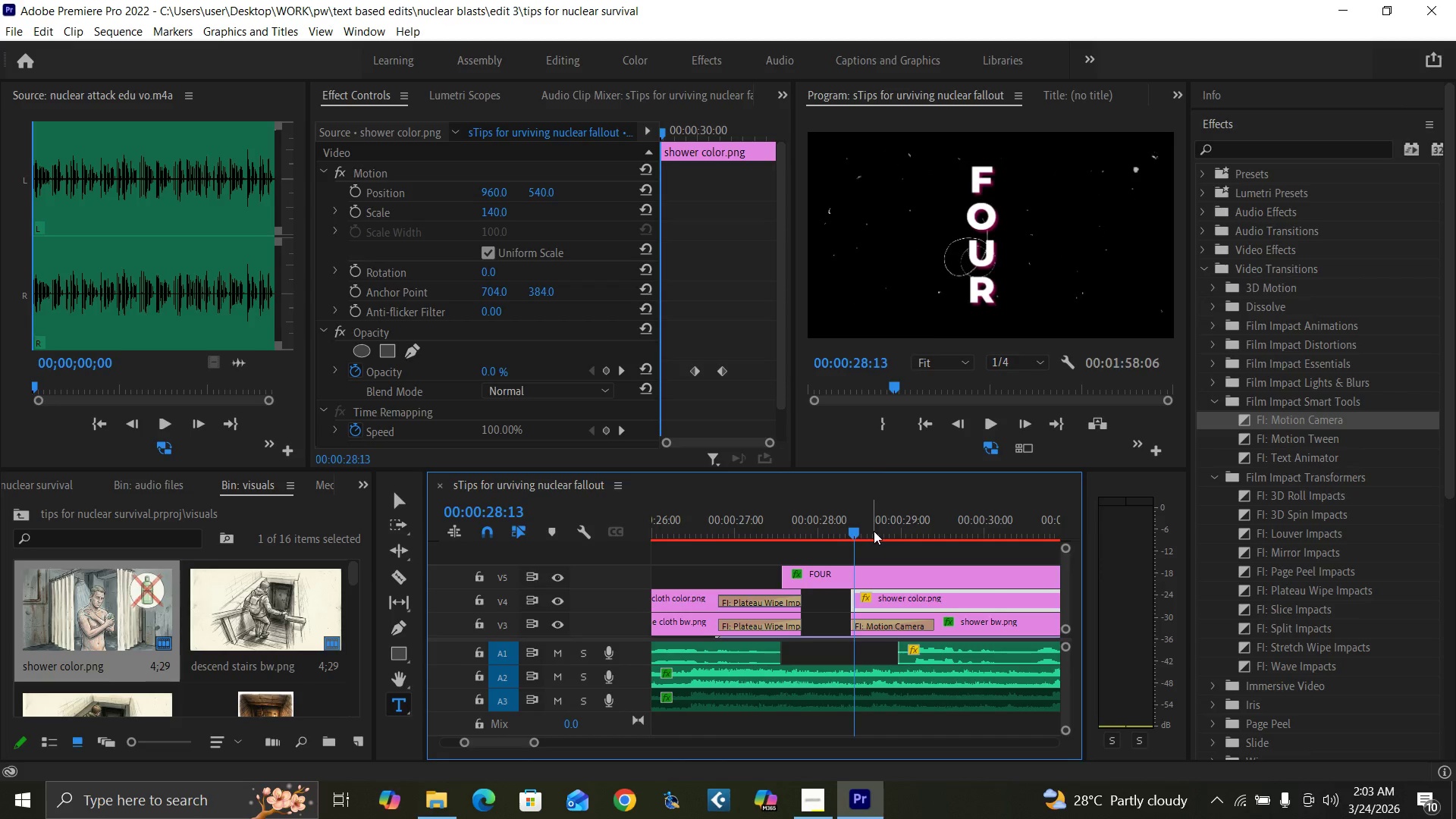 
key(ArrowRight)
 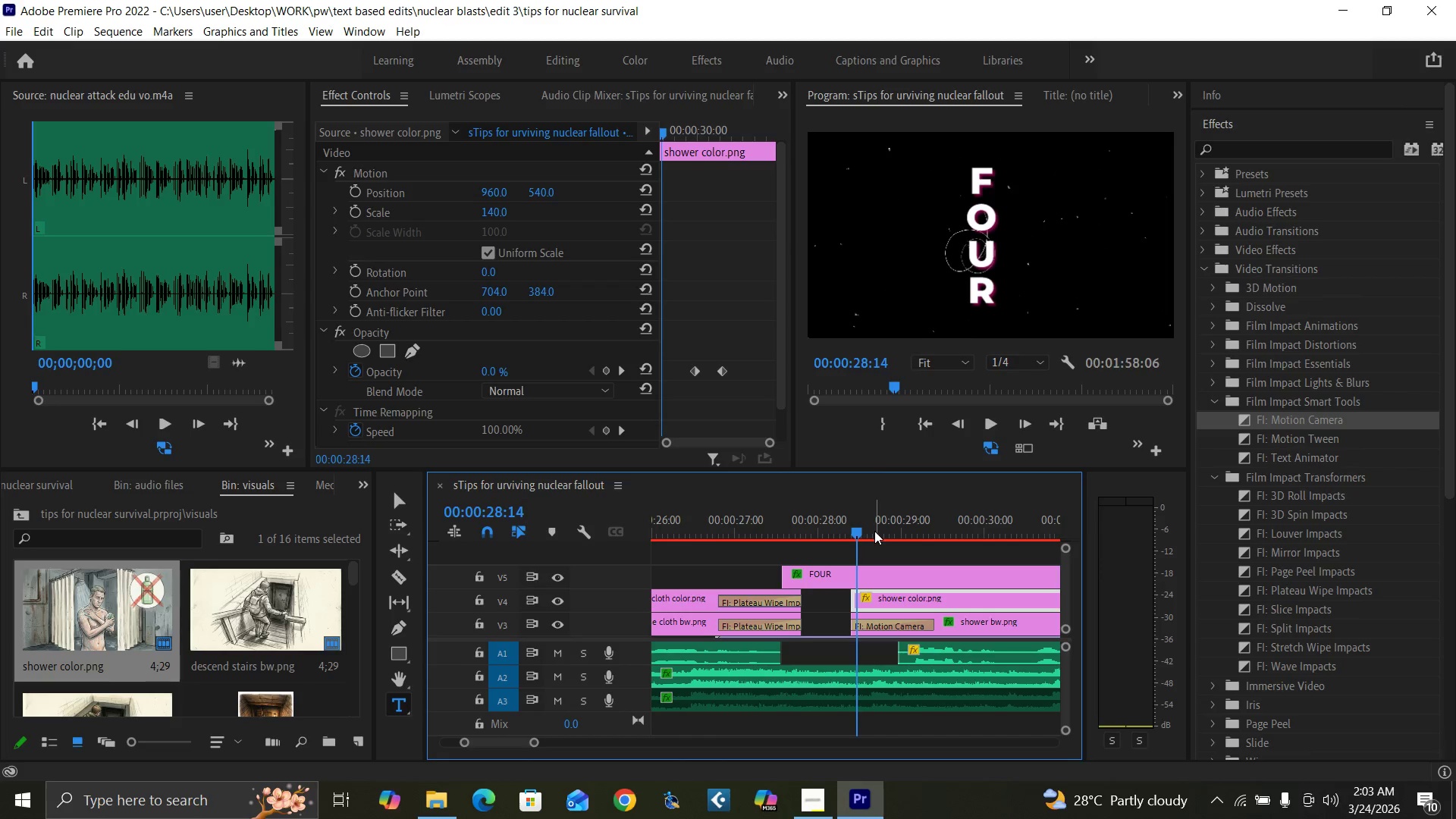 
key(ArrowRight)
 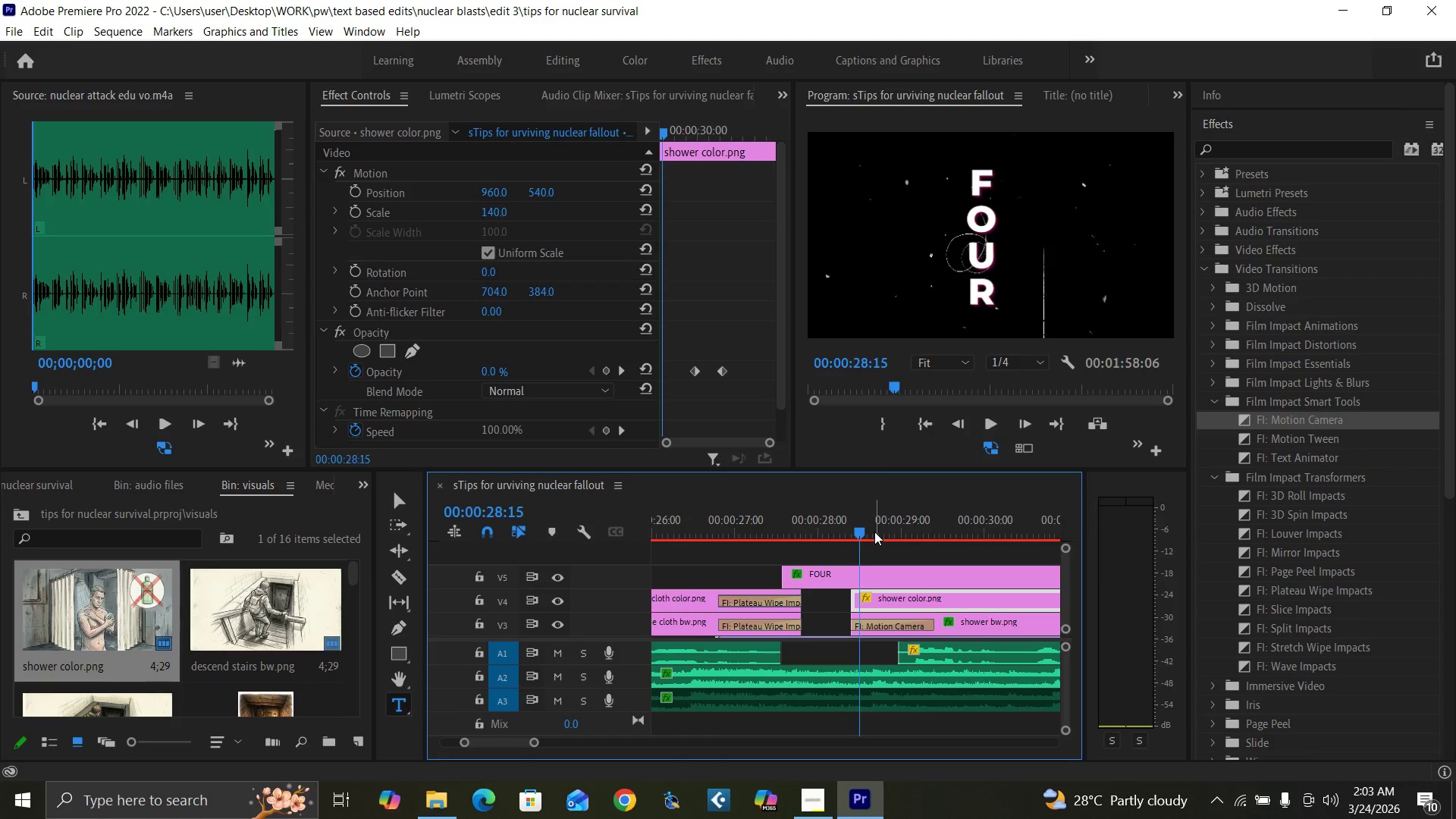 
key(ArrowRight)
 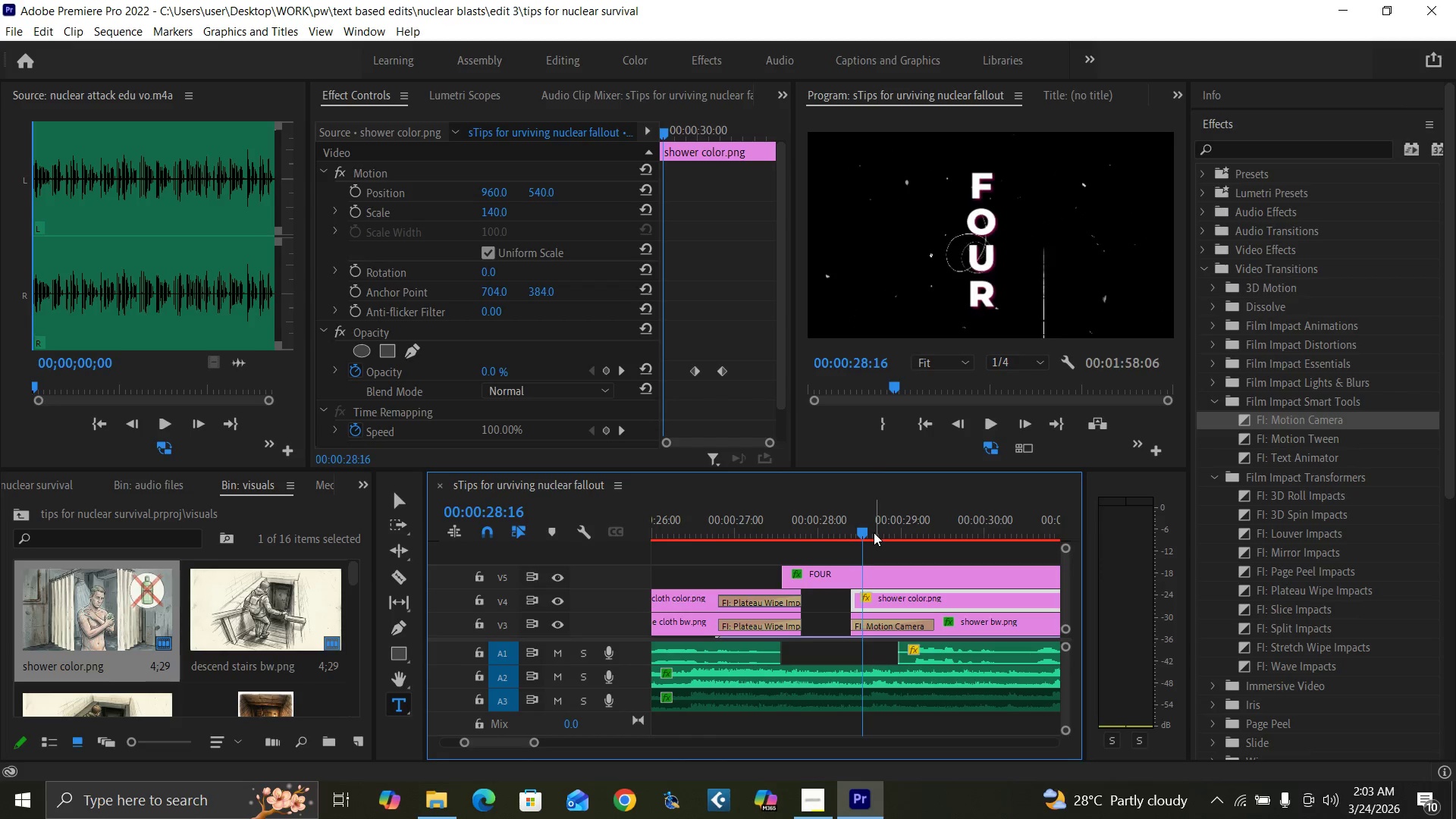 
key(ArrowRight)
 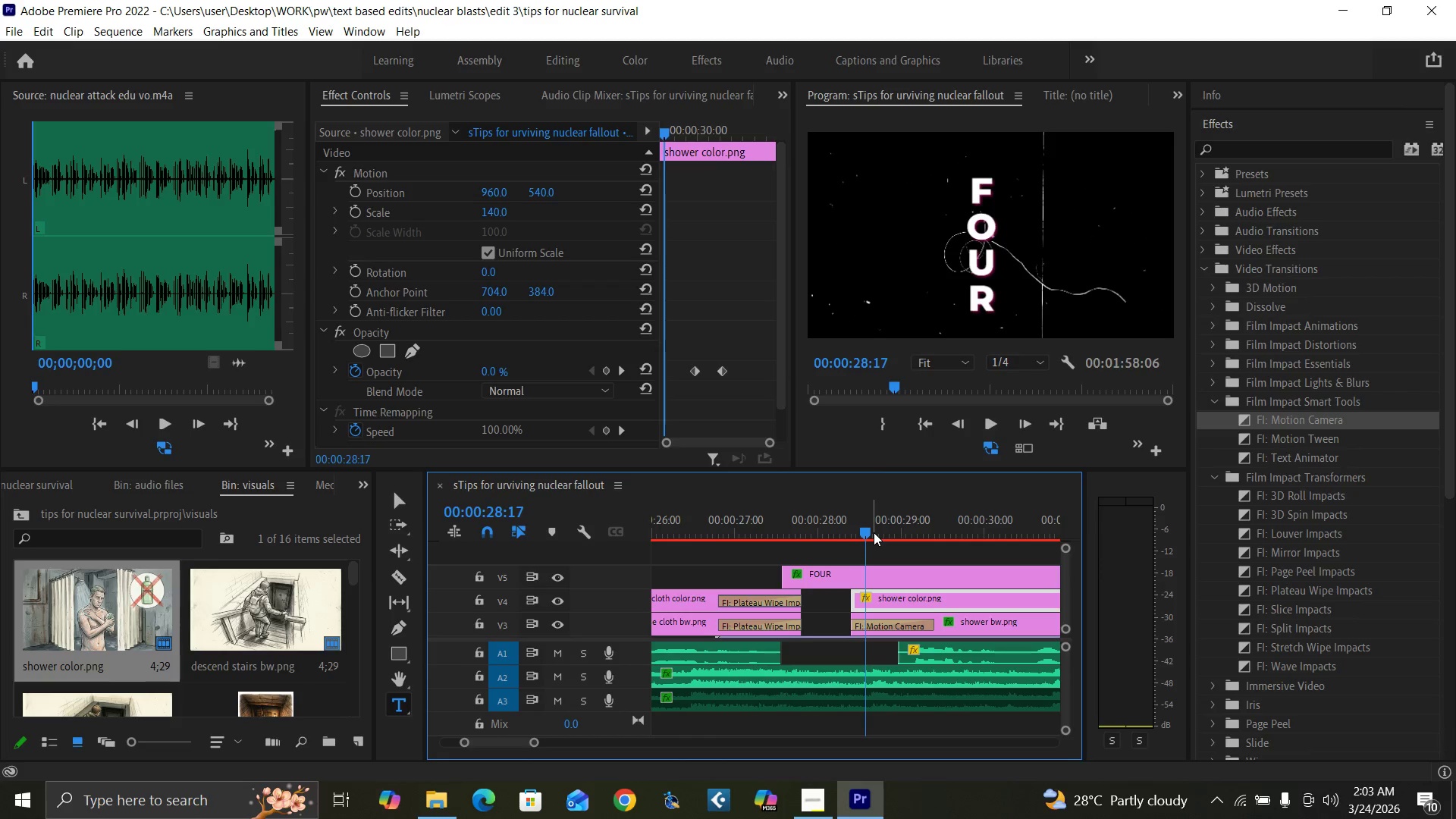 
key(ArrowRight)
 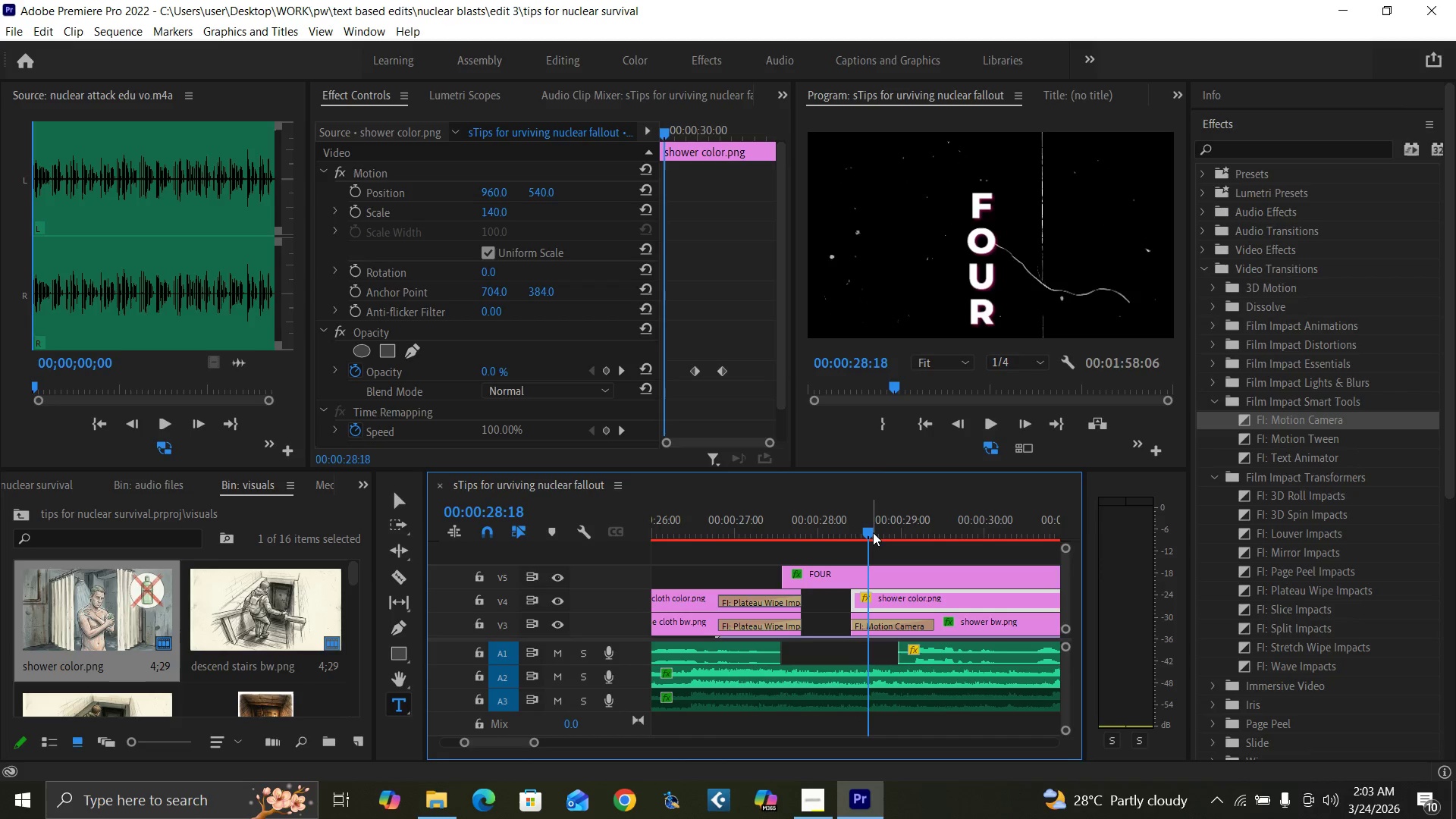 
key(ArrowRight)
 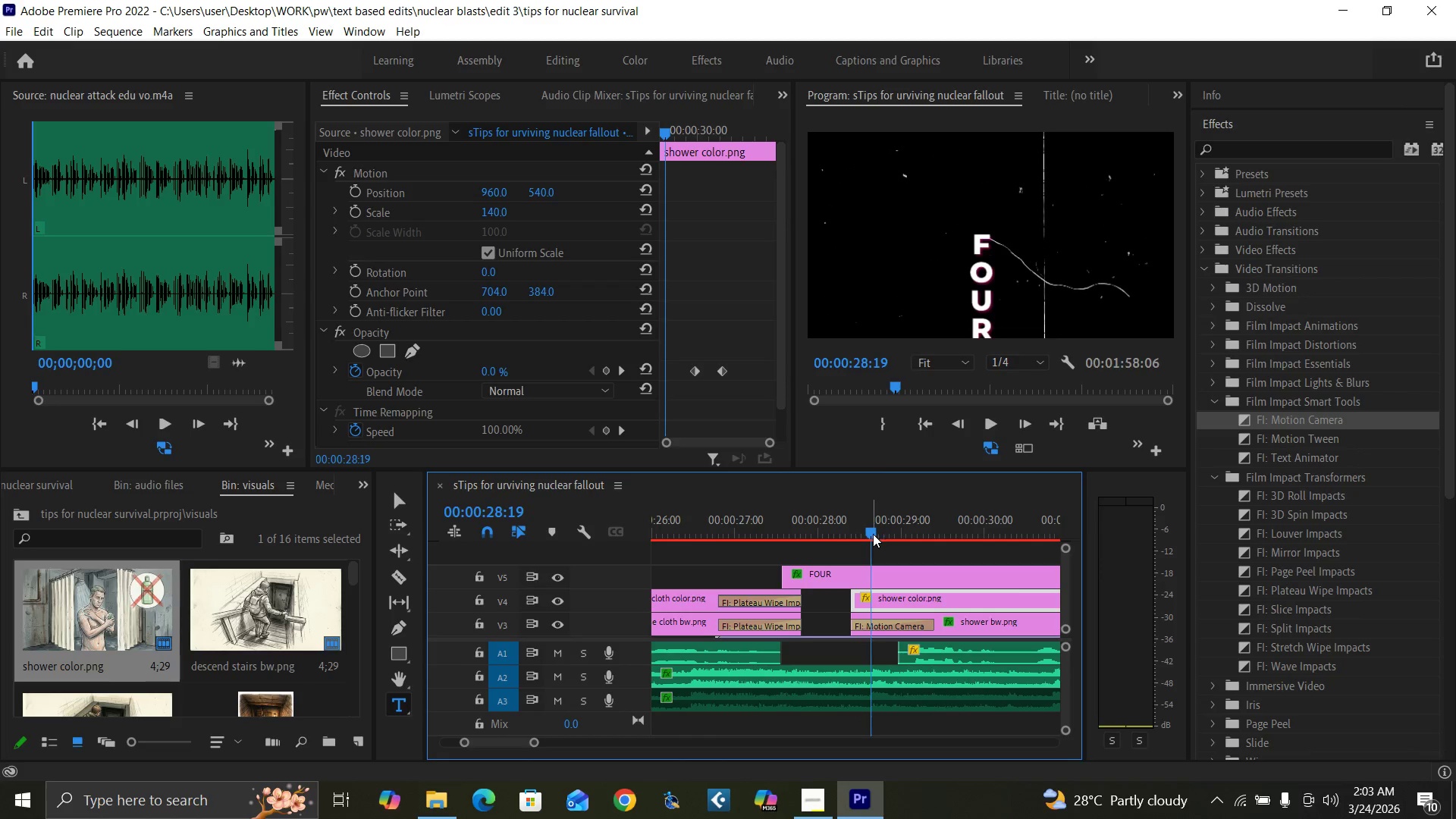 
key(ArrowRight)
 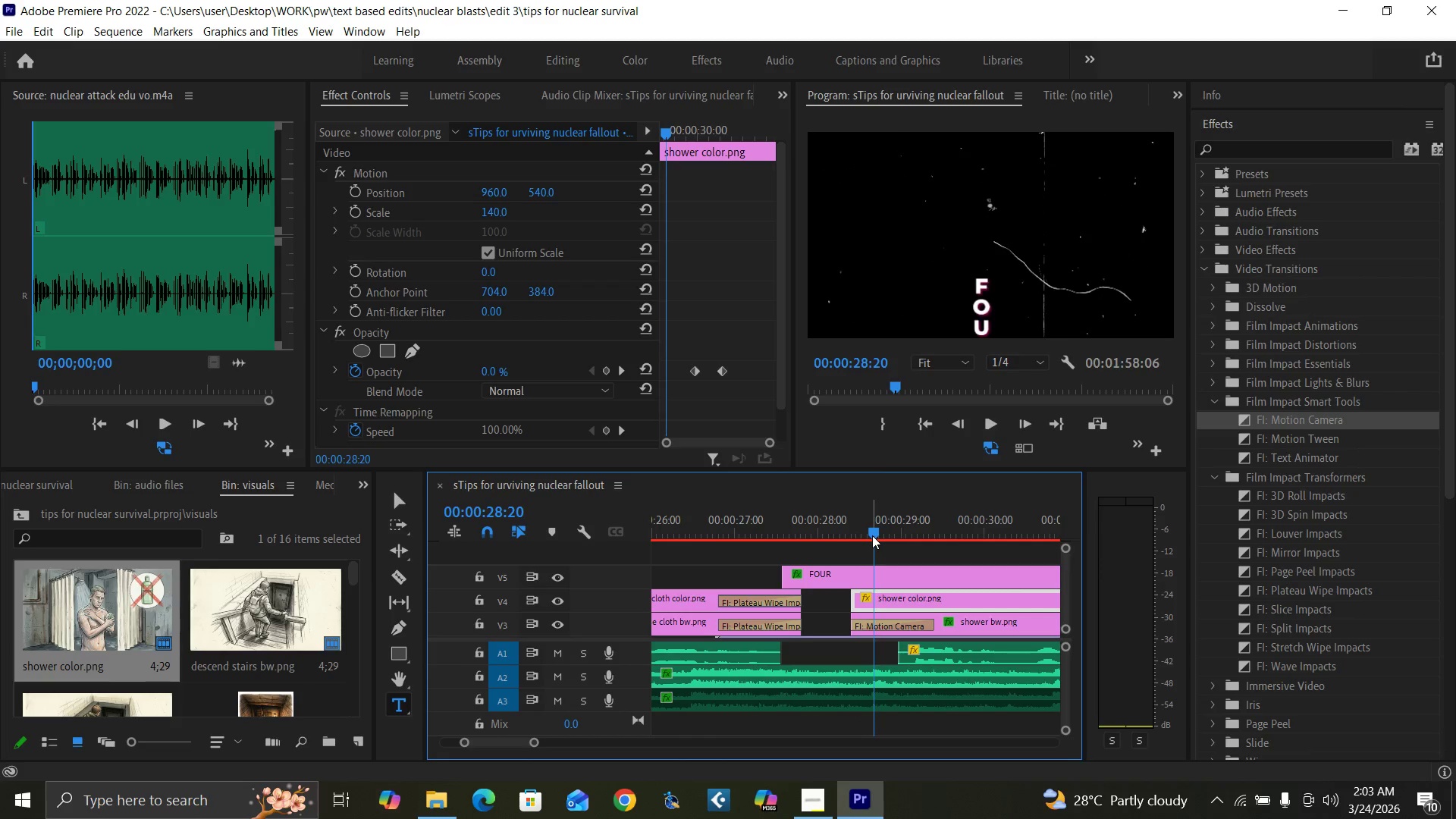 
key(ArrowRight)
 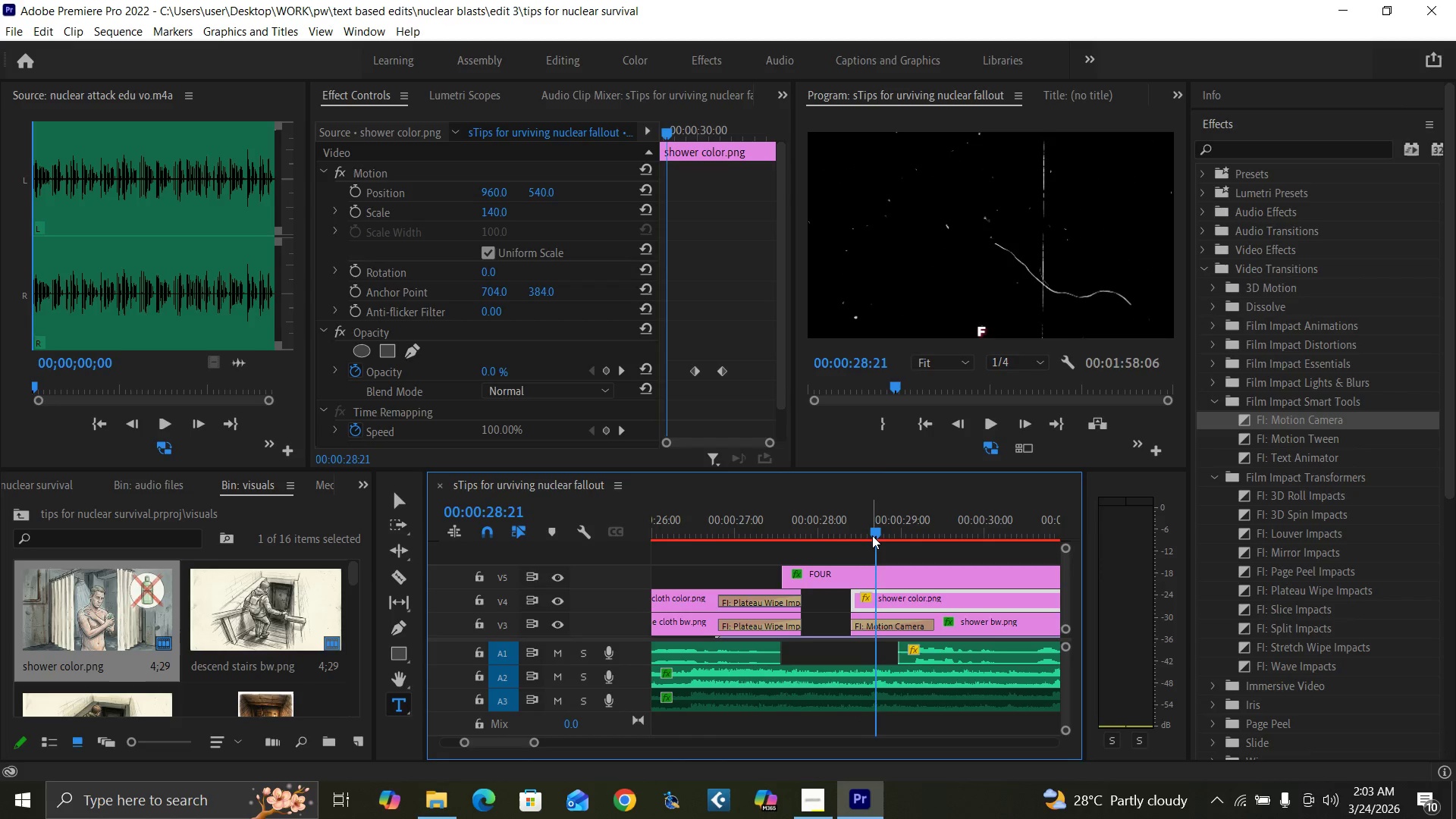 
key(ArrowRight)
 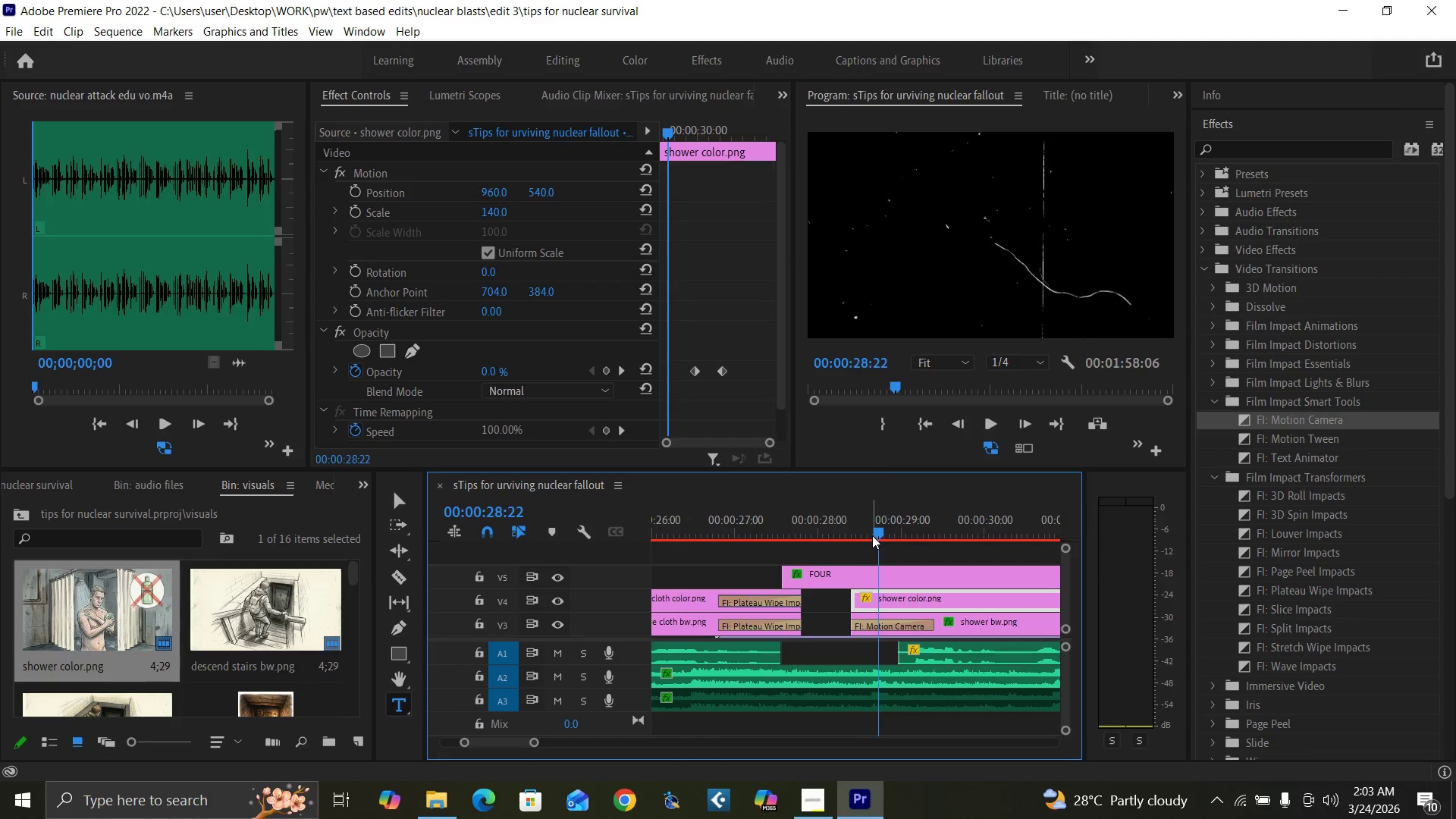 
key(ArrowRight)
 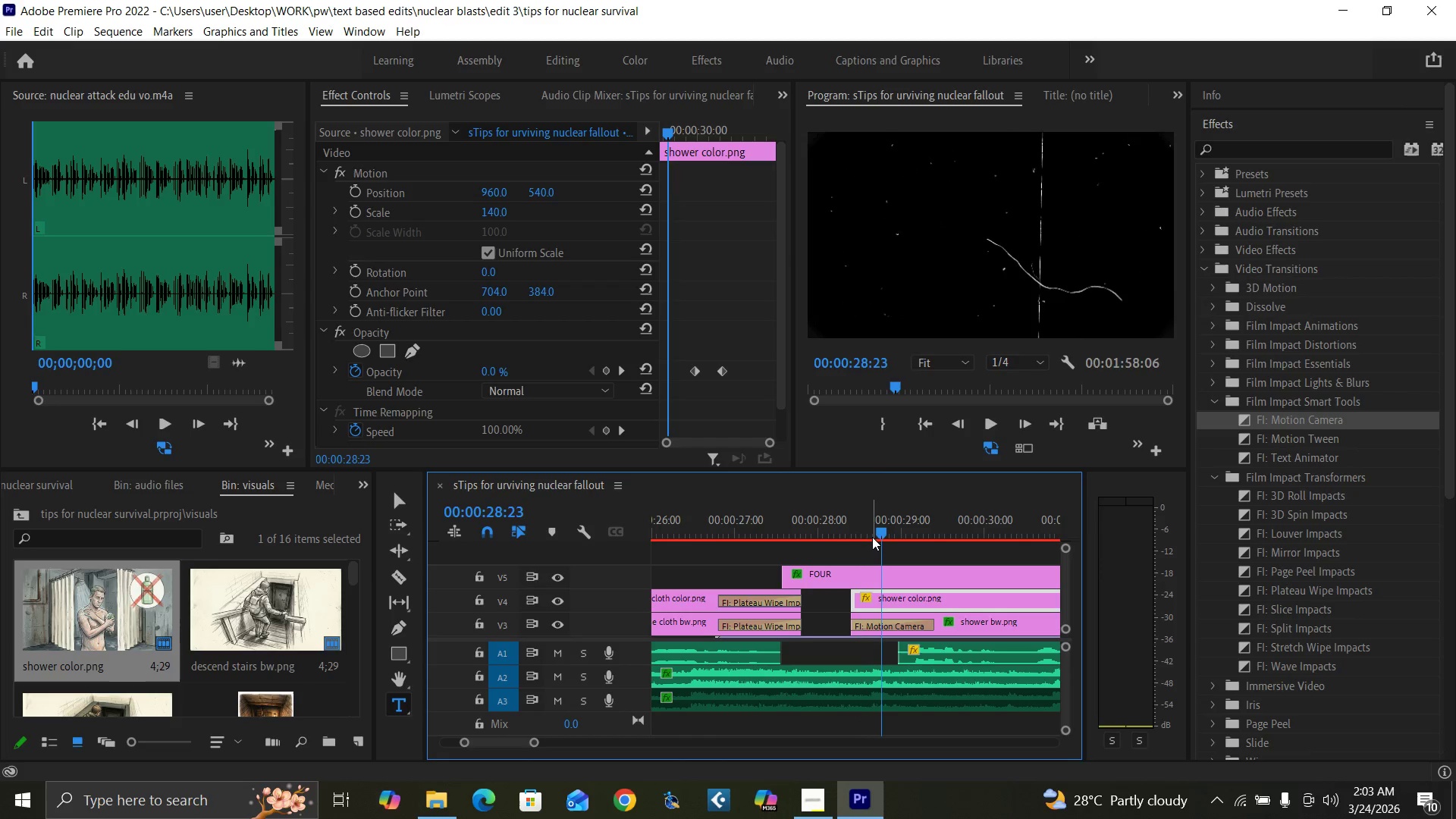 
key(ArrowRight)
 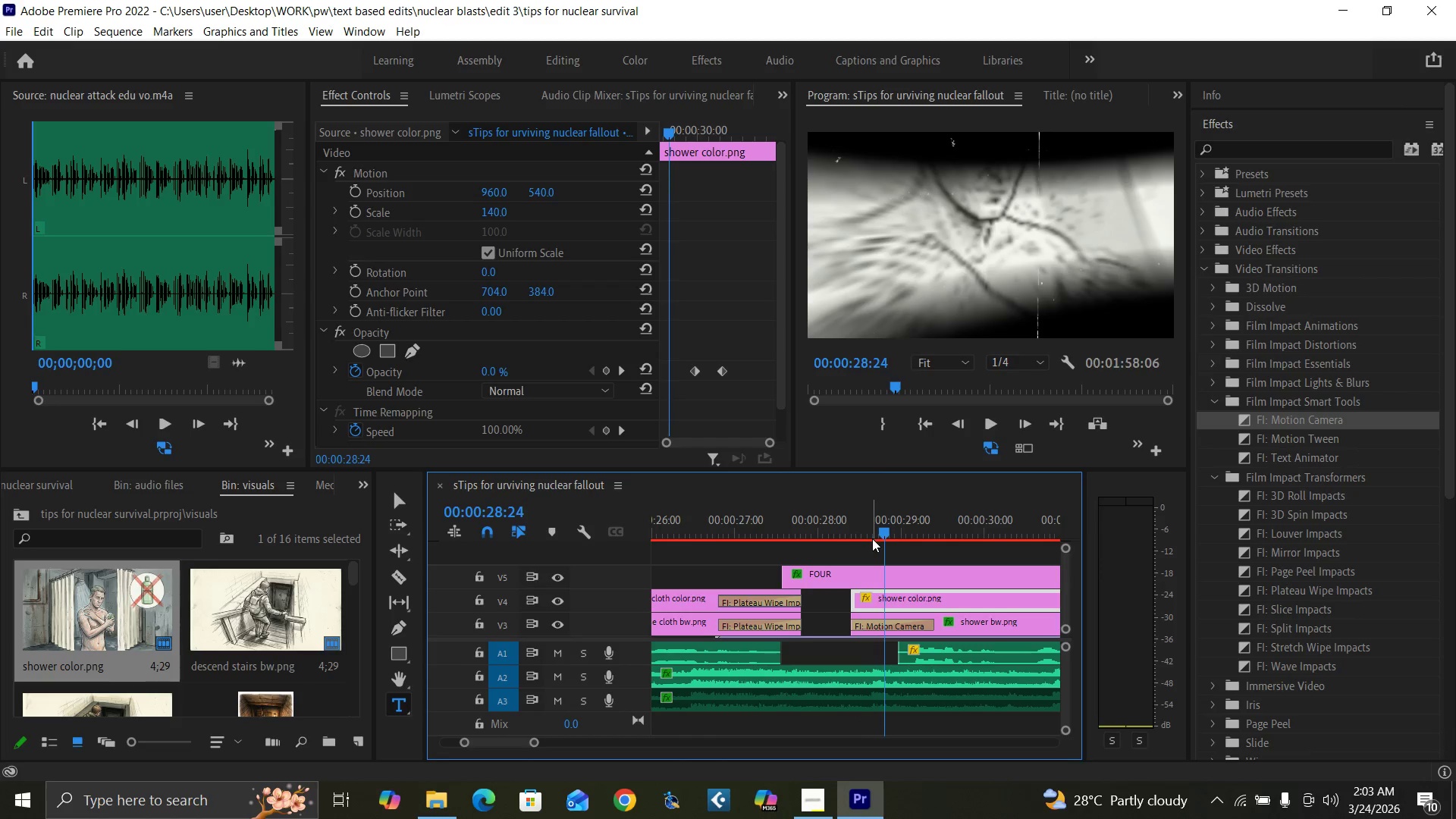 
key(ArrowRight)
 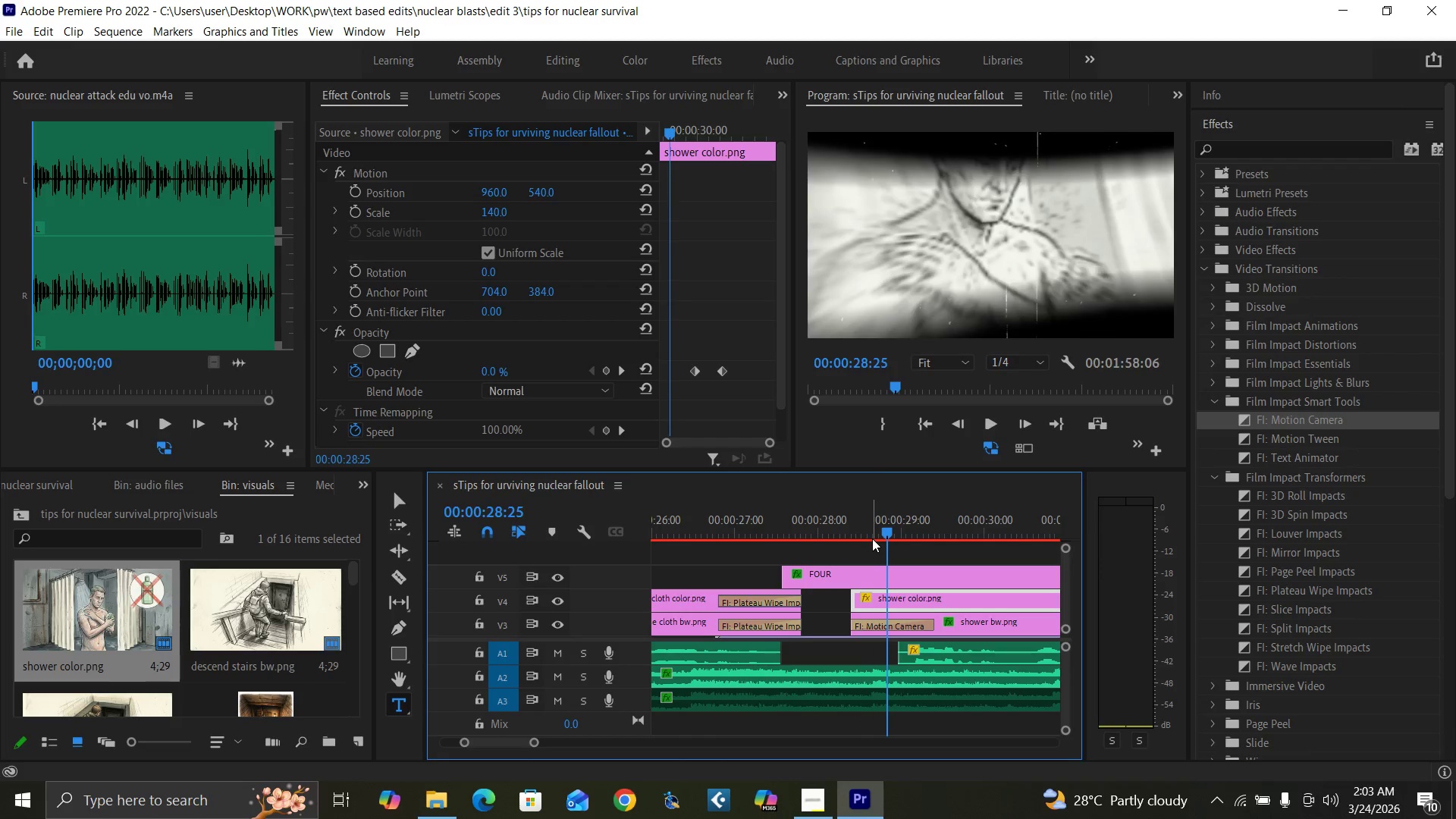 
key(ArrowRight)
 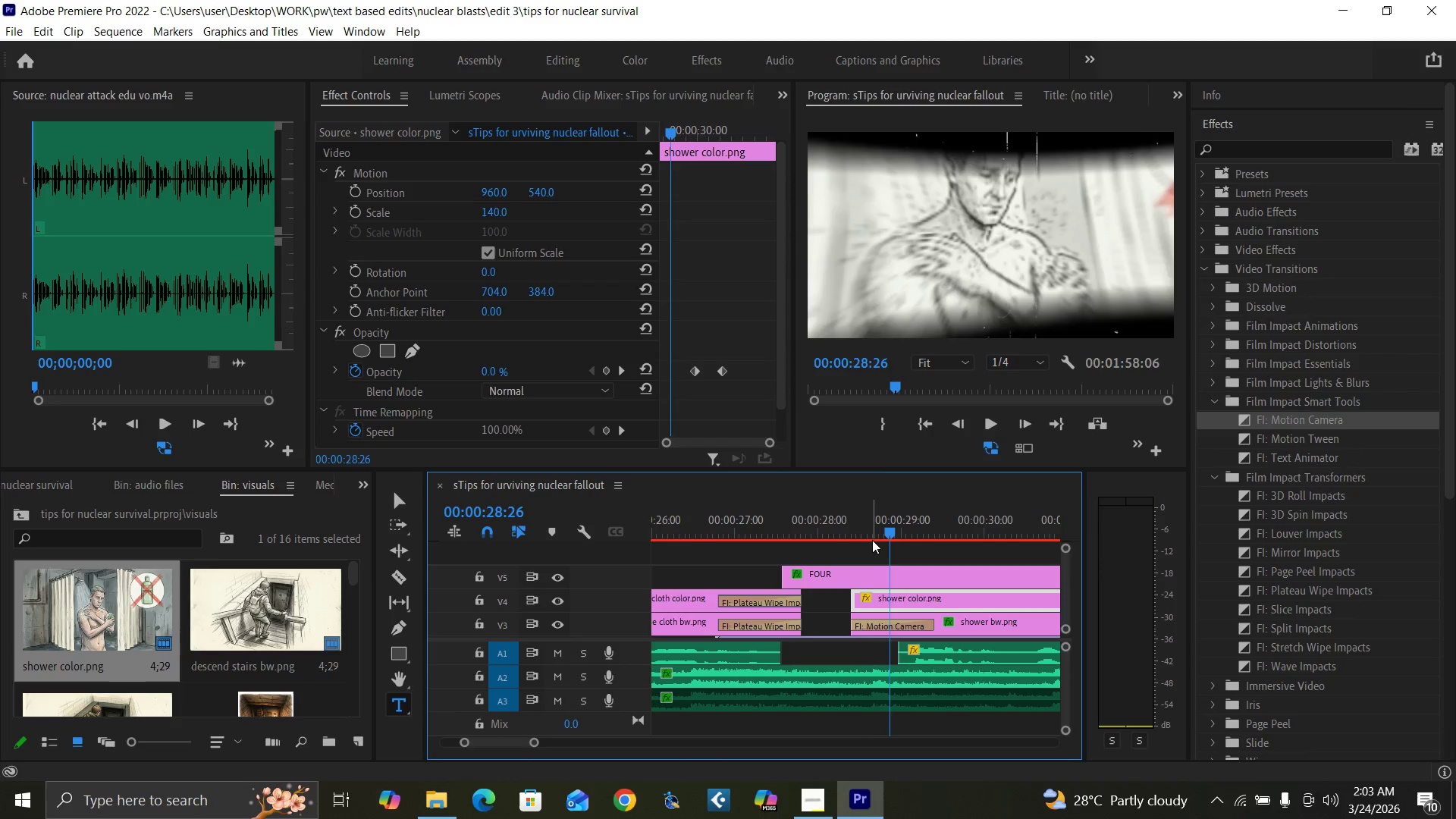 
key(ArrowRight)
 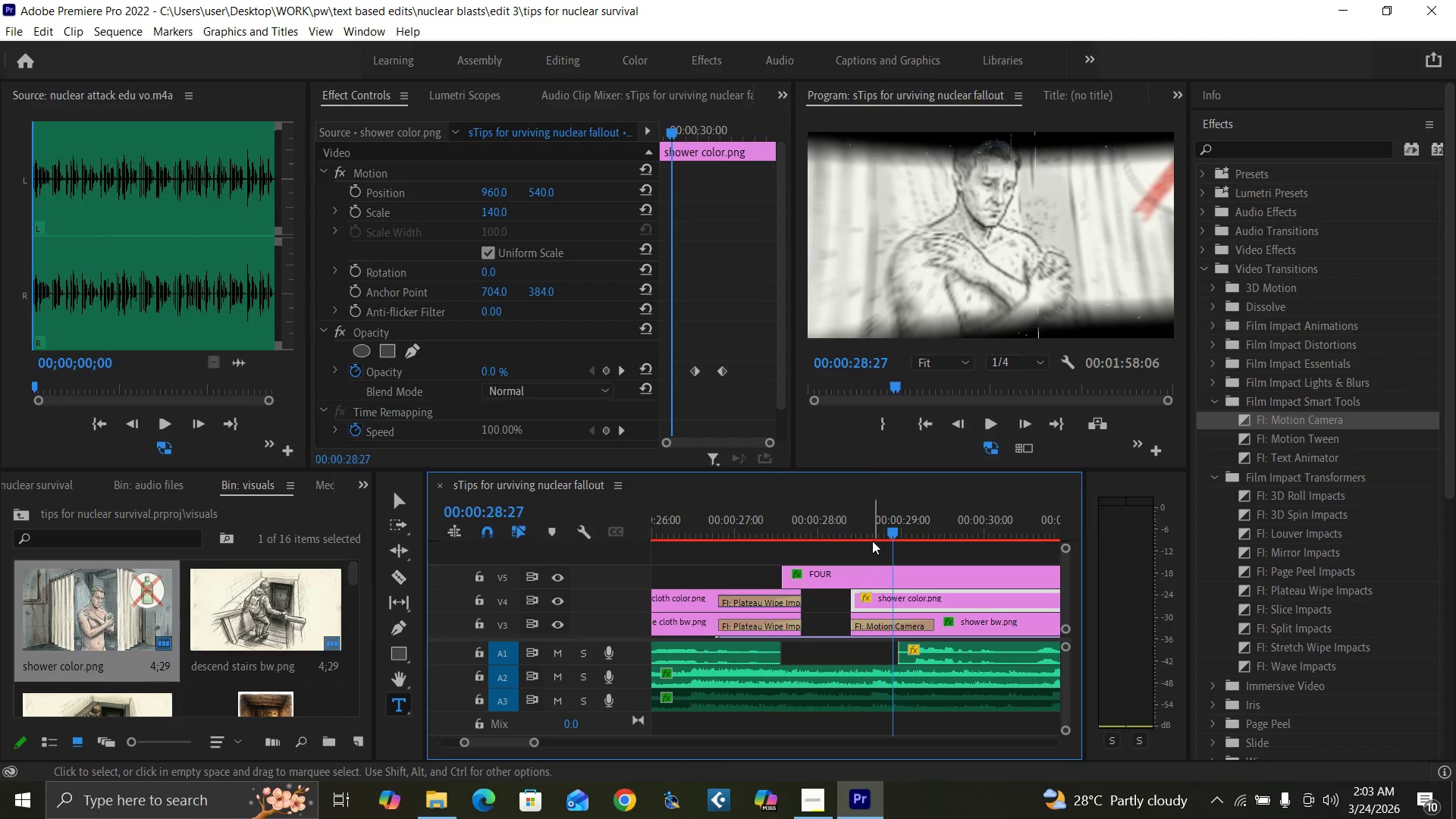 
key(ArrowRight)
 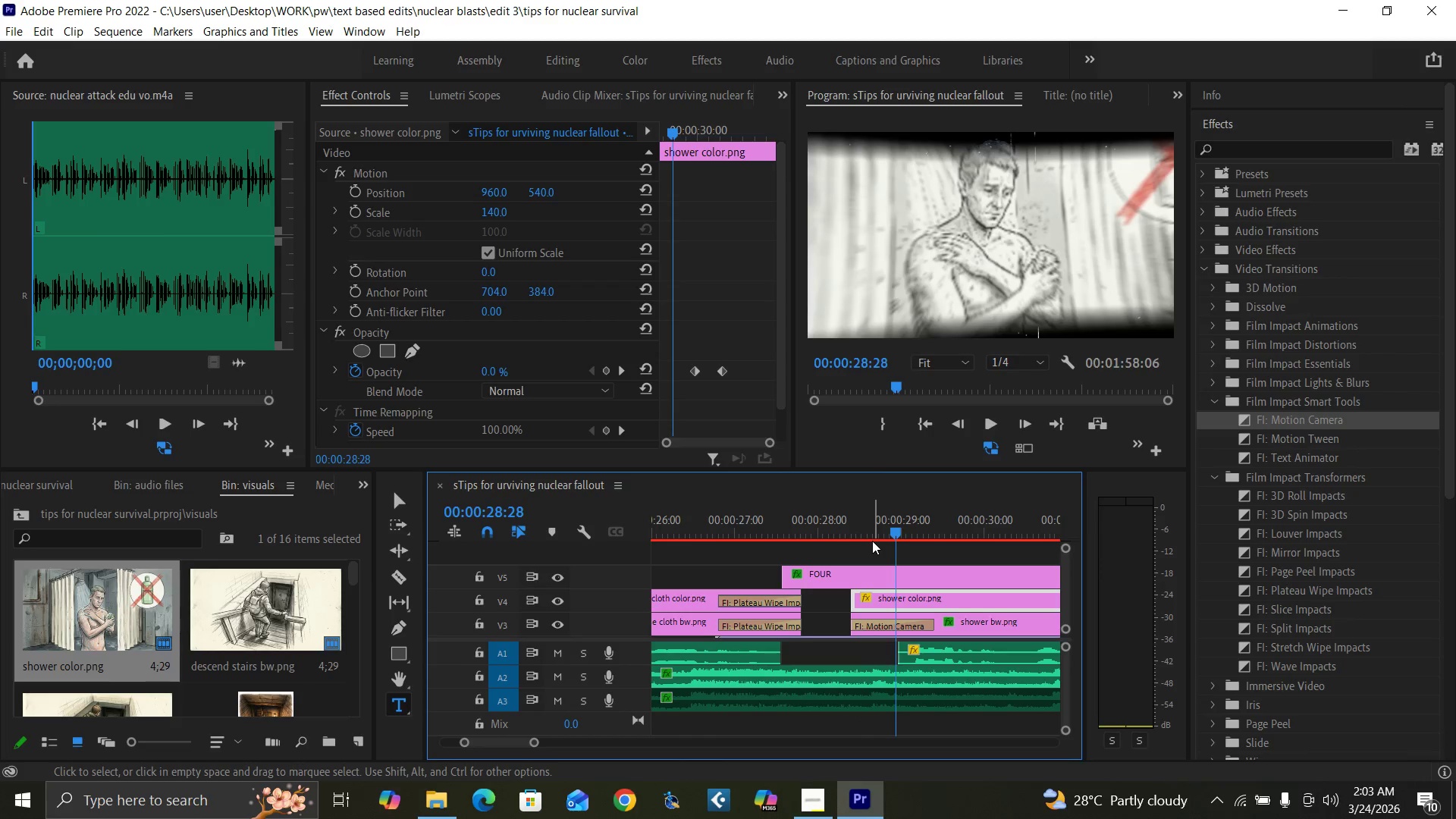 
key(ArrowRight)
 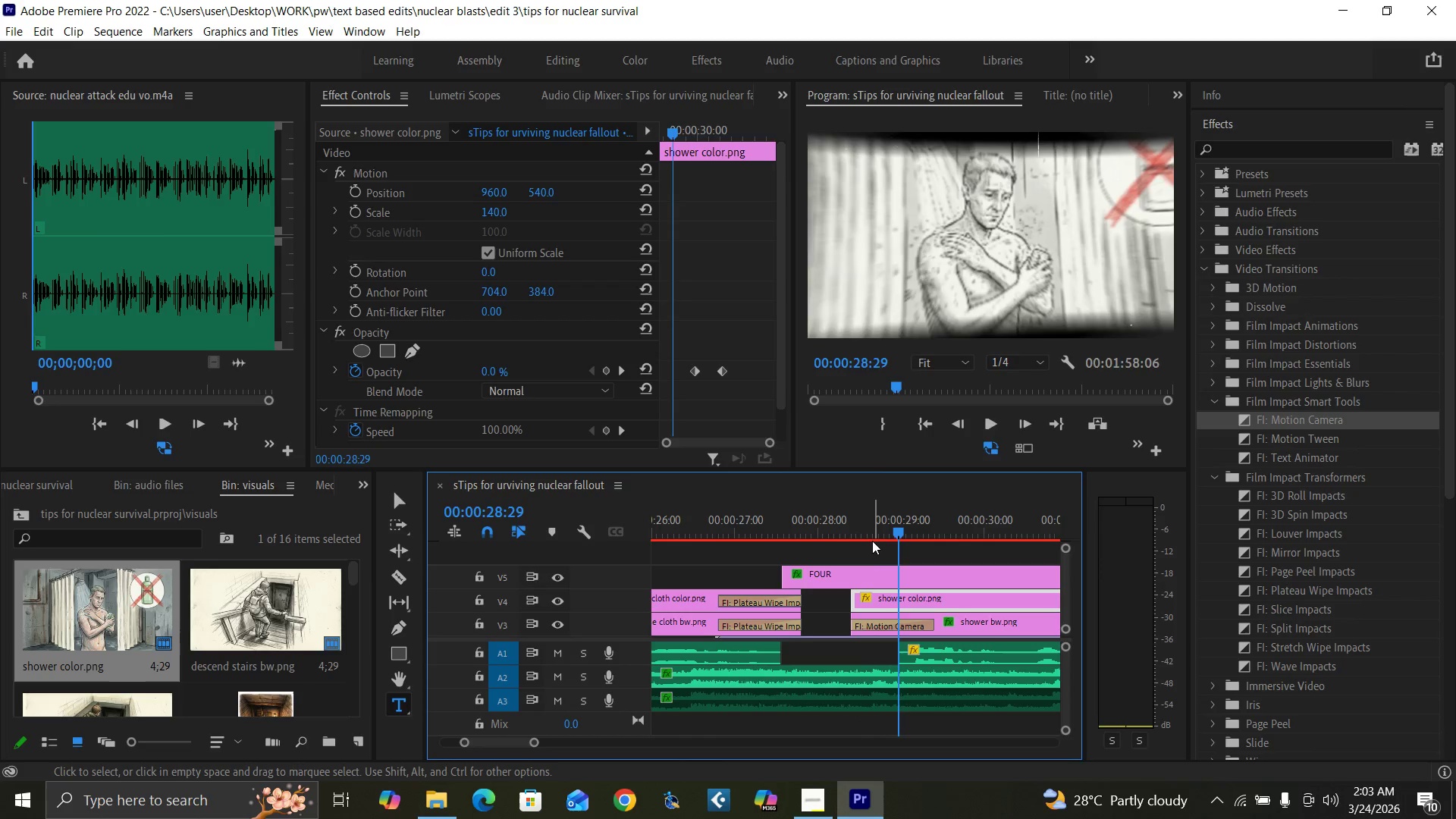 
key(ArrowRight)
 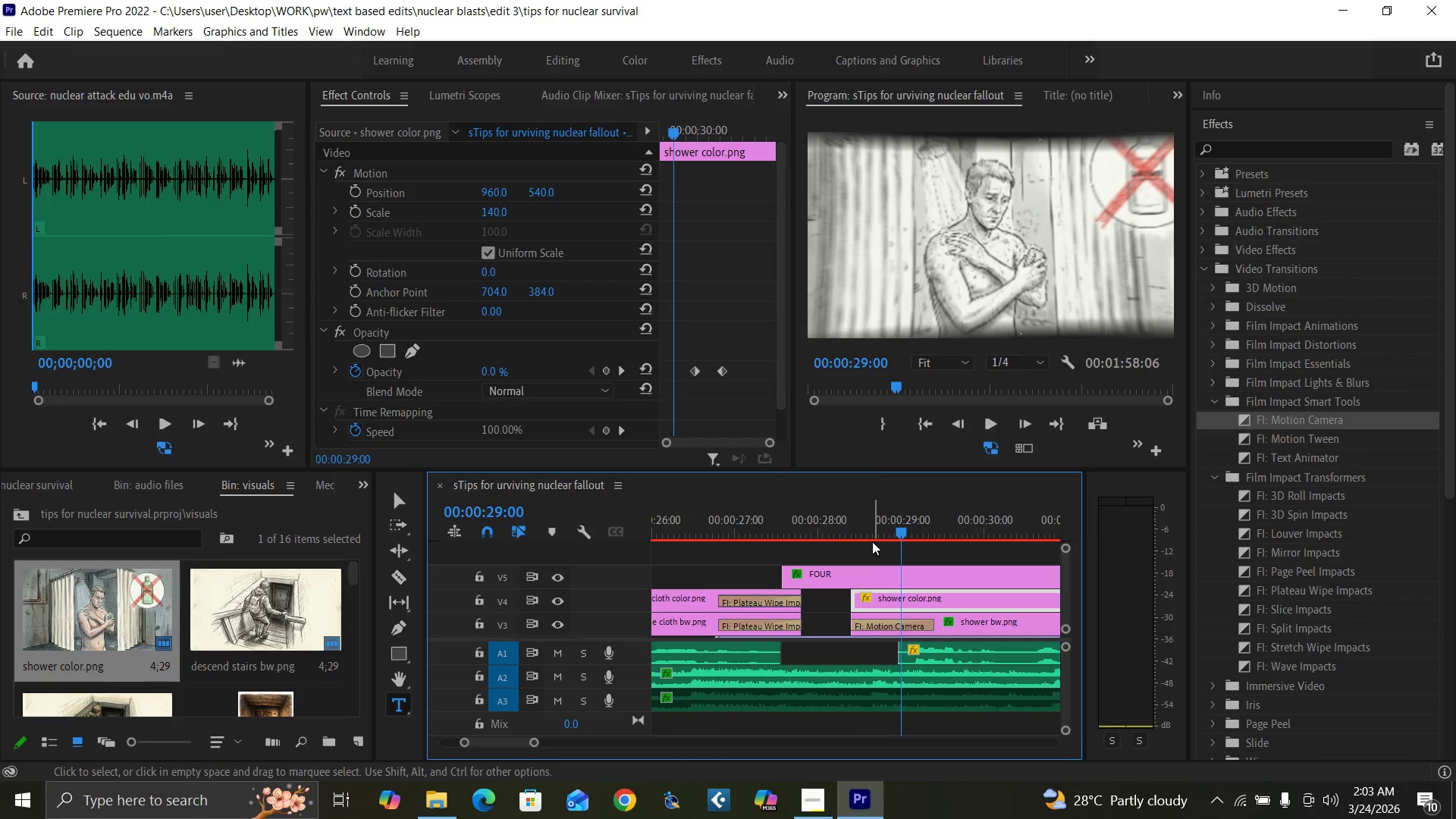 
key(ArrowRight)
 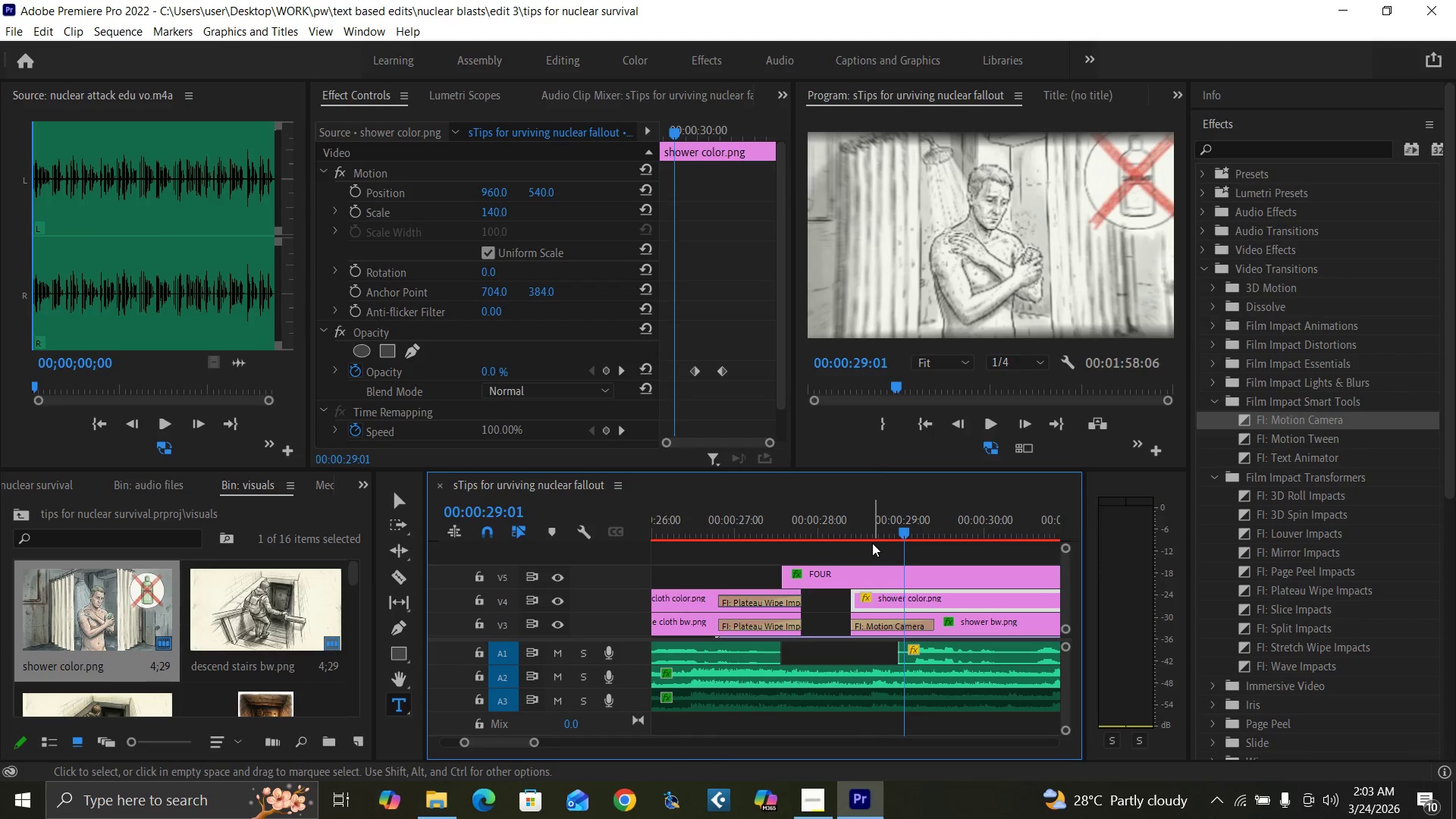 
key(ArrowRight)
 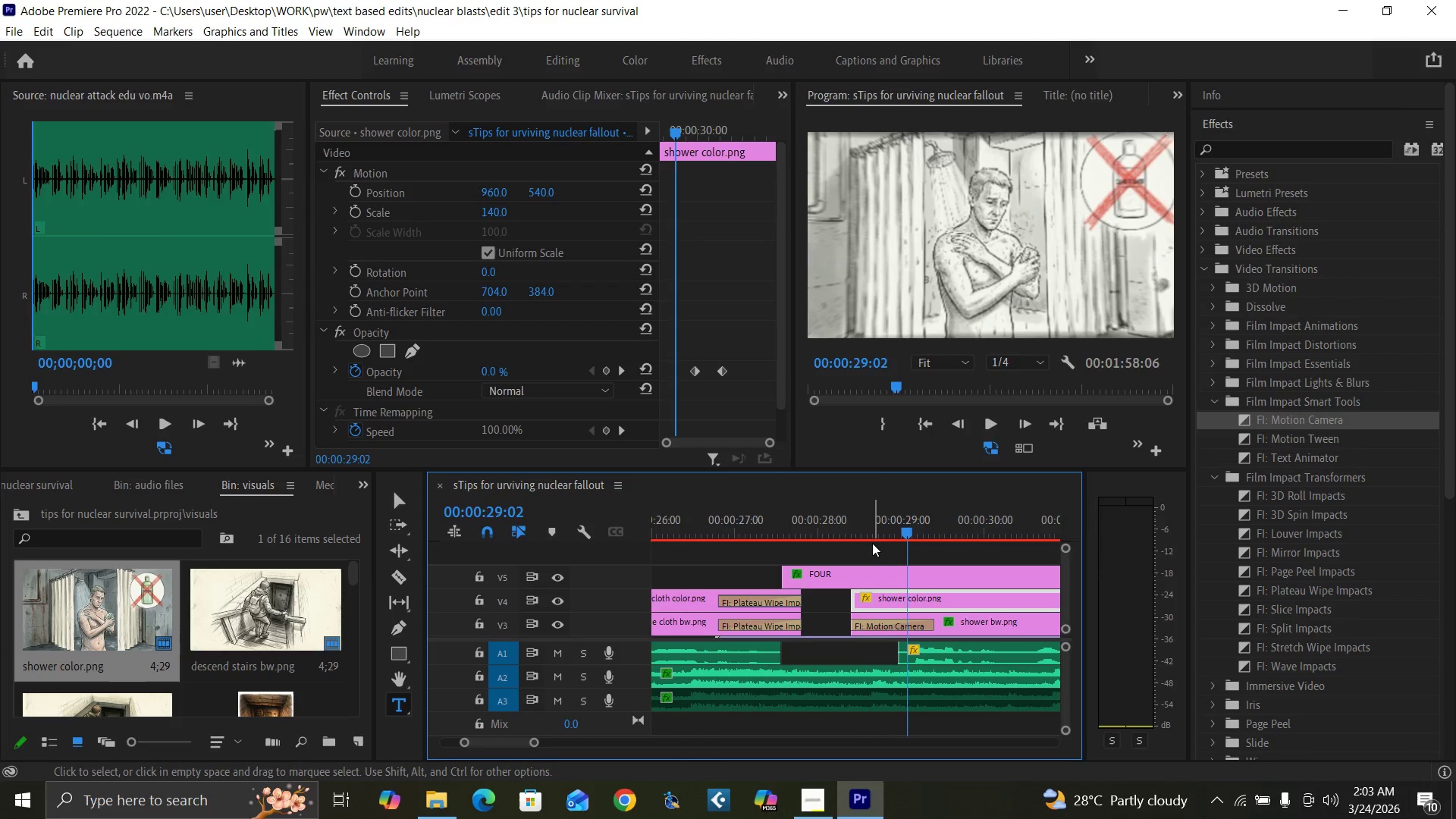 
key(ArrowRight)
 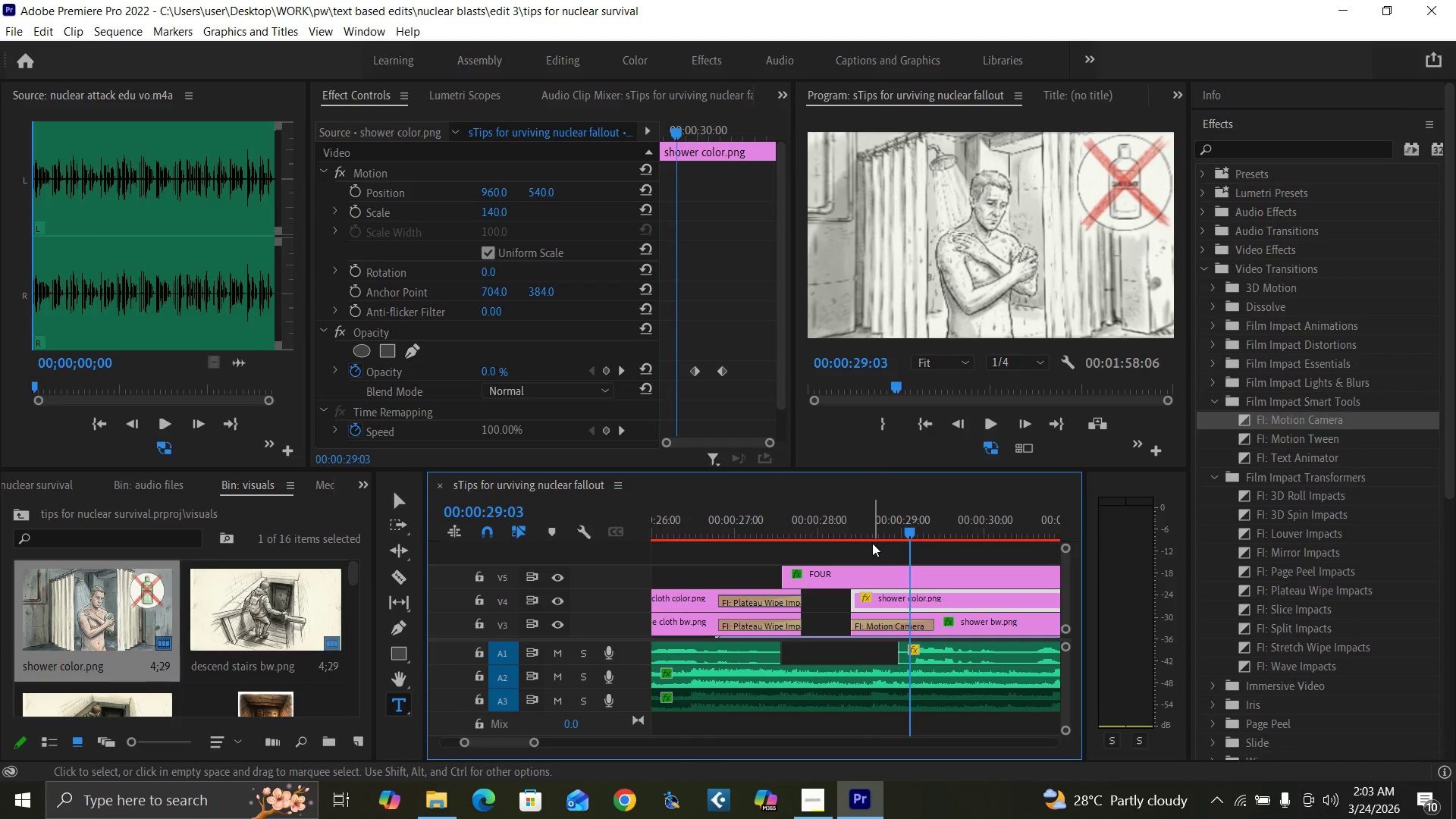 
key(ArrowRight)
 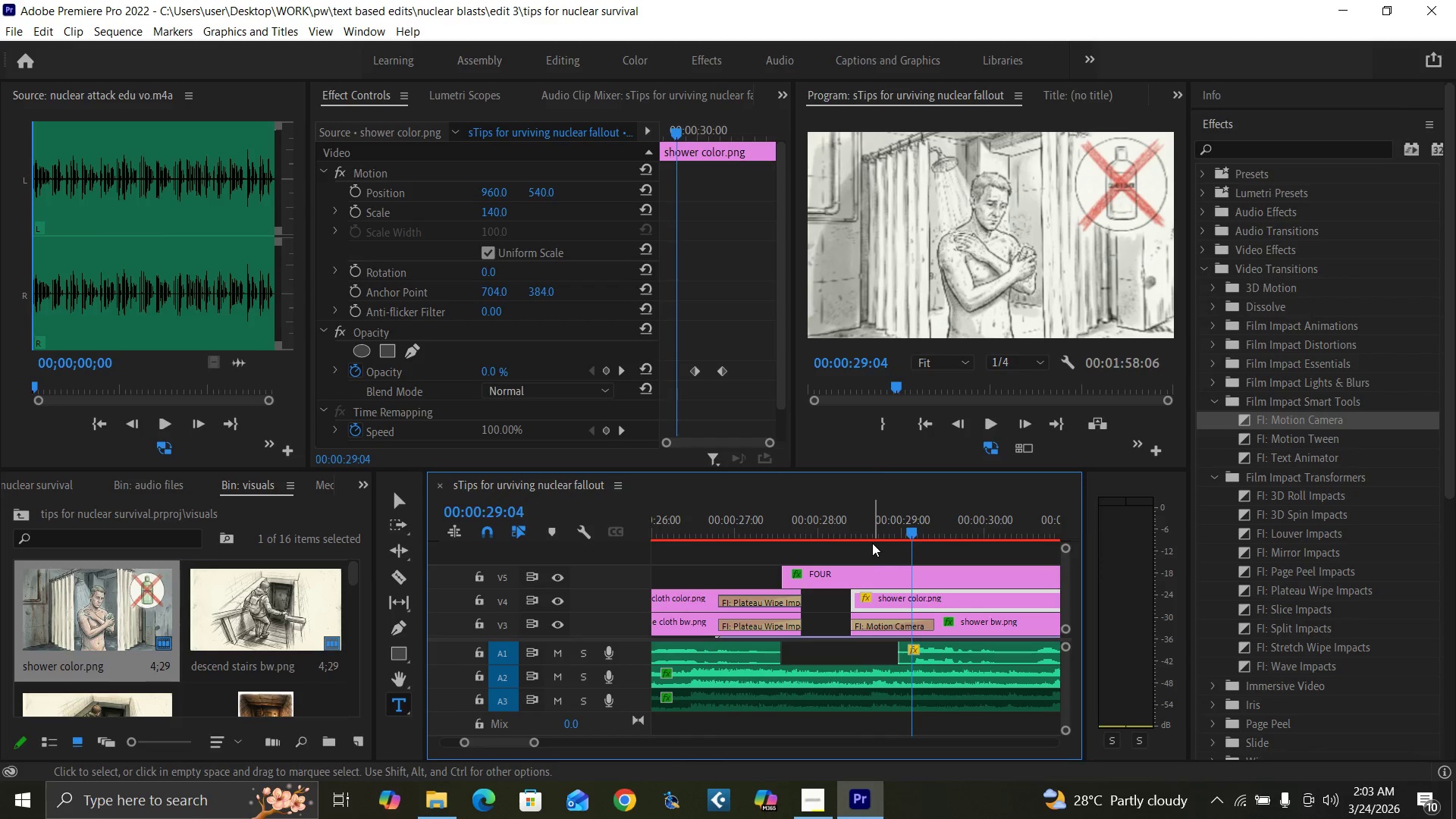 
key(ArrowRight)
 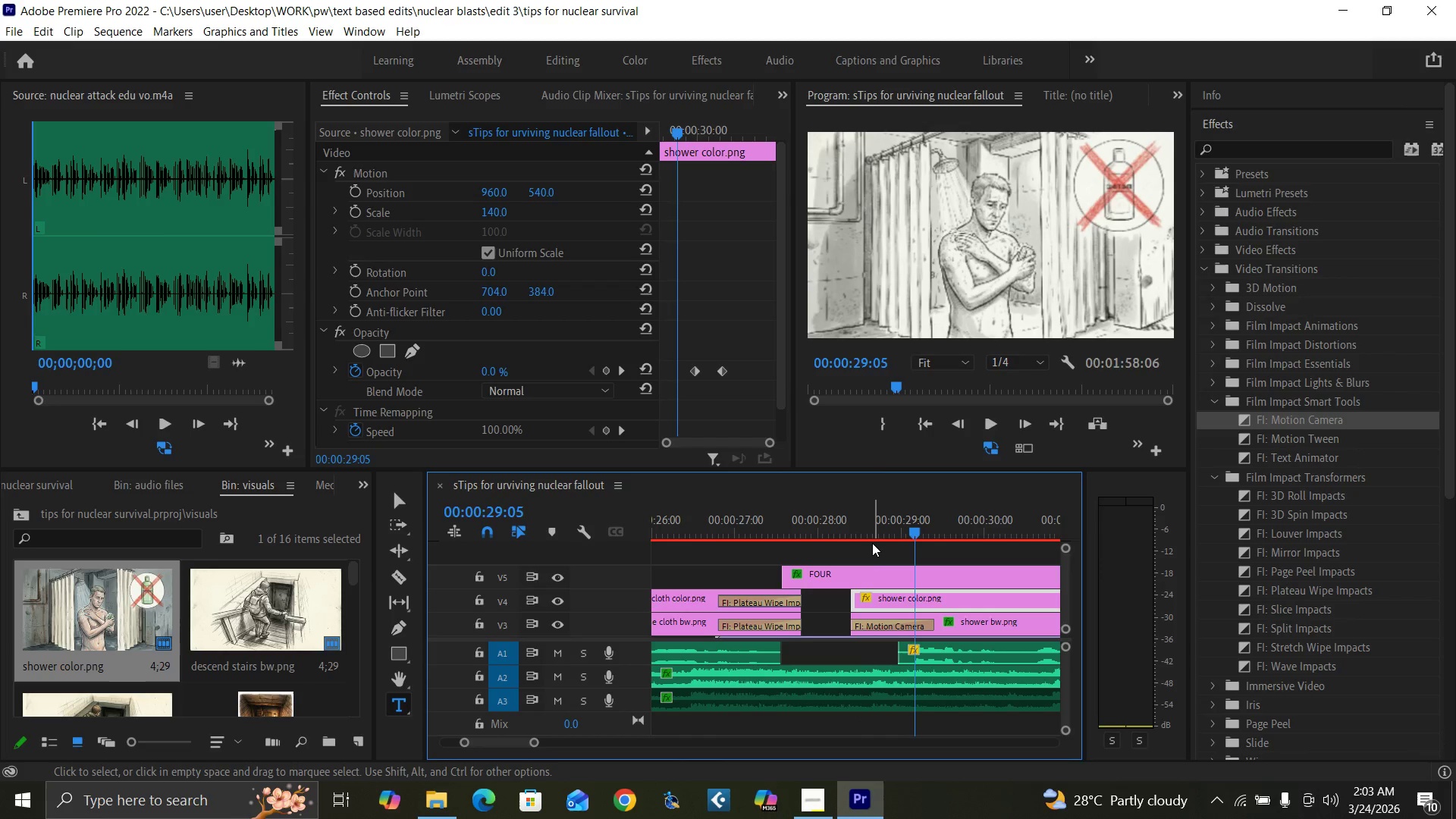 
key(ArrowRight)
 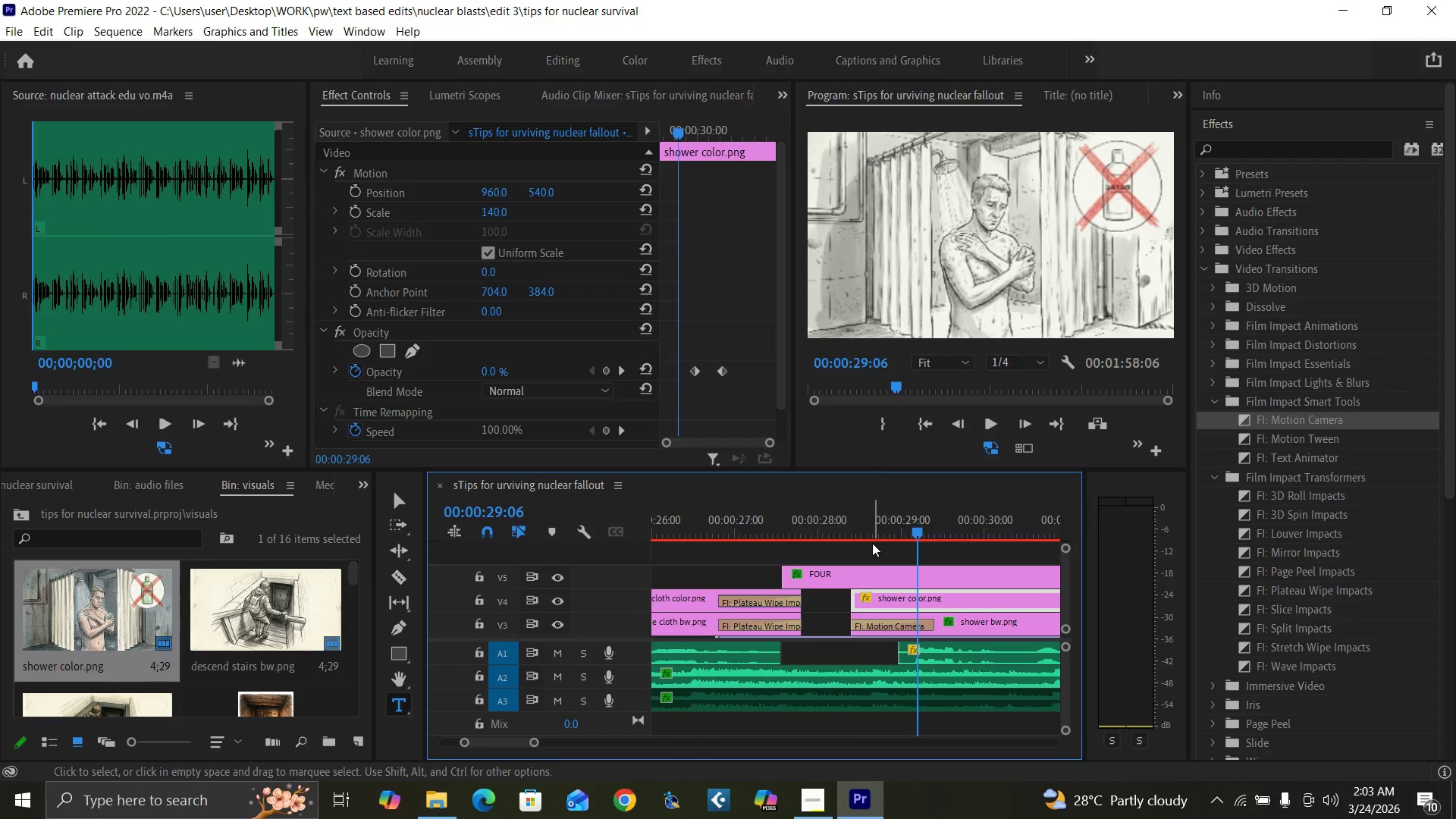 
key(ArrowRight)
 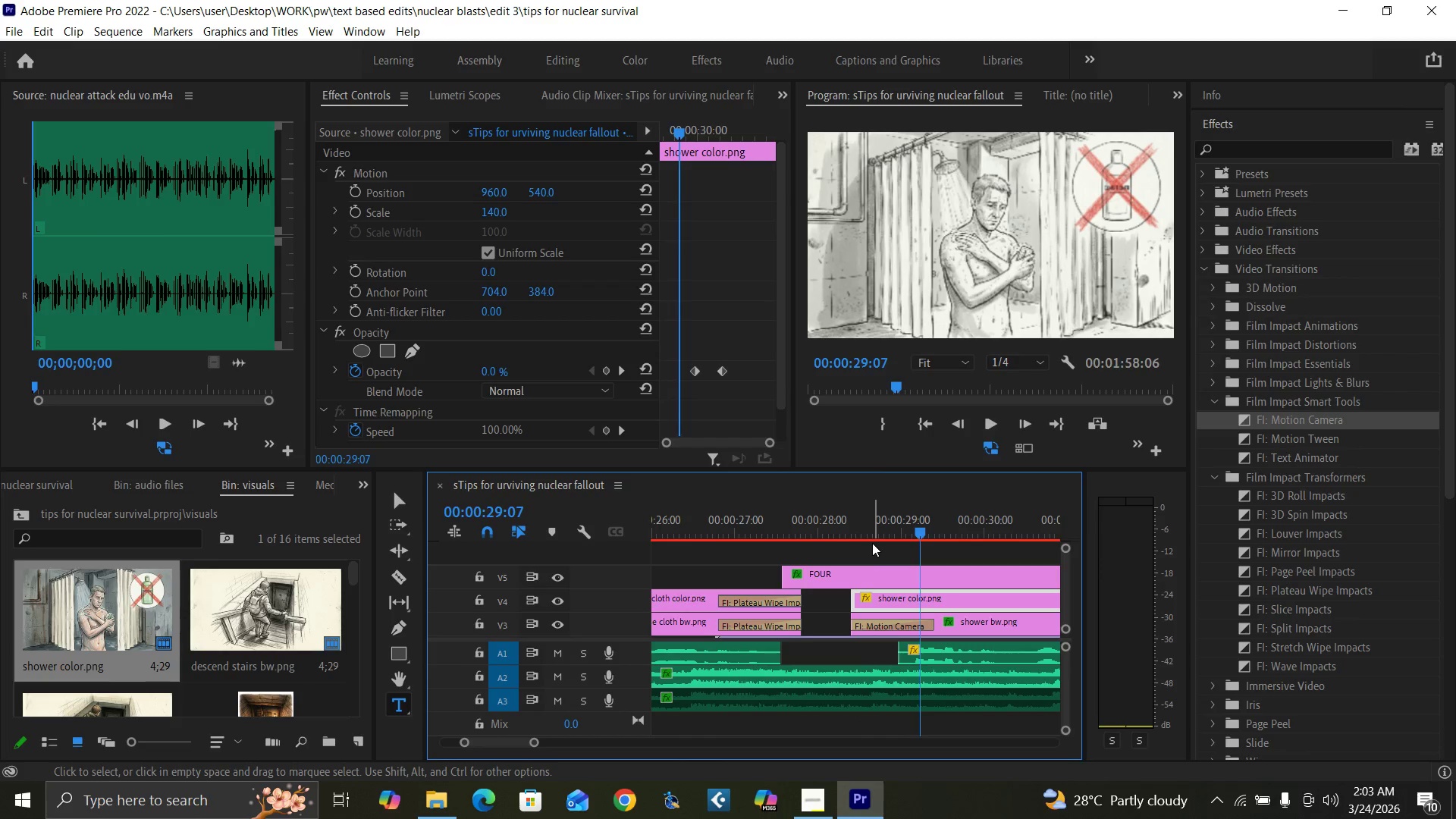 
key(ArrowRight)
 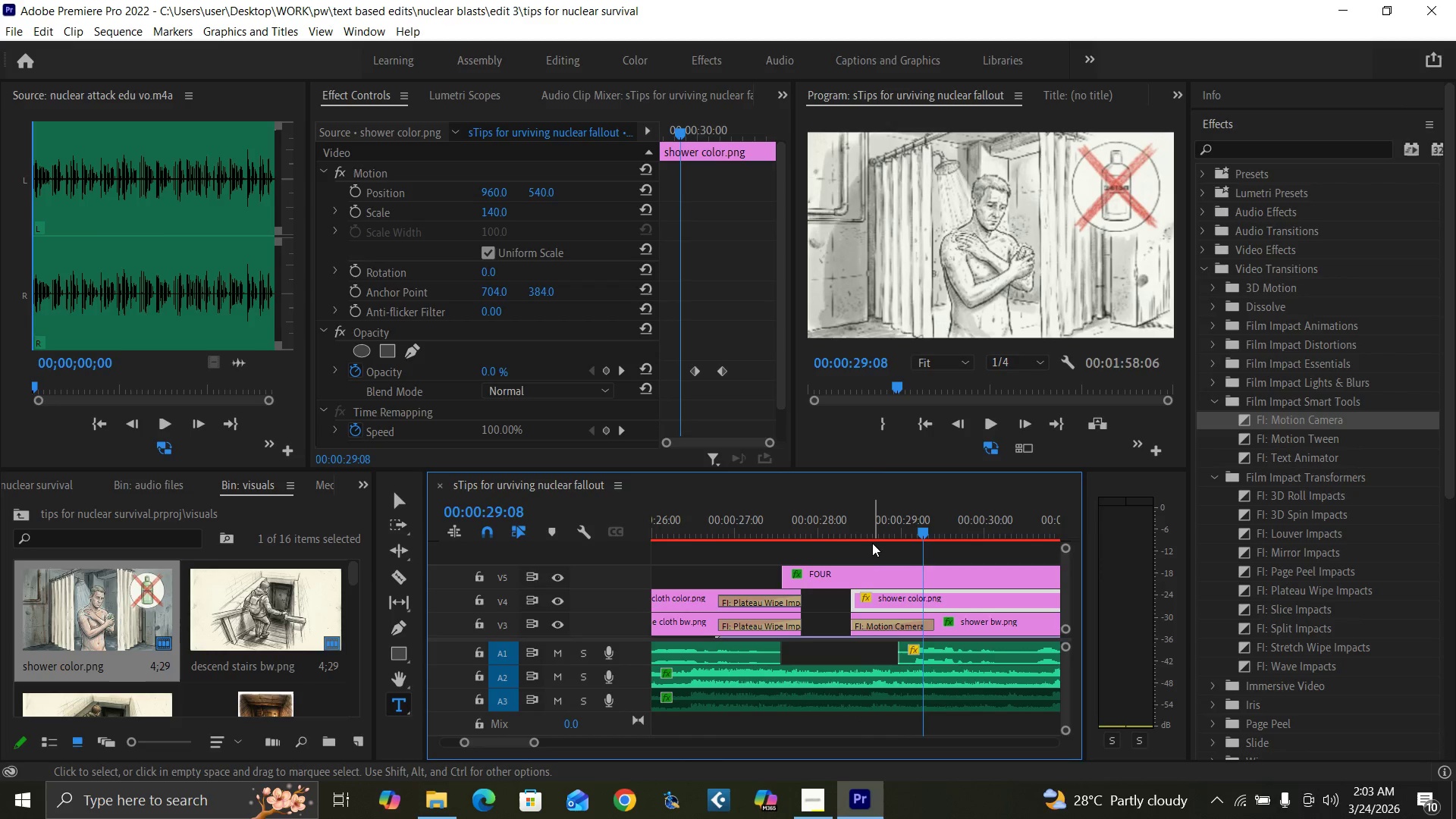 
key(ArrowRight)
 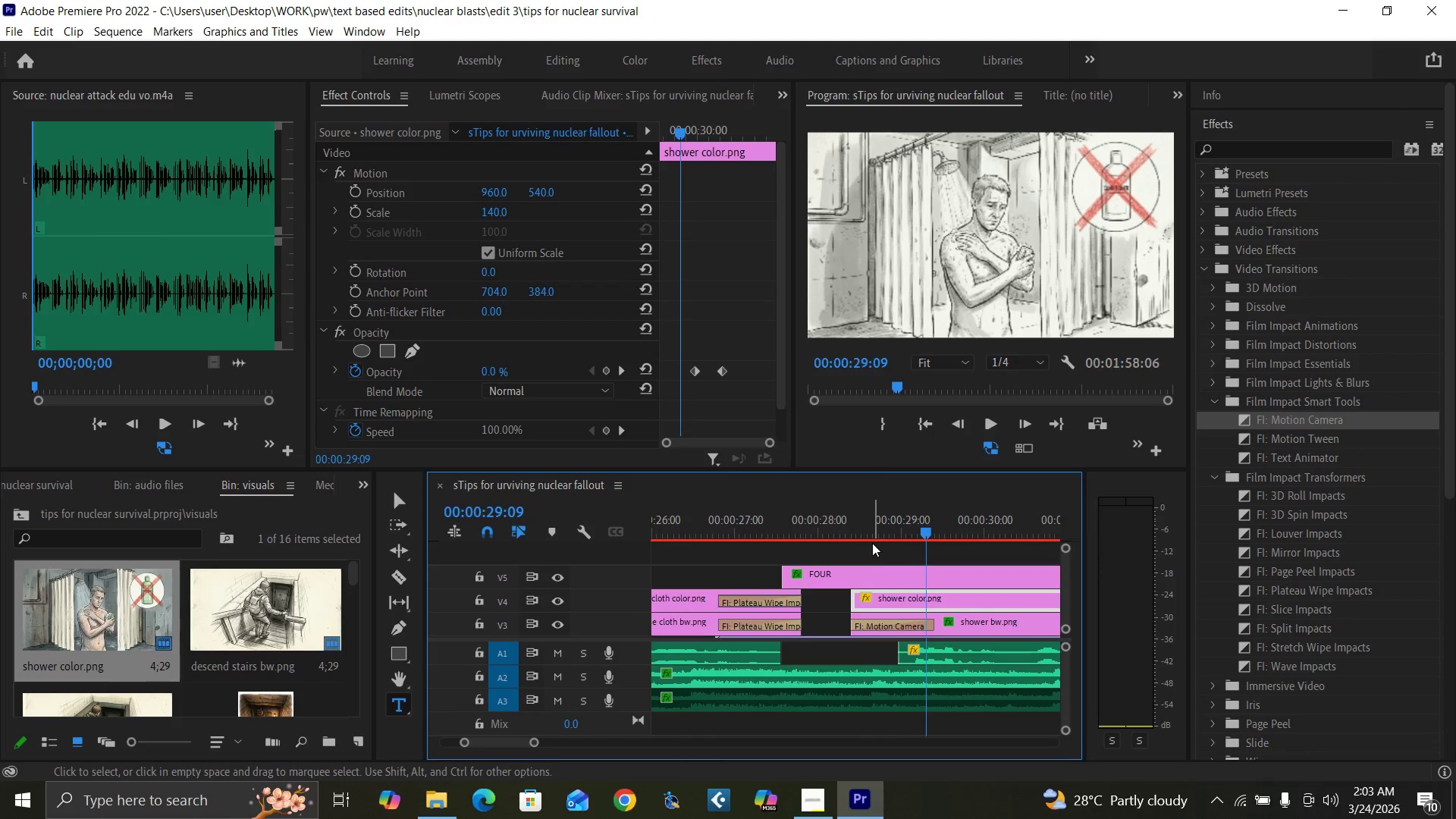 
key(ArrowRight)
 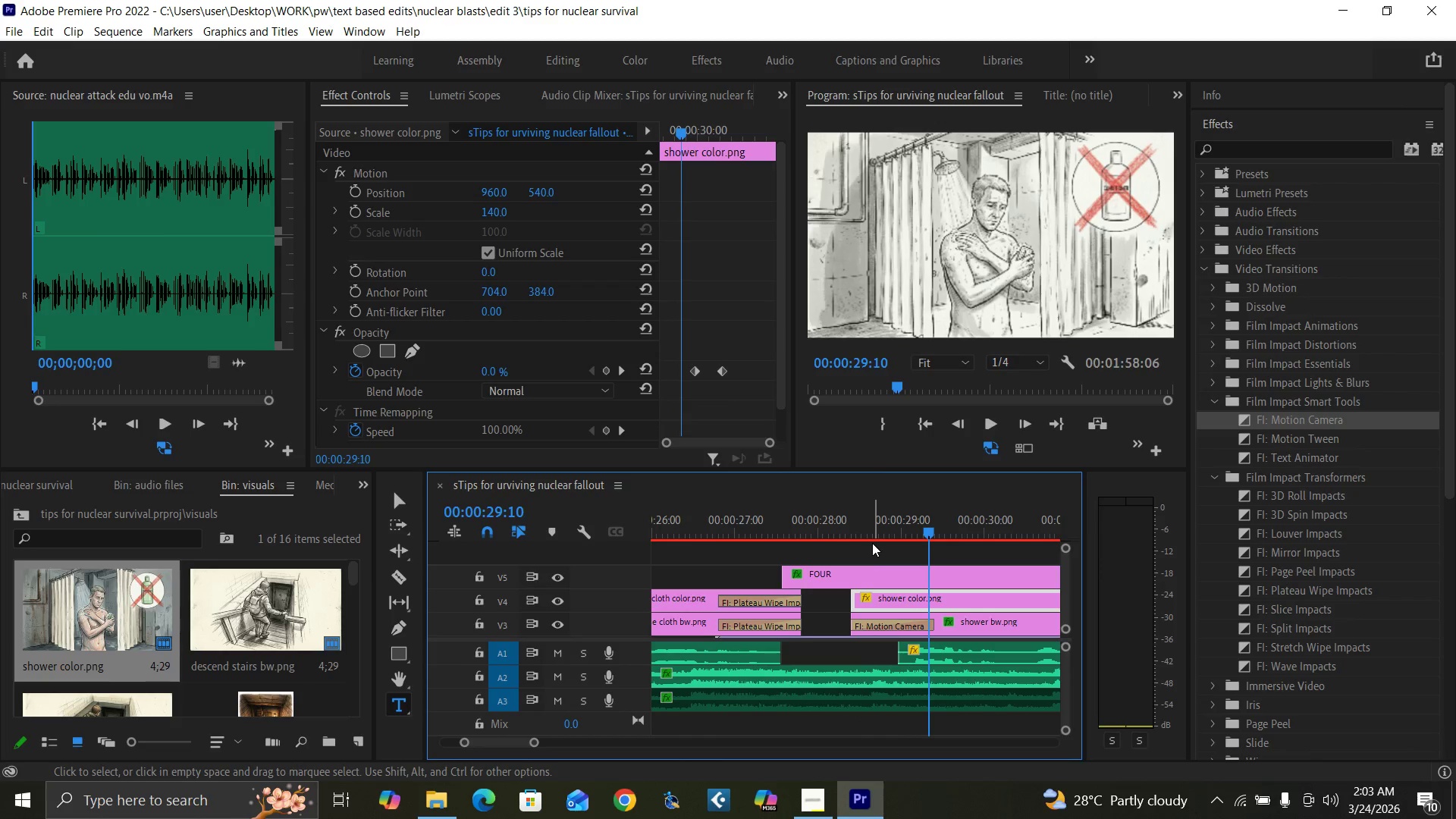 
key(ArrowRight)
 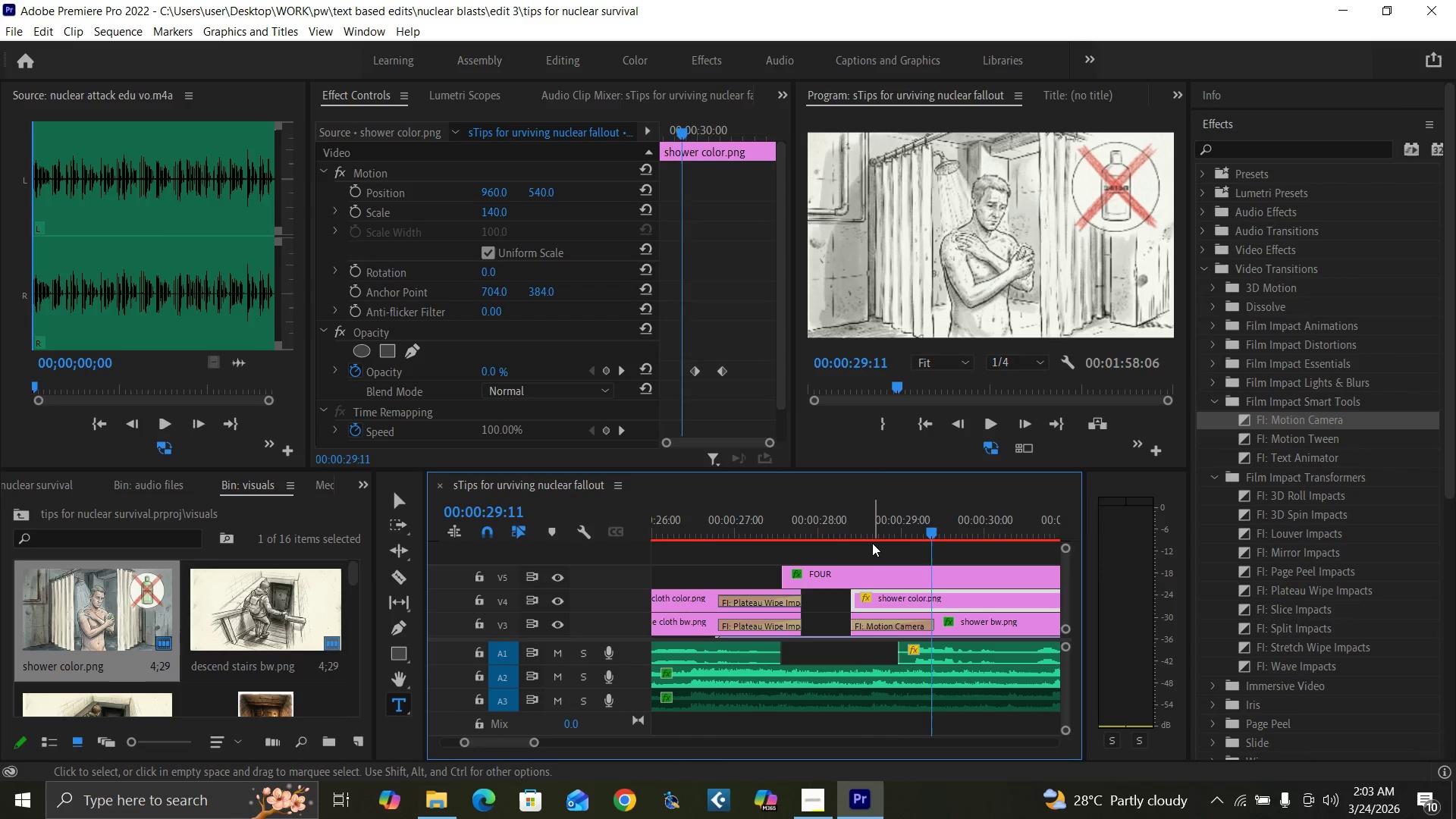 
key(ArrowRight)
 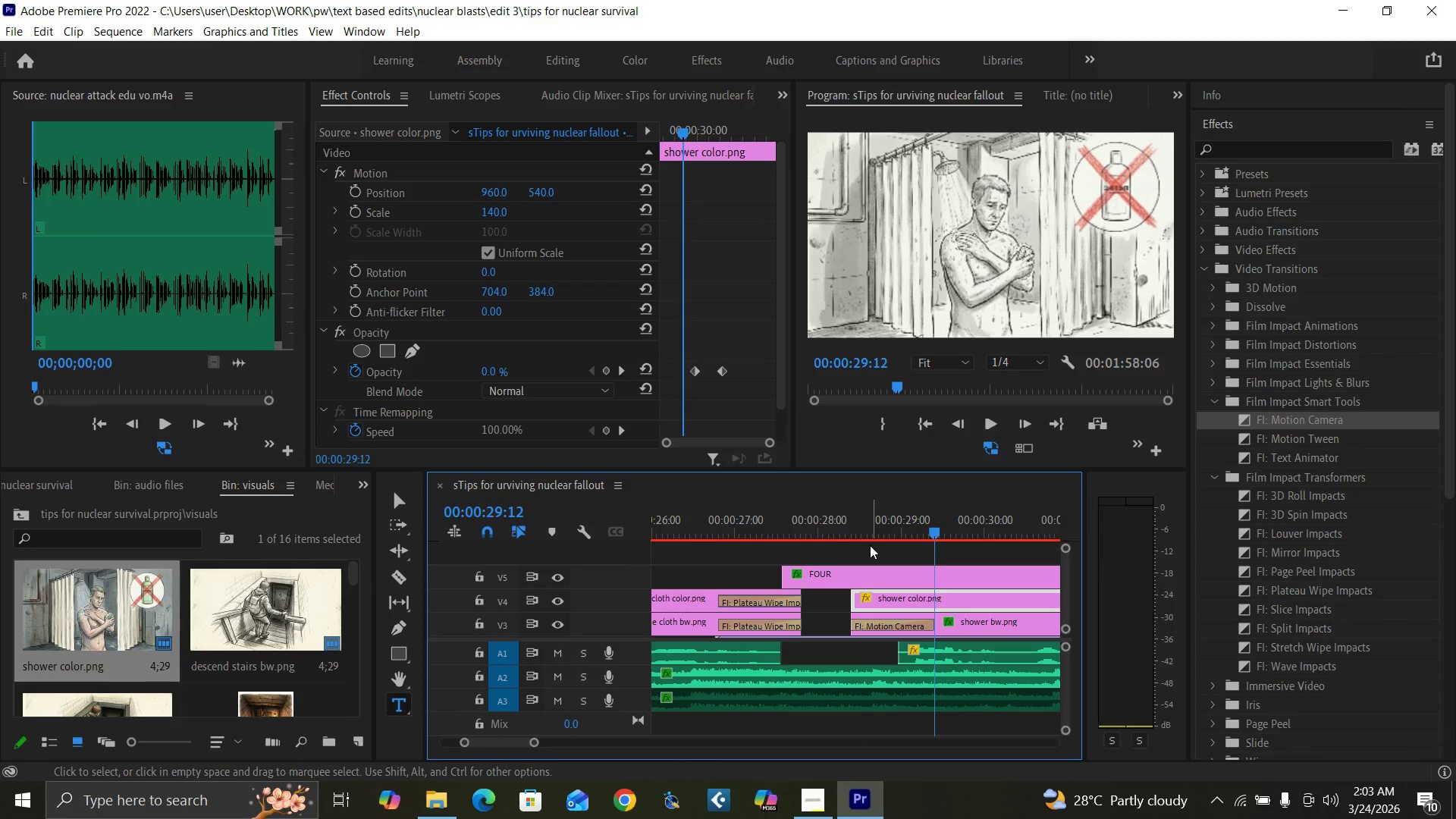 
key(ArrowRight)
 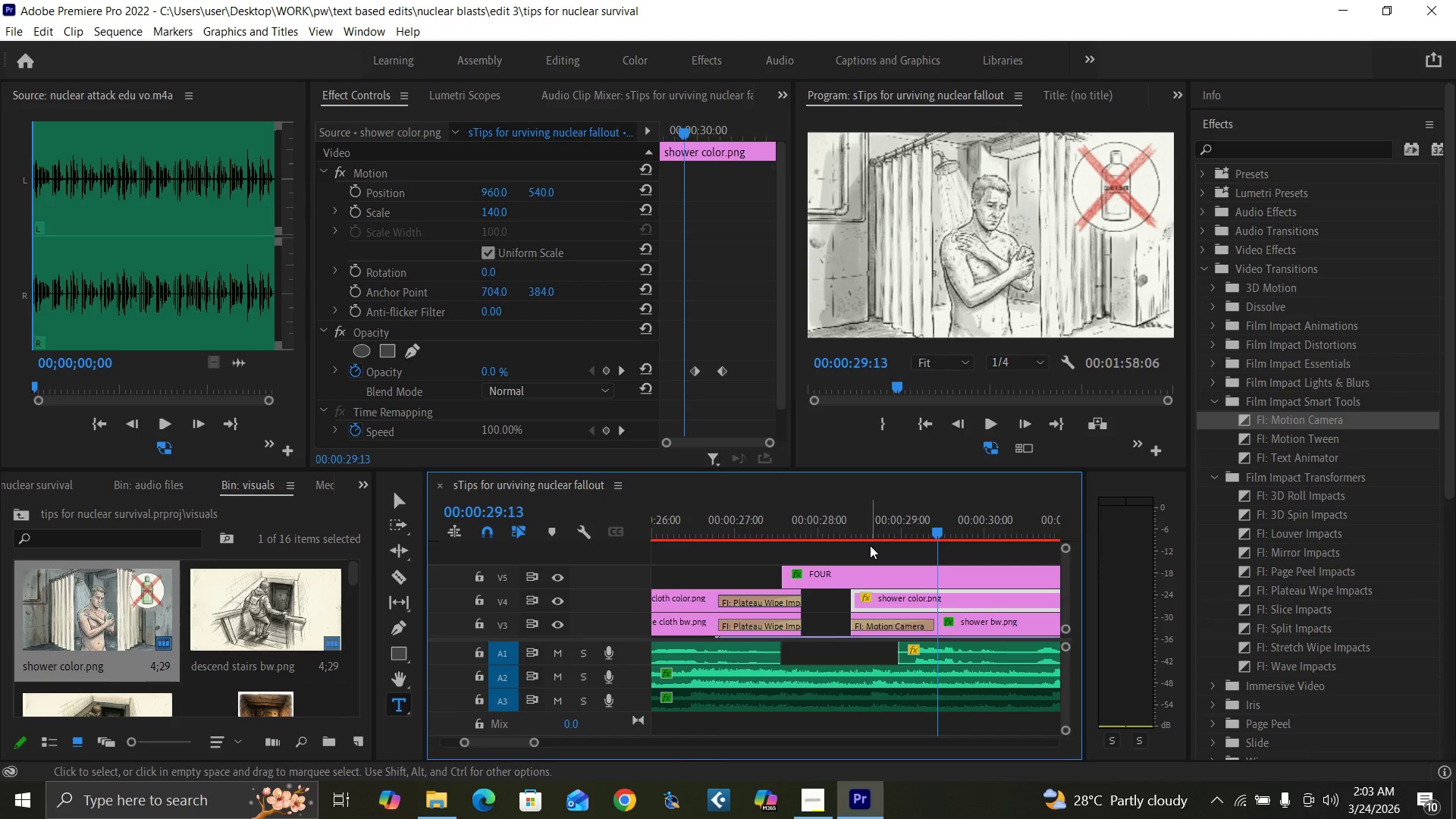 
key(ArrowRight)
 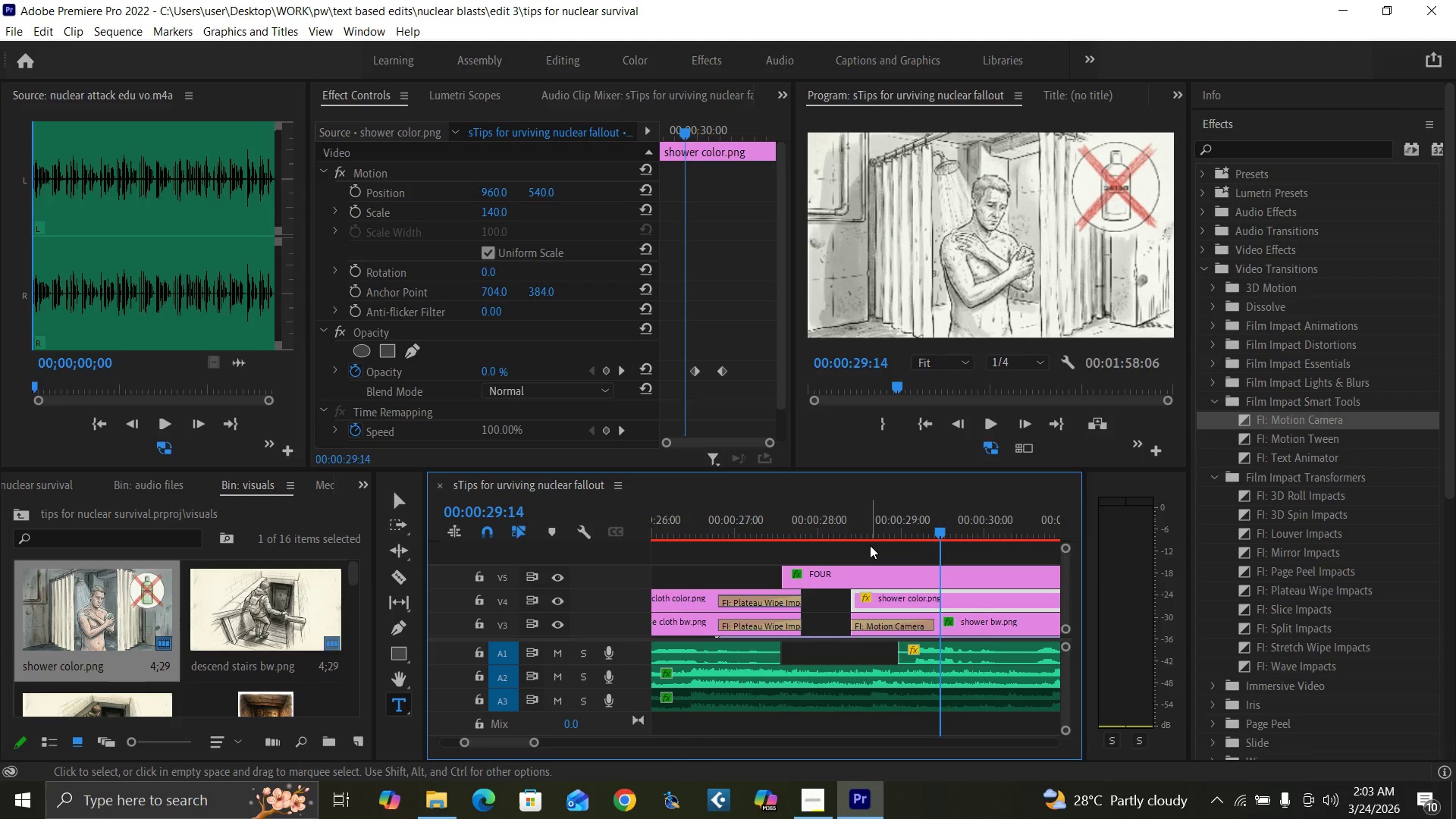 
key(ArrowRight)
 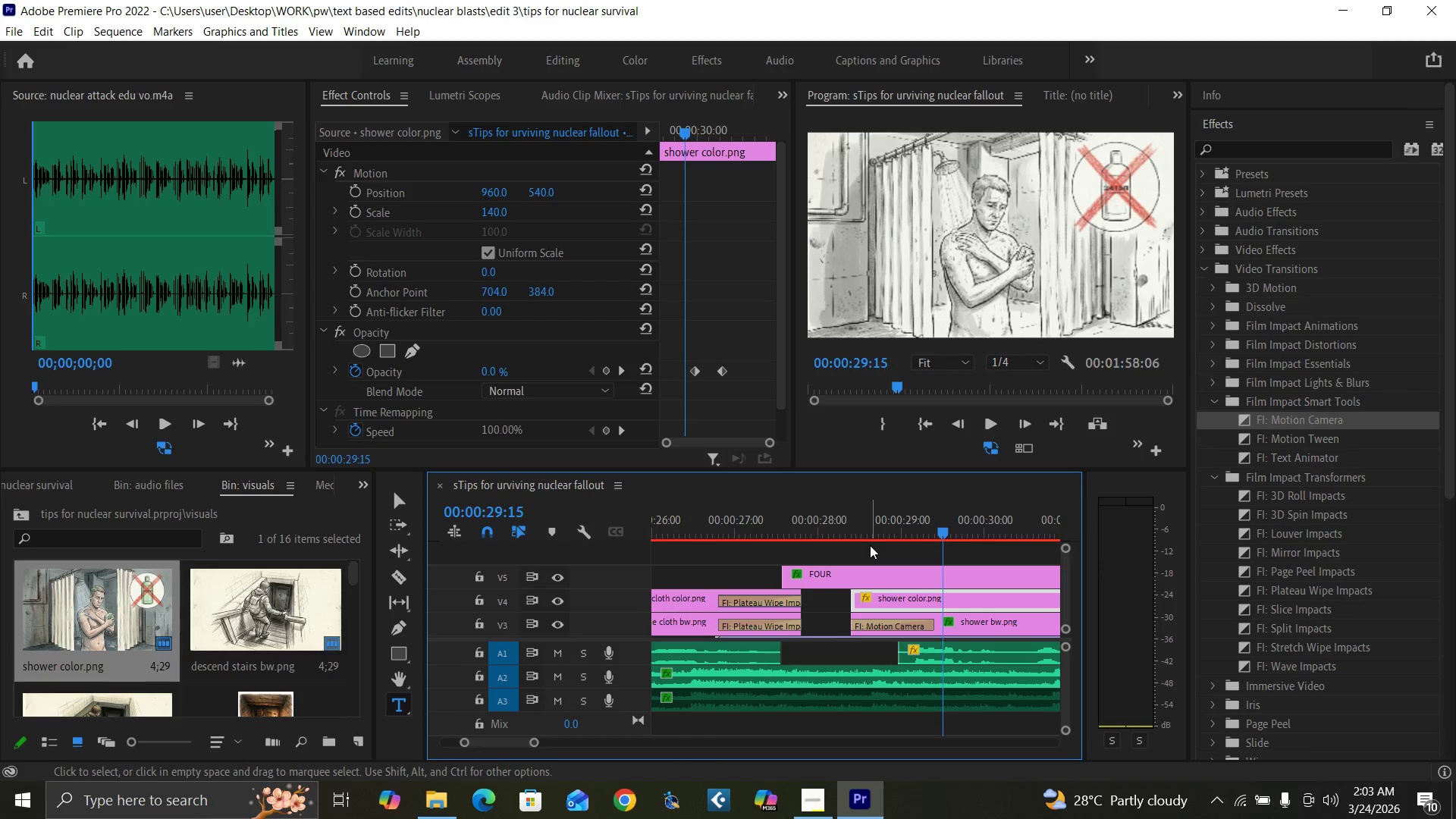 
key(ArrowRight)
 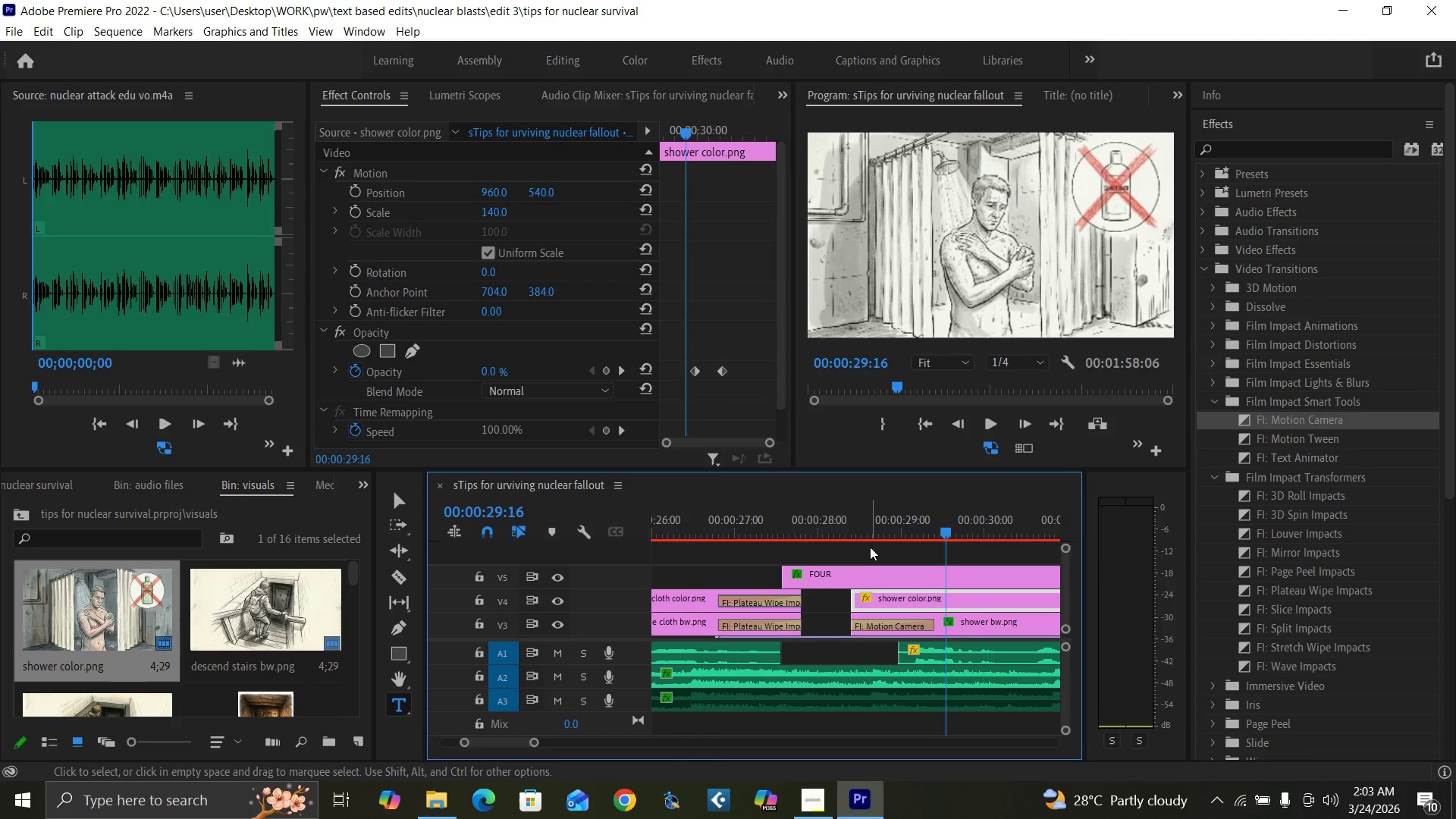 
key(ArrowRight)
 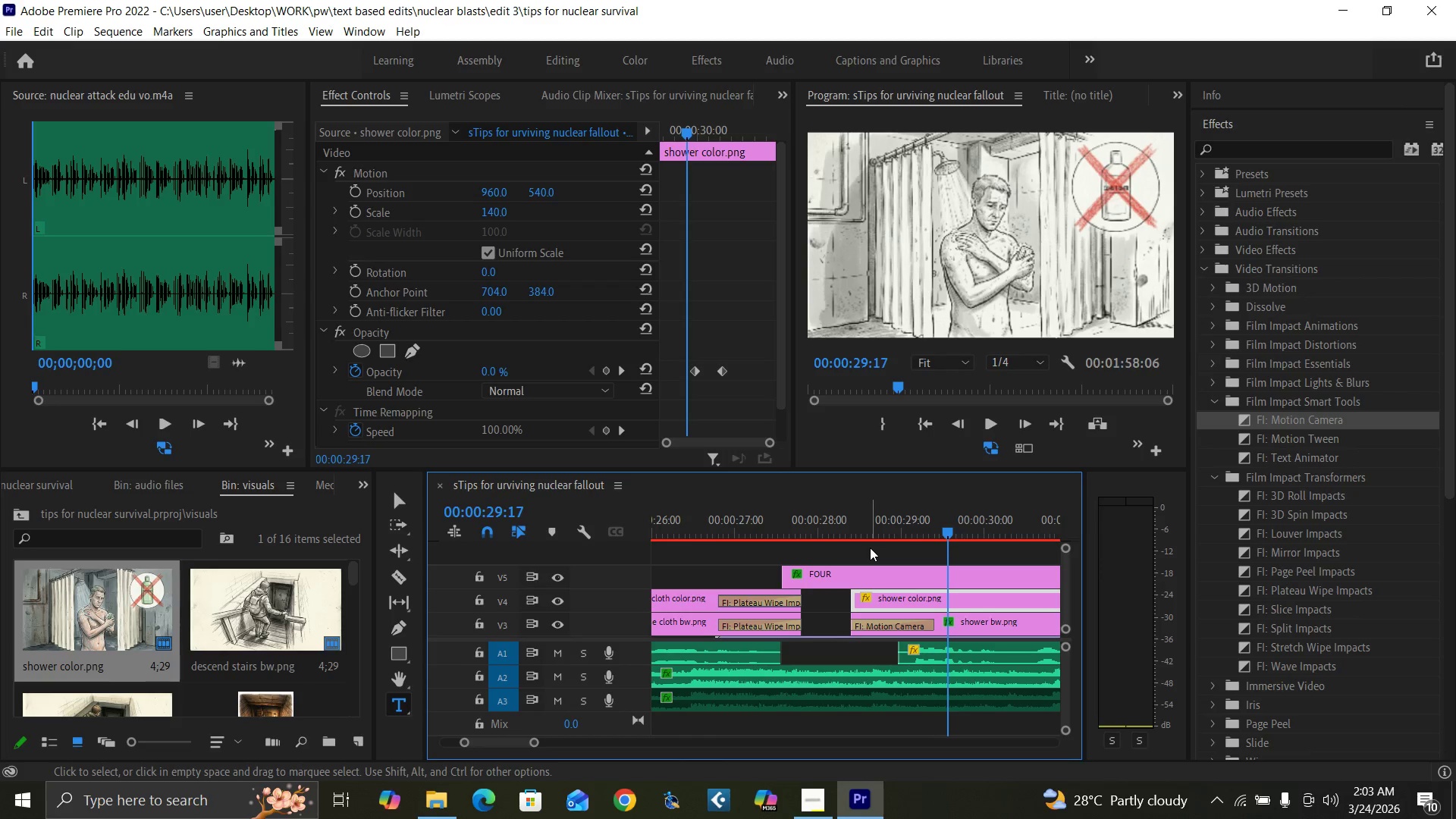 
key(ArrowRight)
 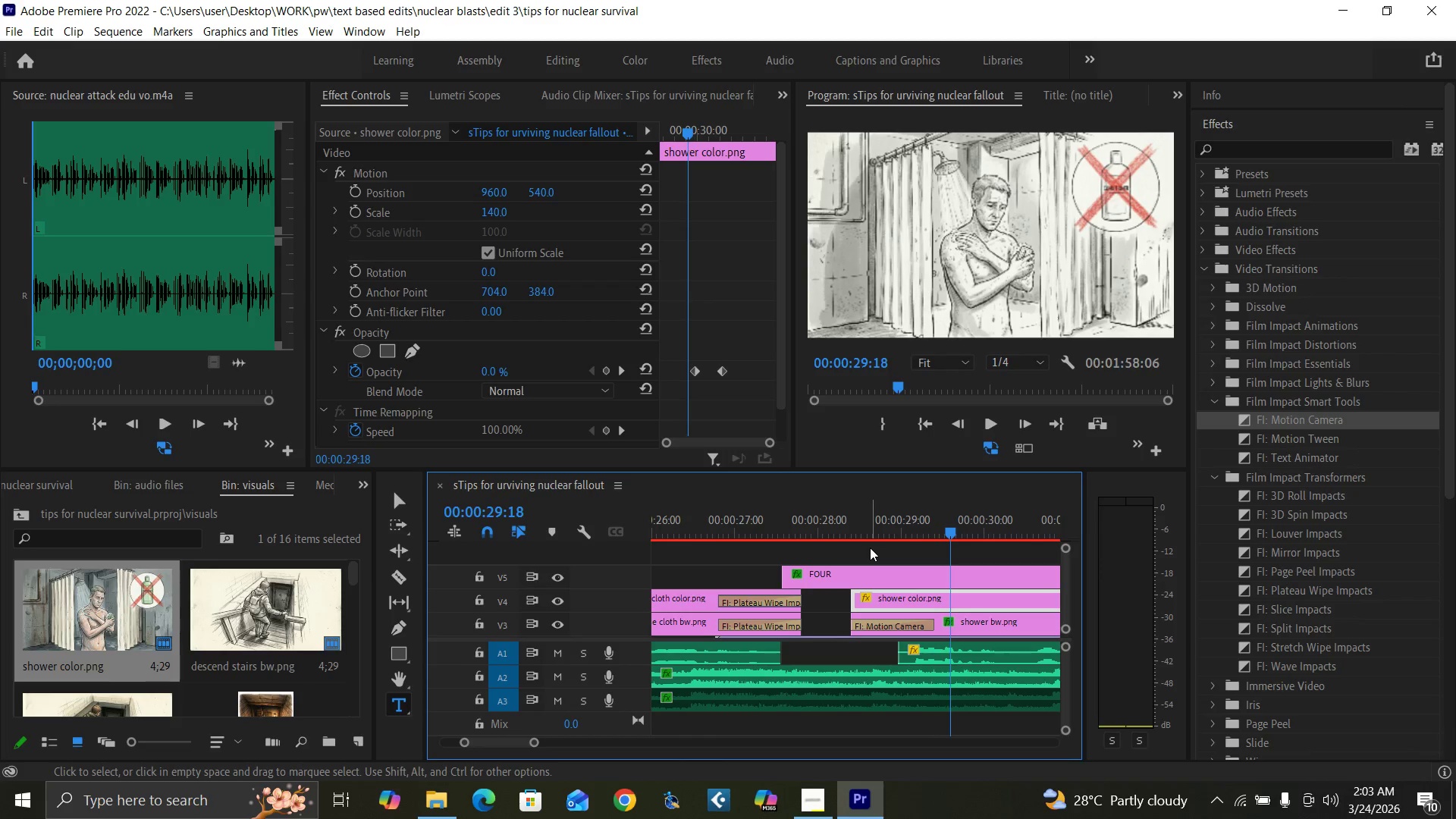 
key(ArrowRight)
 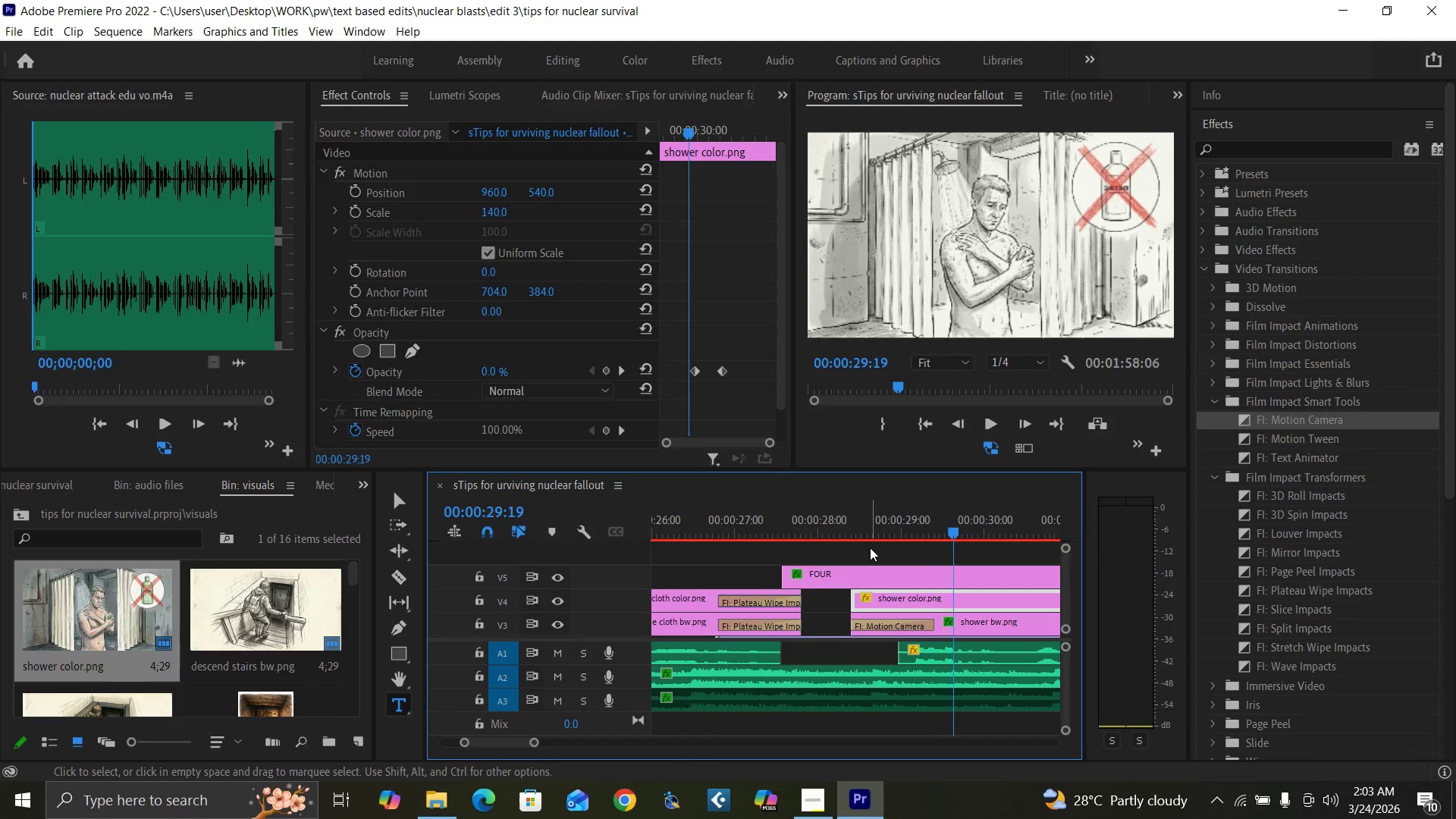 
key(ArrowRight)
 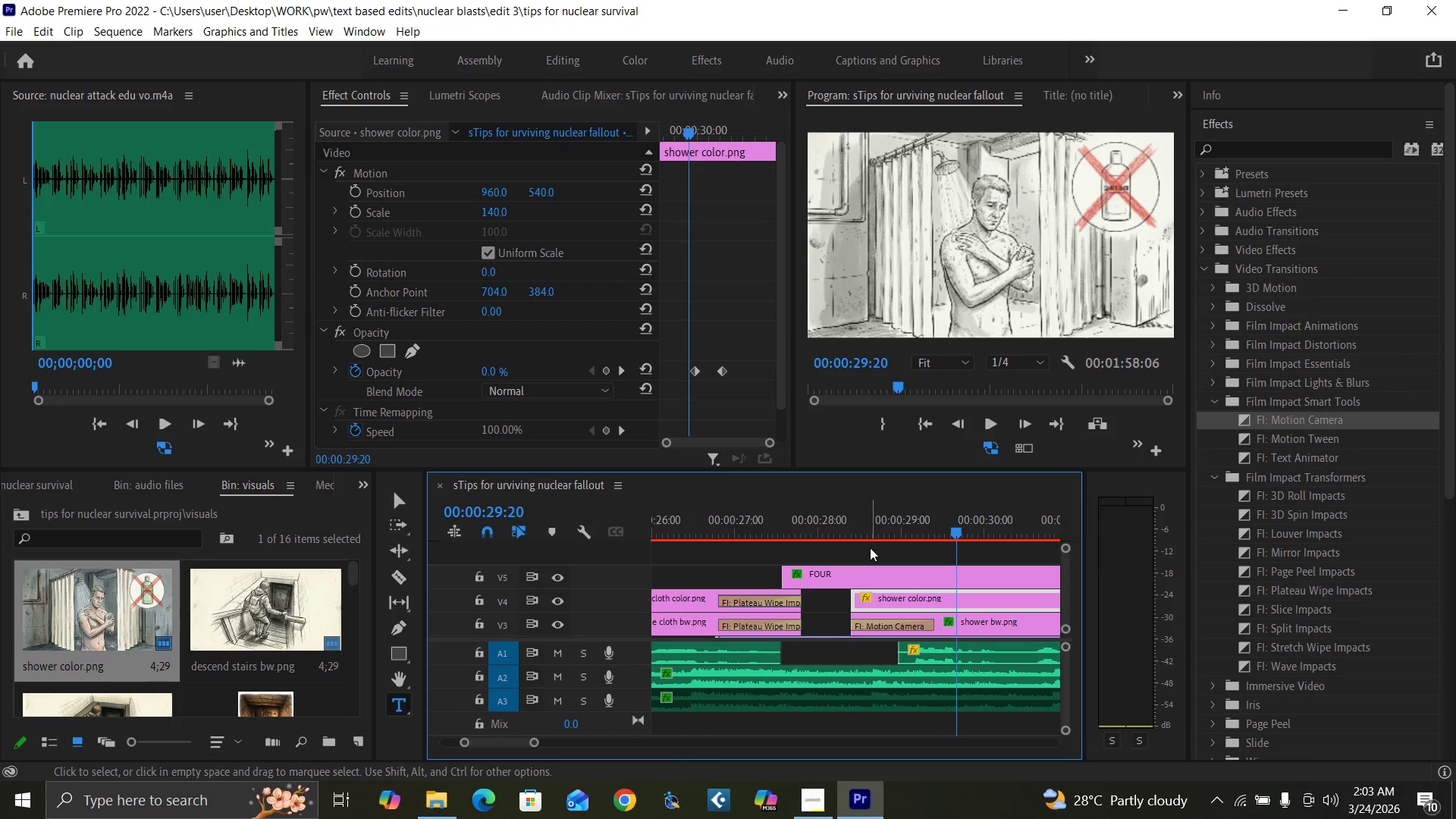 
key(ArrowRight)
 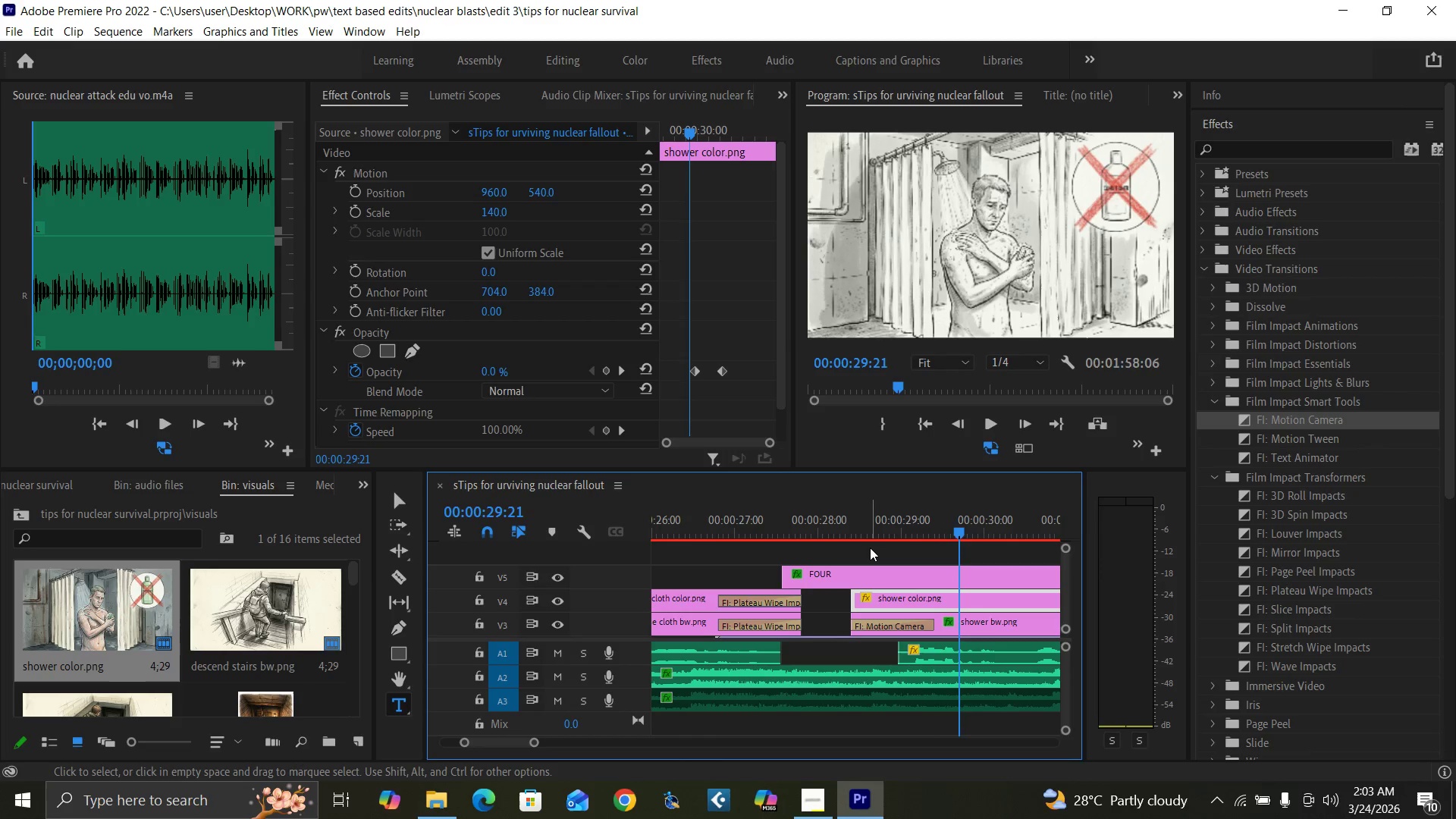 
key(ArrowRight)
 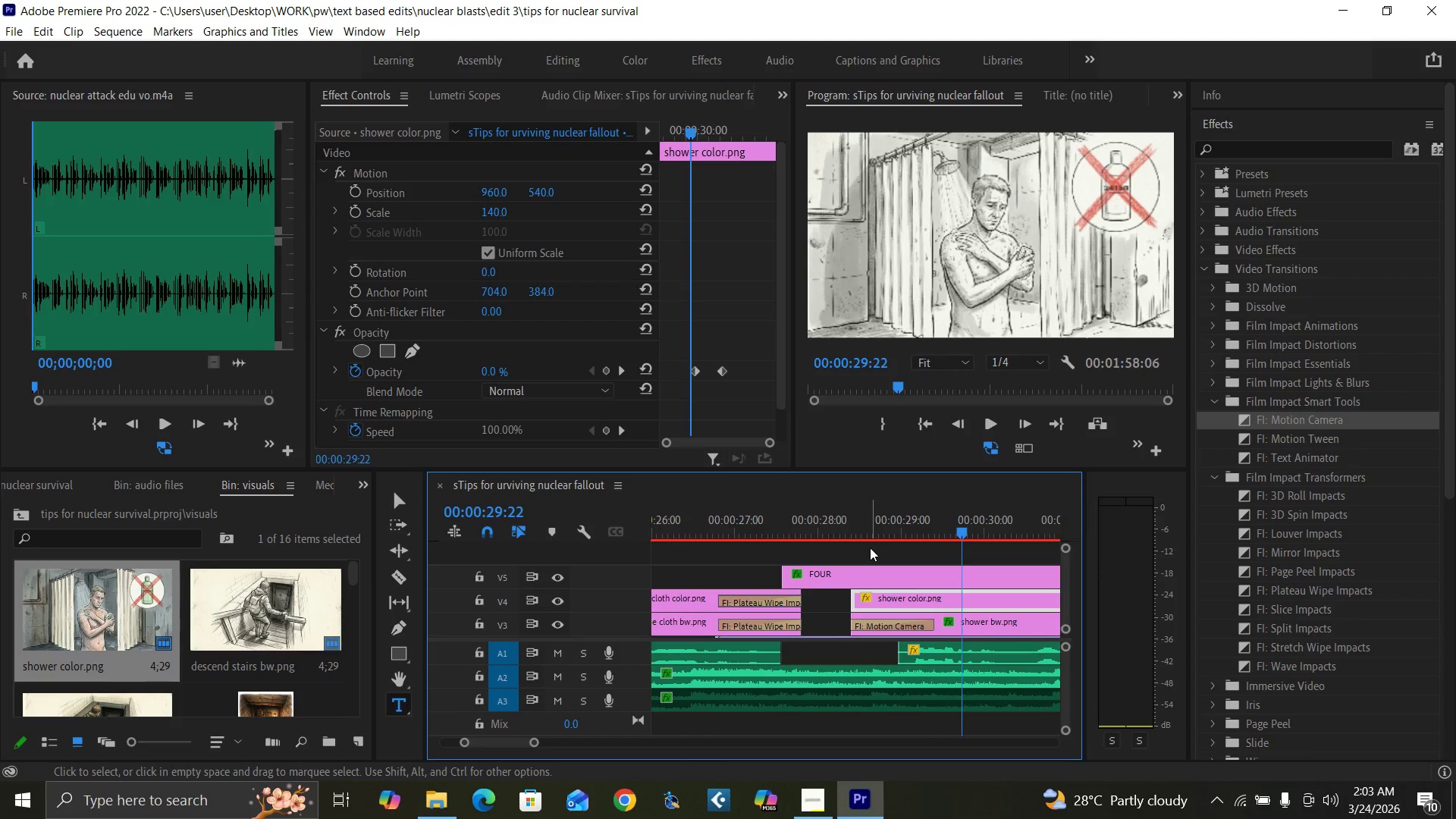 
key(ArrowRight)
 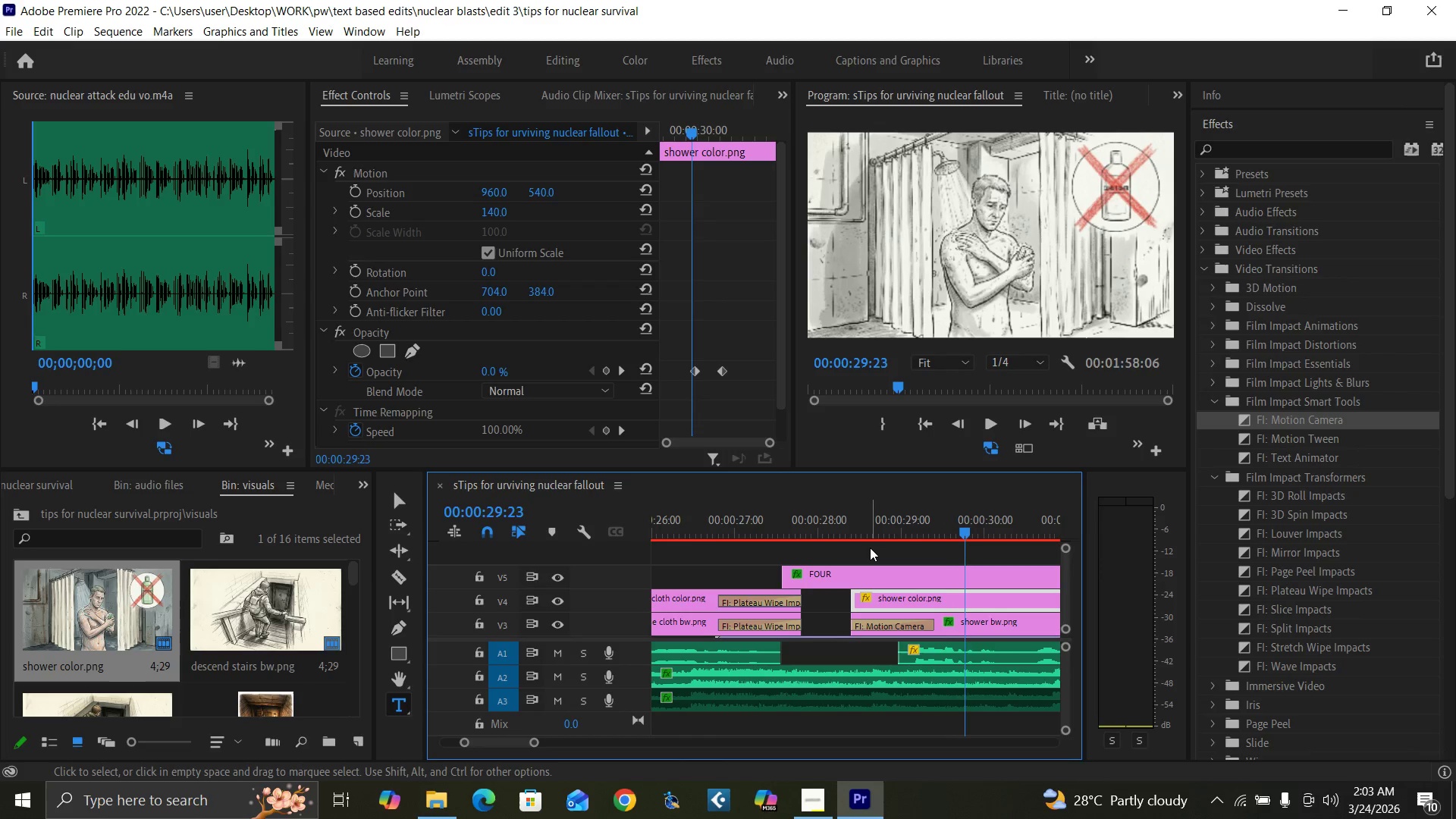 
key(ArrowRight)
 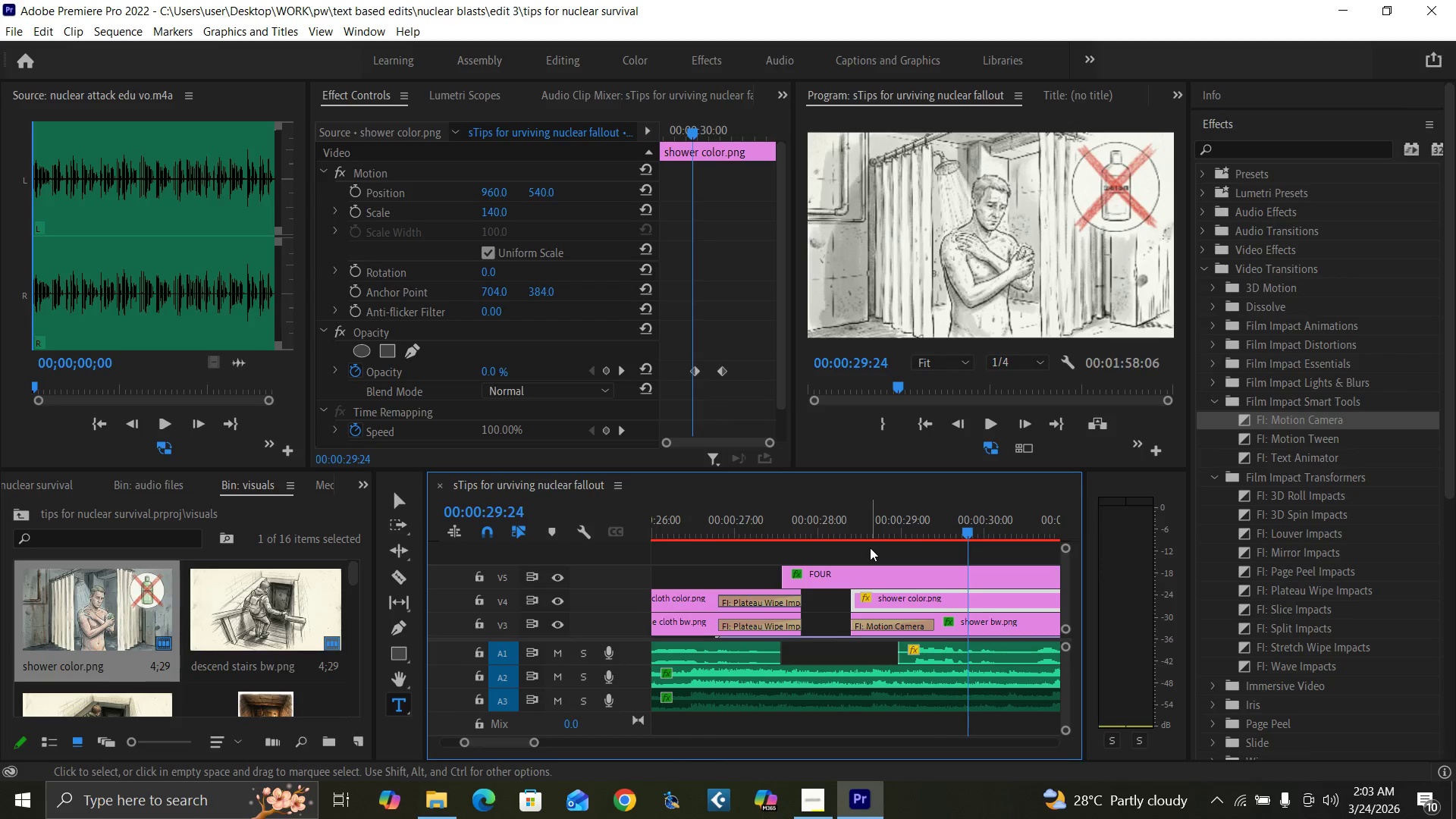 
key(ArrowRight)
 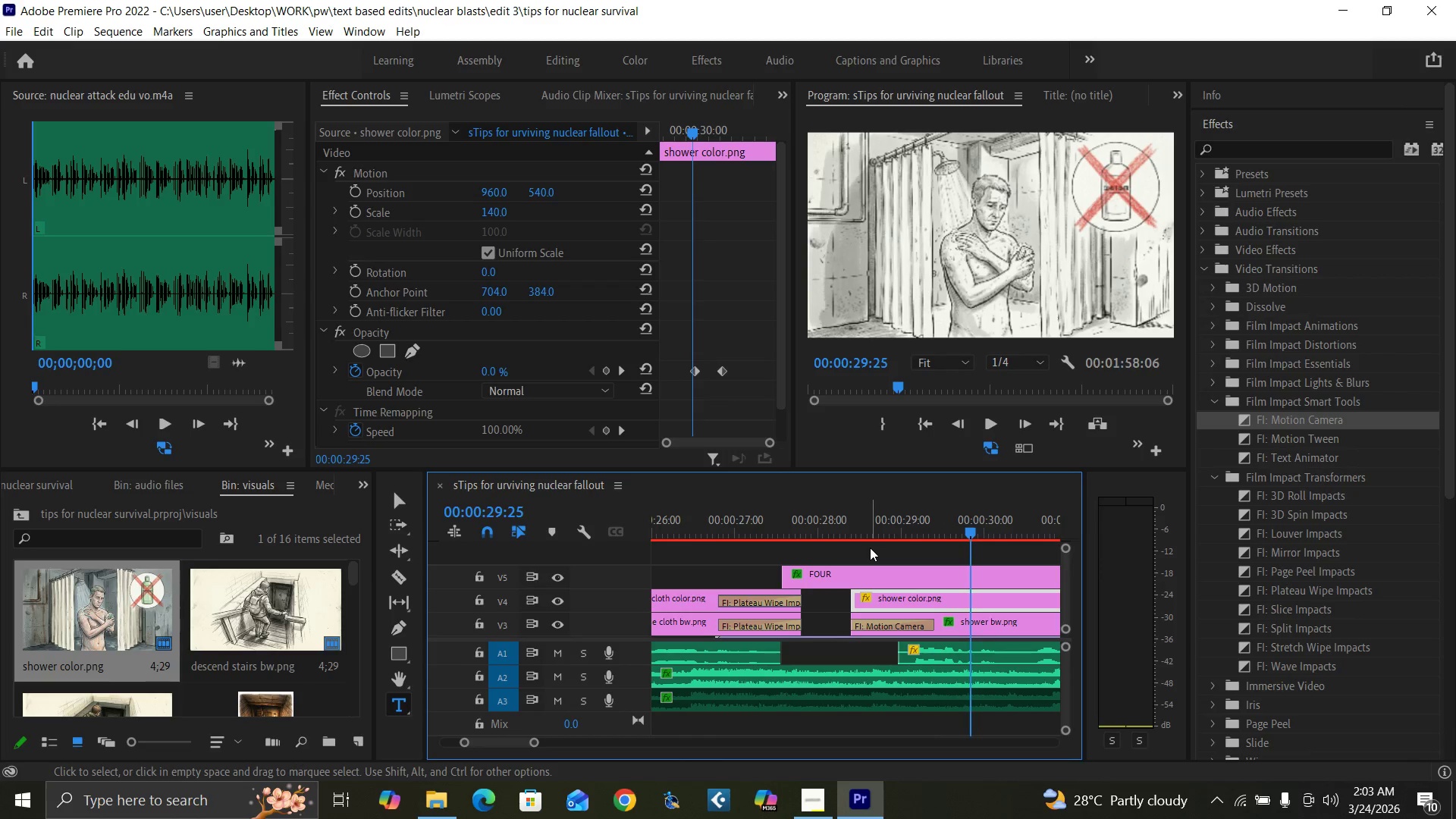 
key(ArrowRight)
 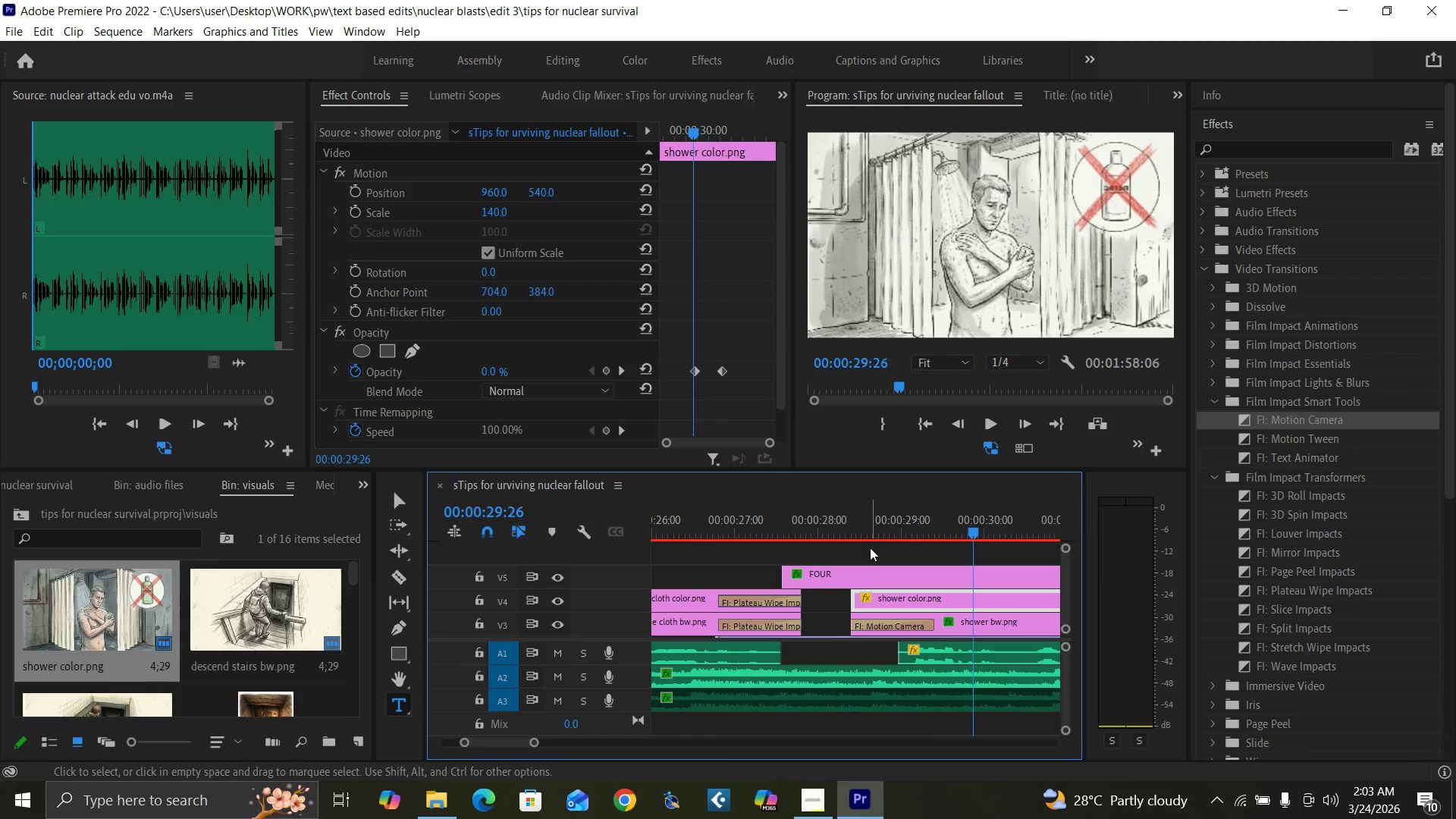 
key(ArrowRight)
 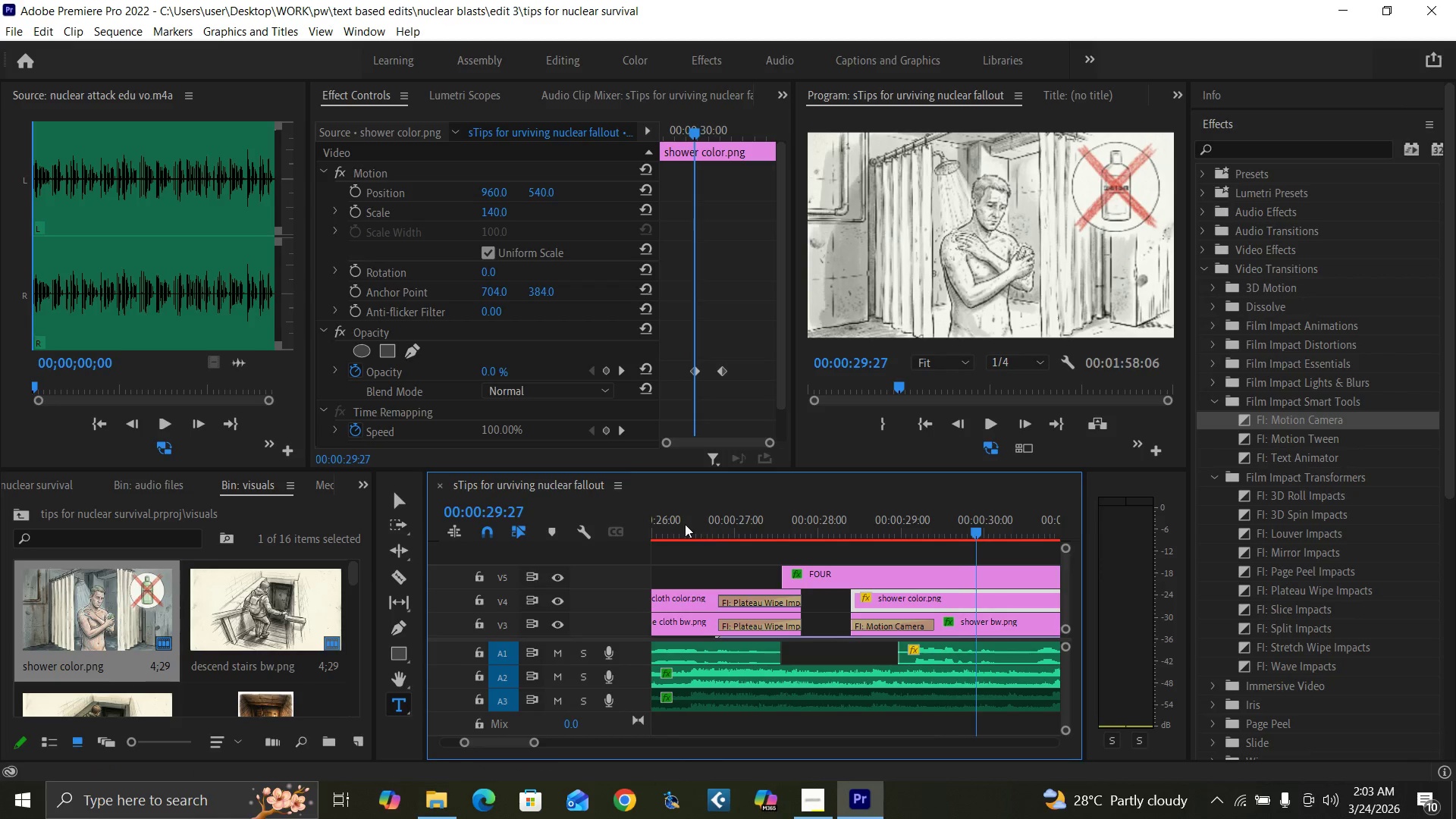 
key(ArrowRight)
 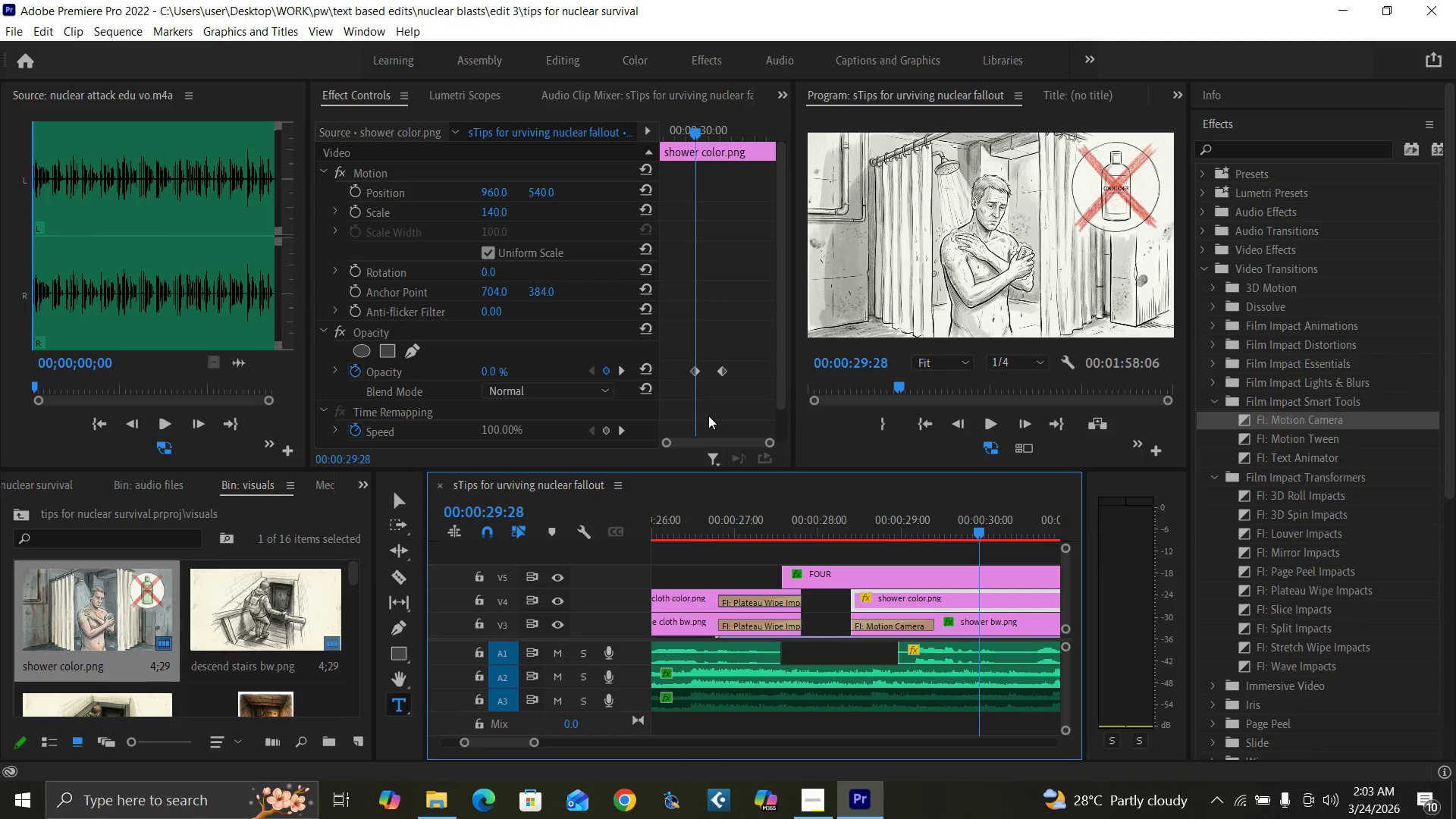 
wait(6.83)
 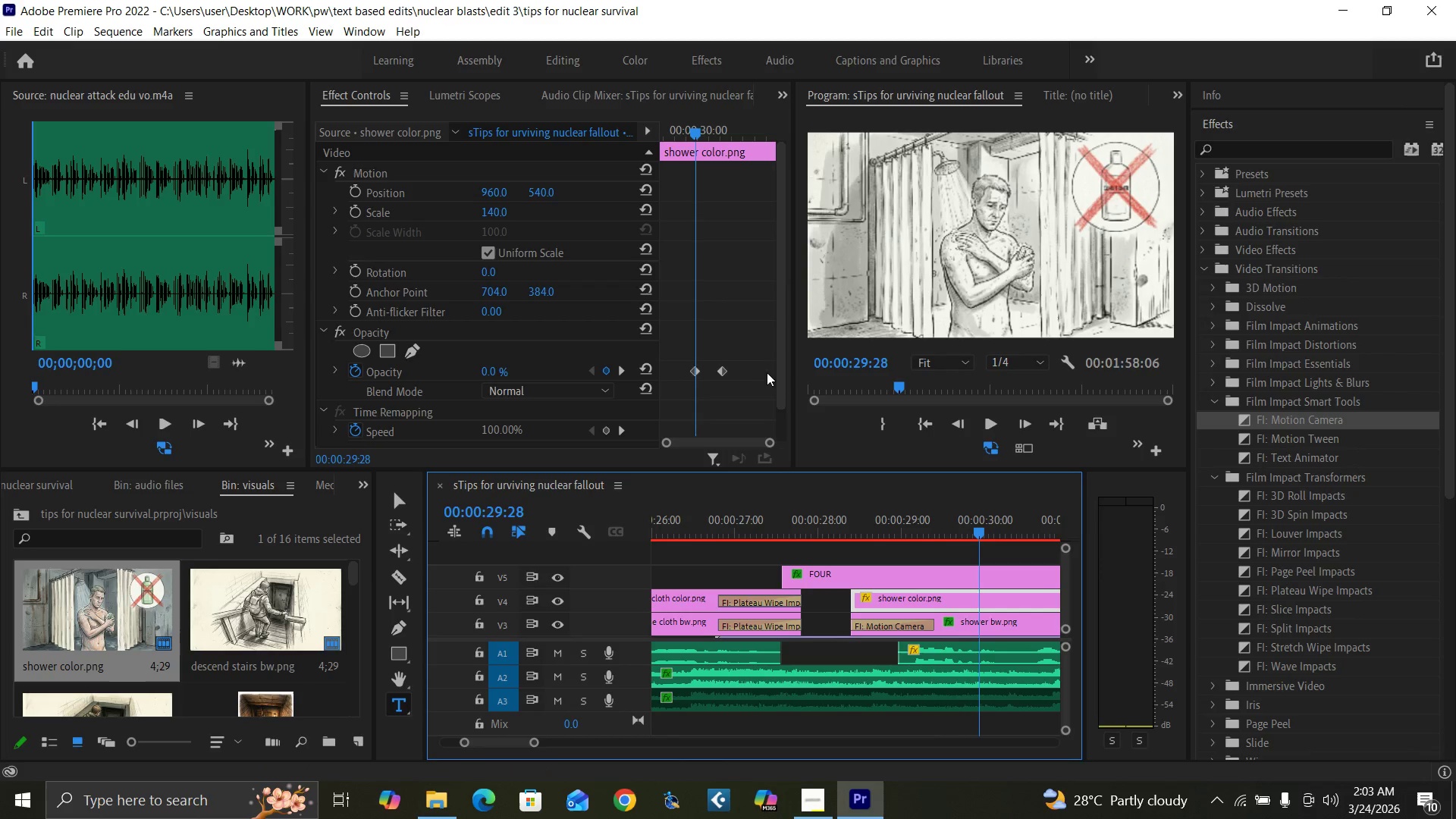 
left_click_drag(start_coordinate=[533, 742], to_coordinate=[546, 743])
 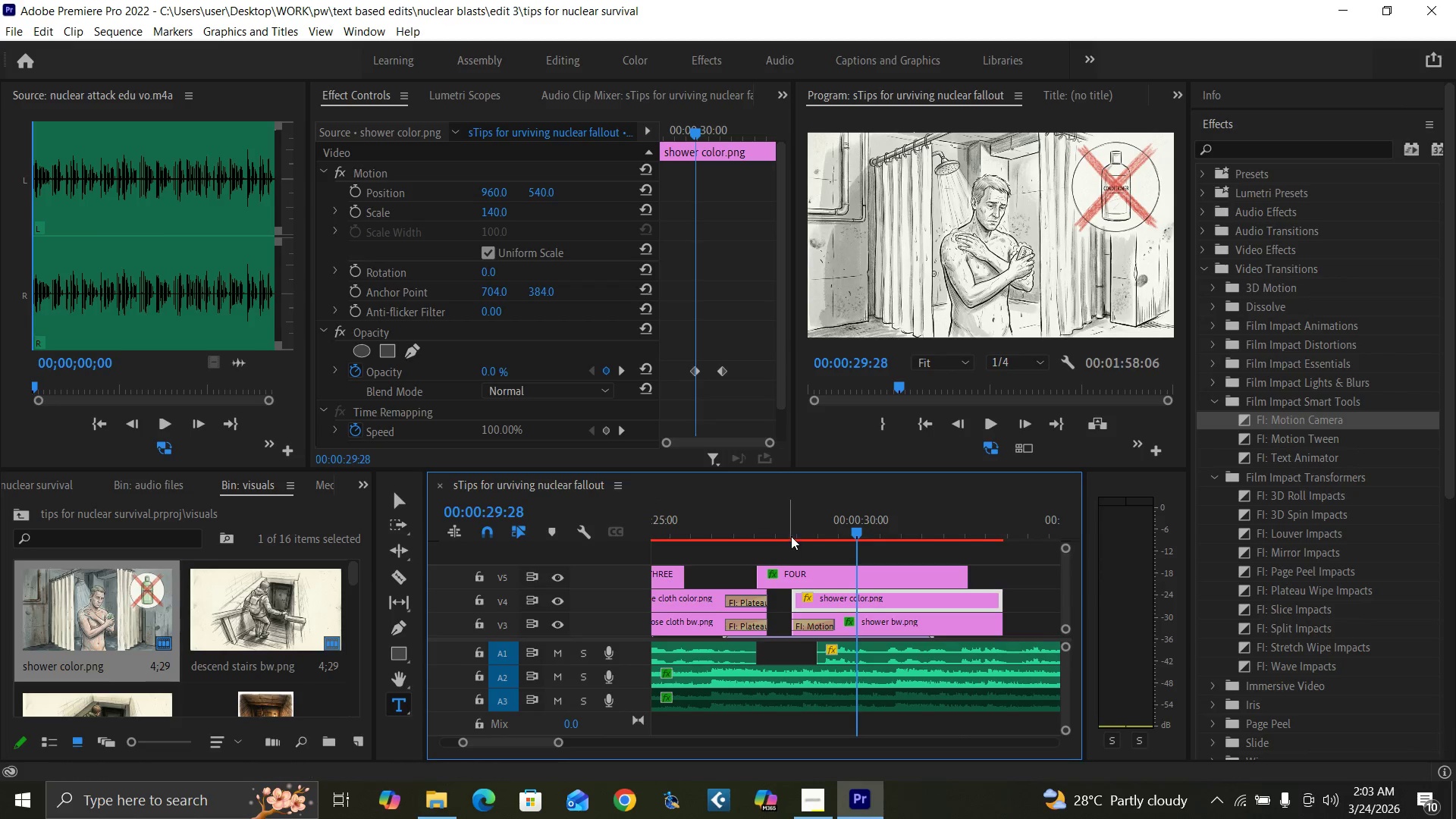 
left_click([794, 534])
 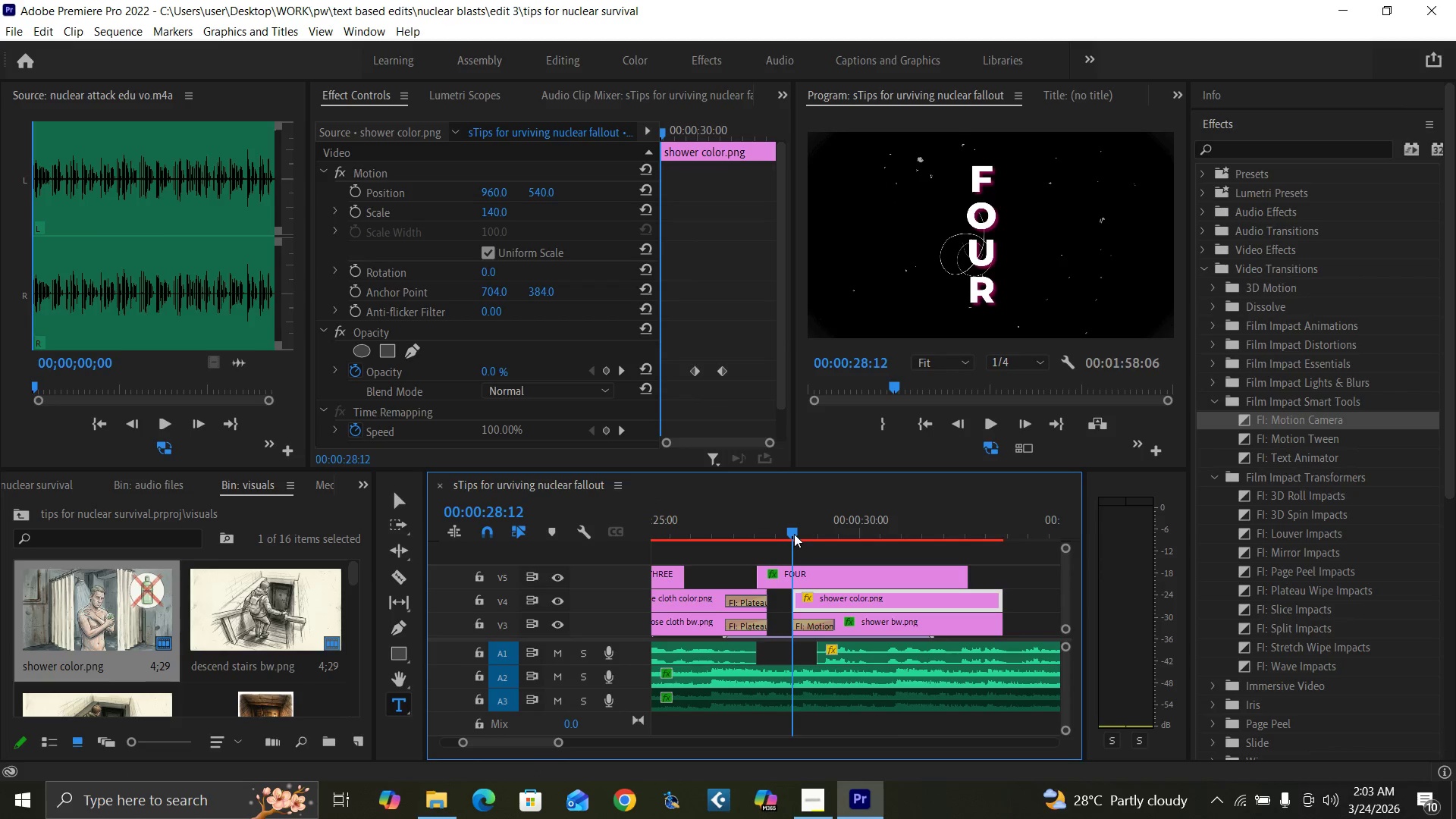 
key(Equal)
 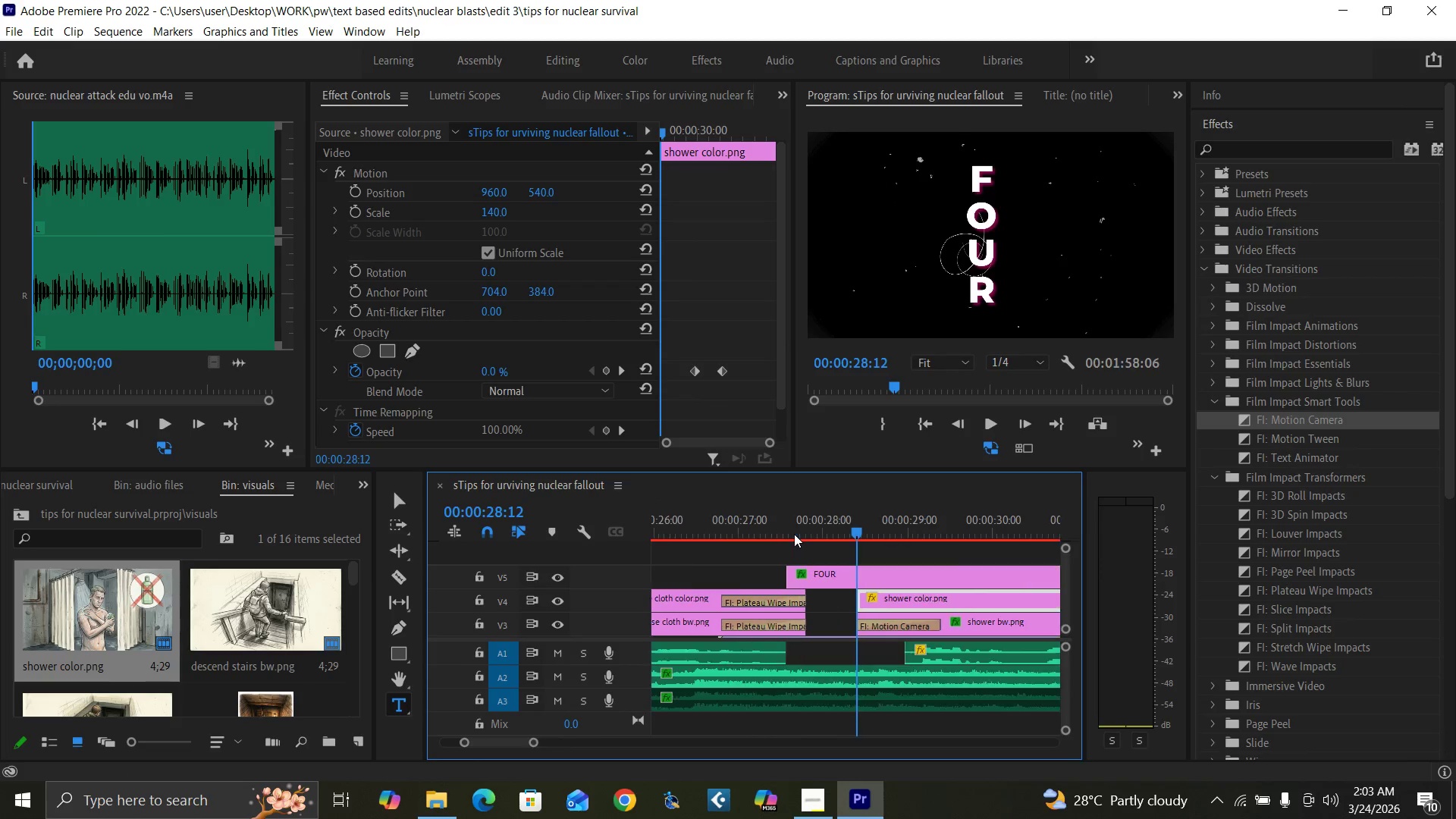 
key(Equal)
 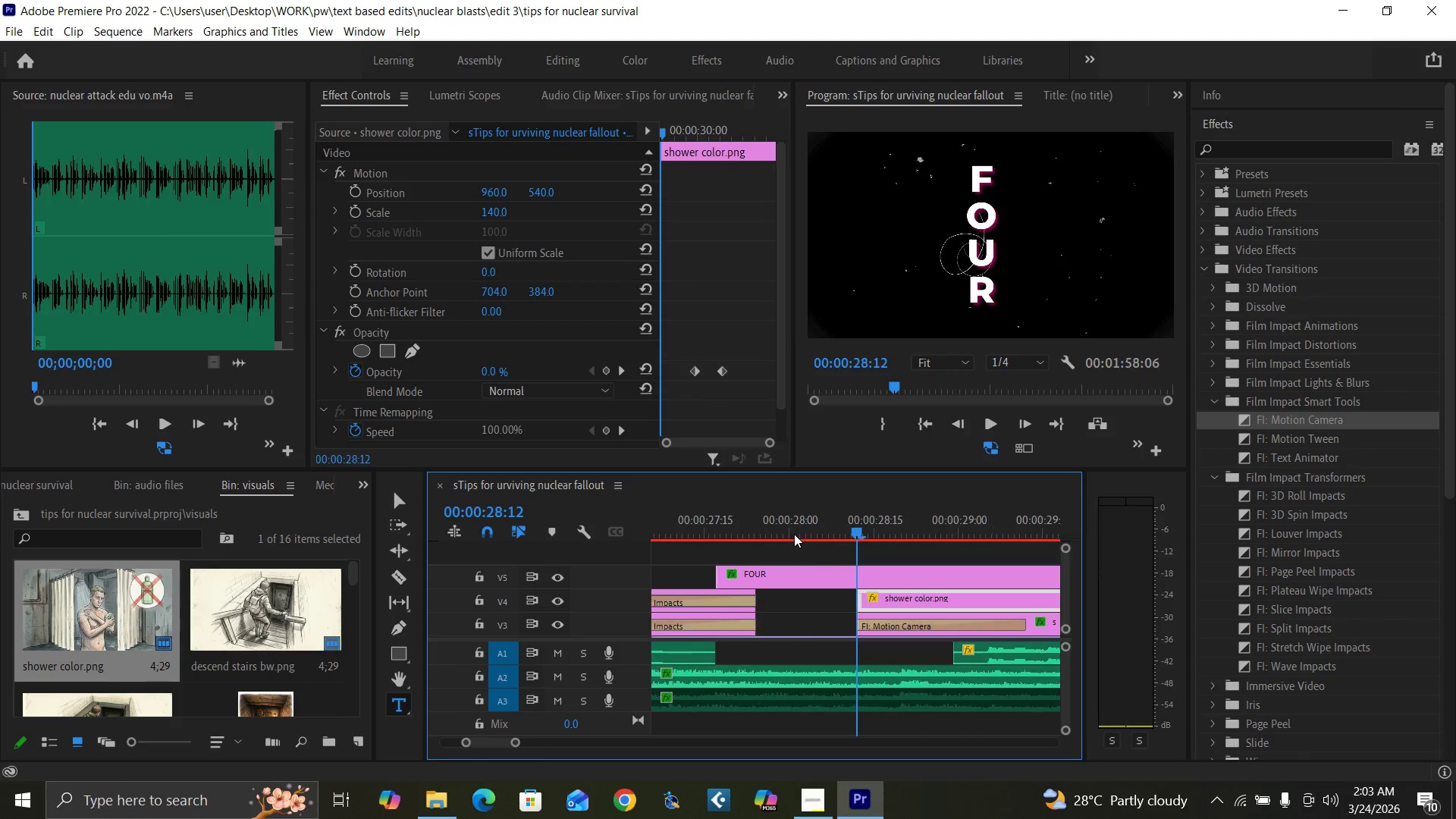 
key(Equal)
 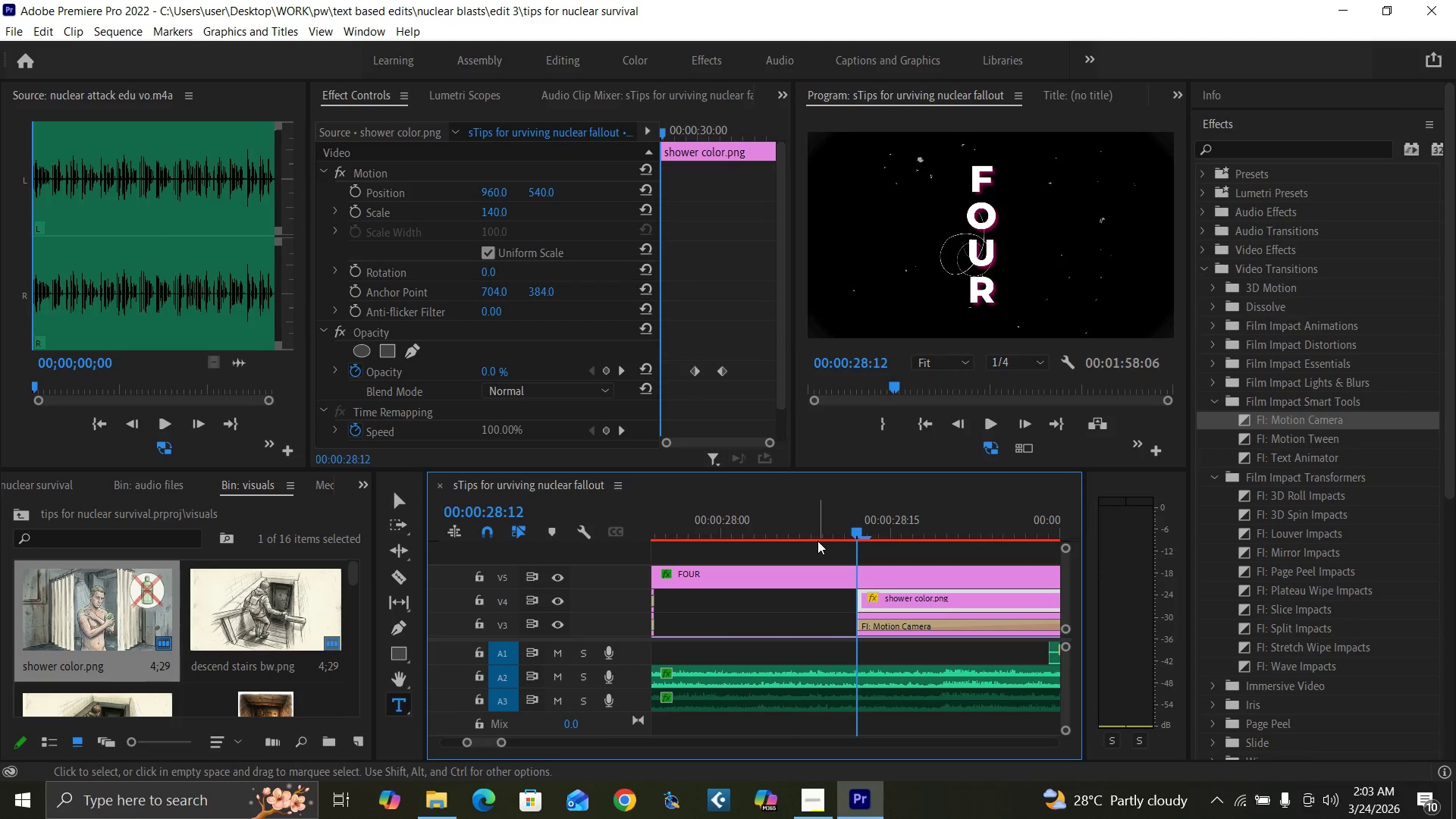 
key(Equal)
 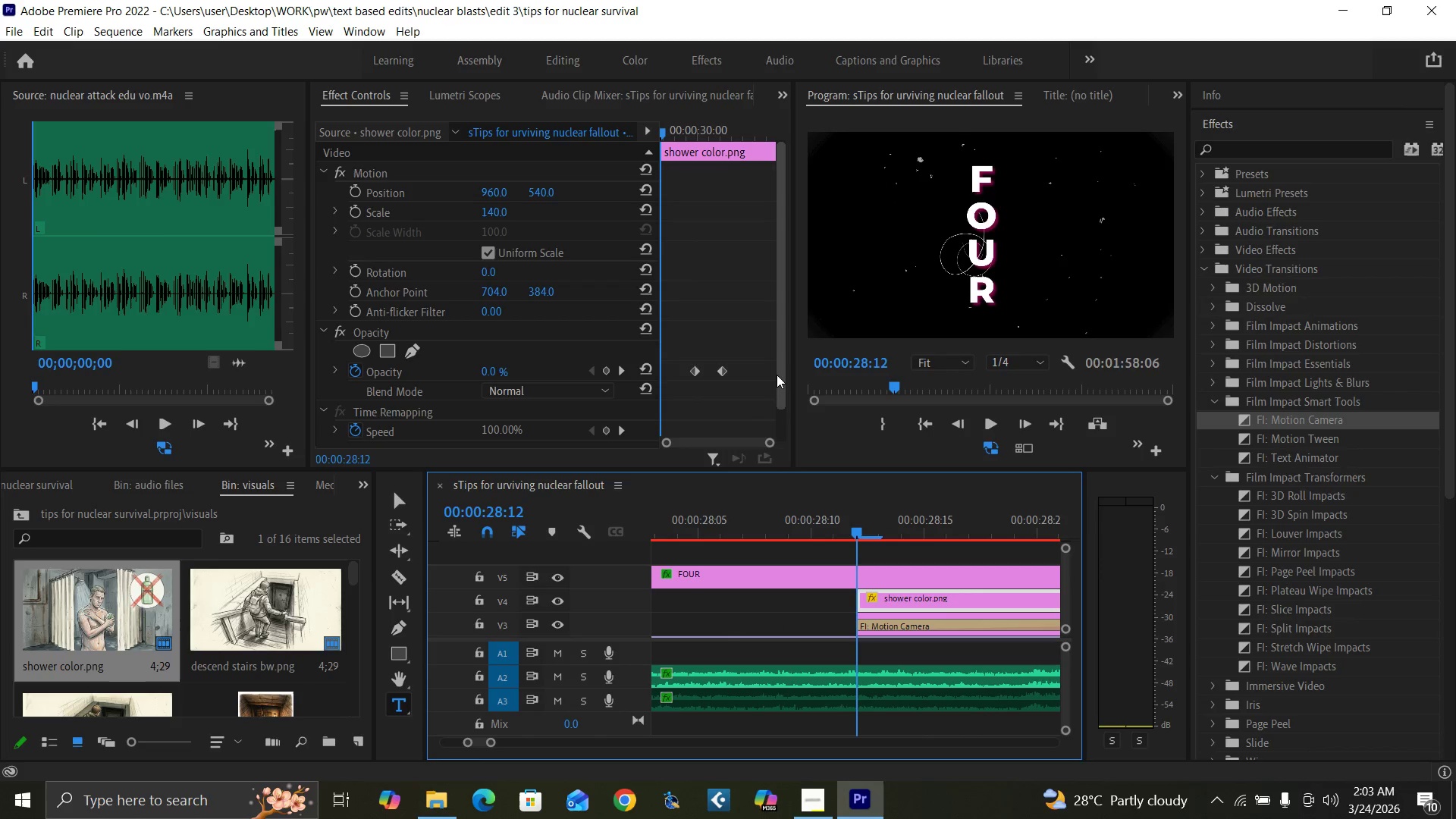 
left_click_drag(start_coordinate=[780, 368], to_coordinate=[776, 288])
 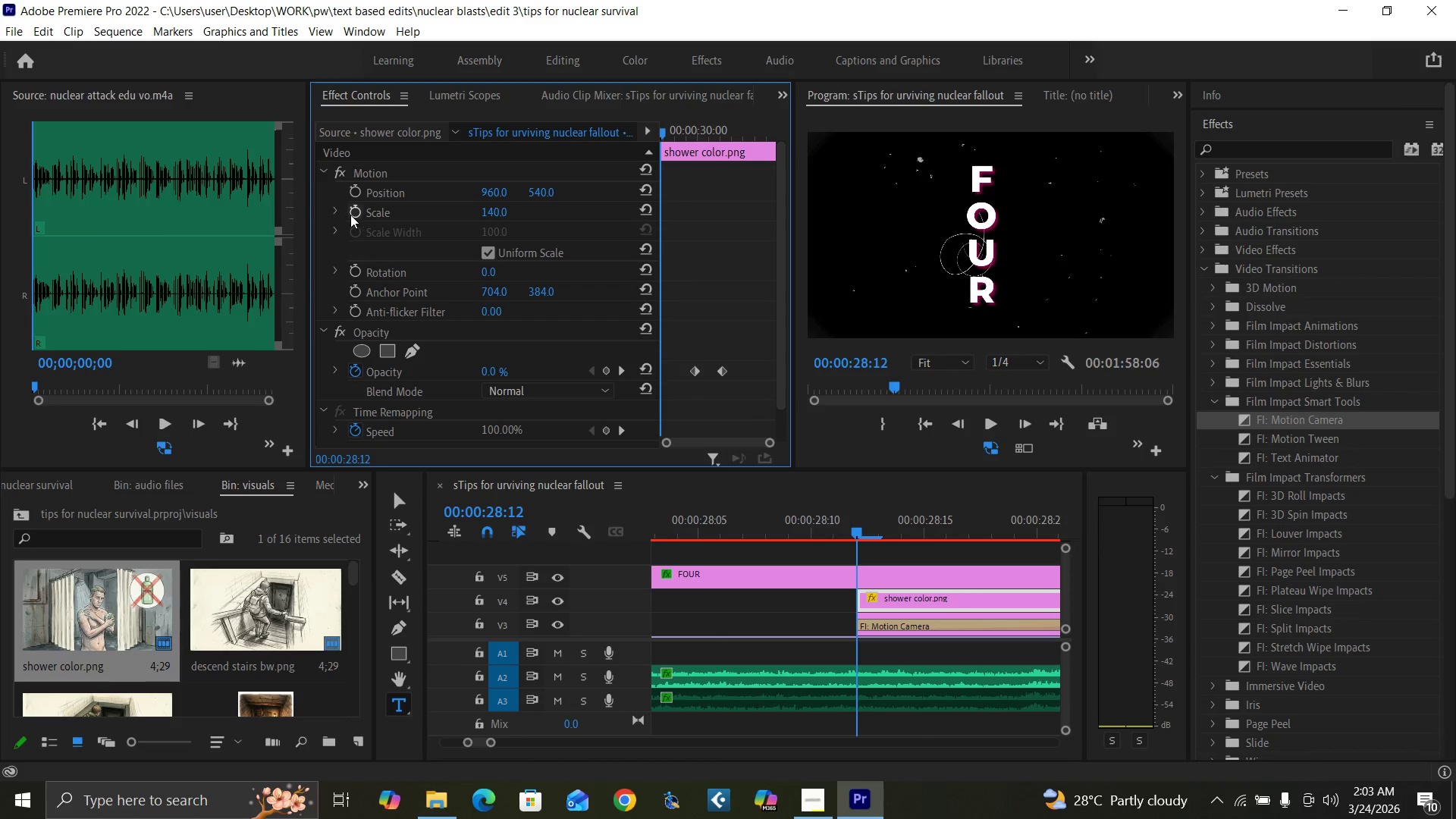 
left_click([354, 212])
 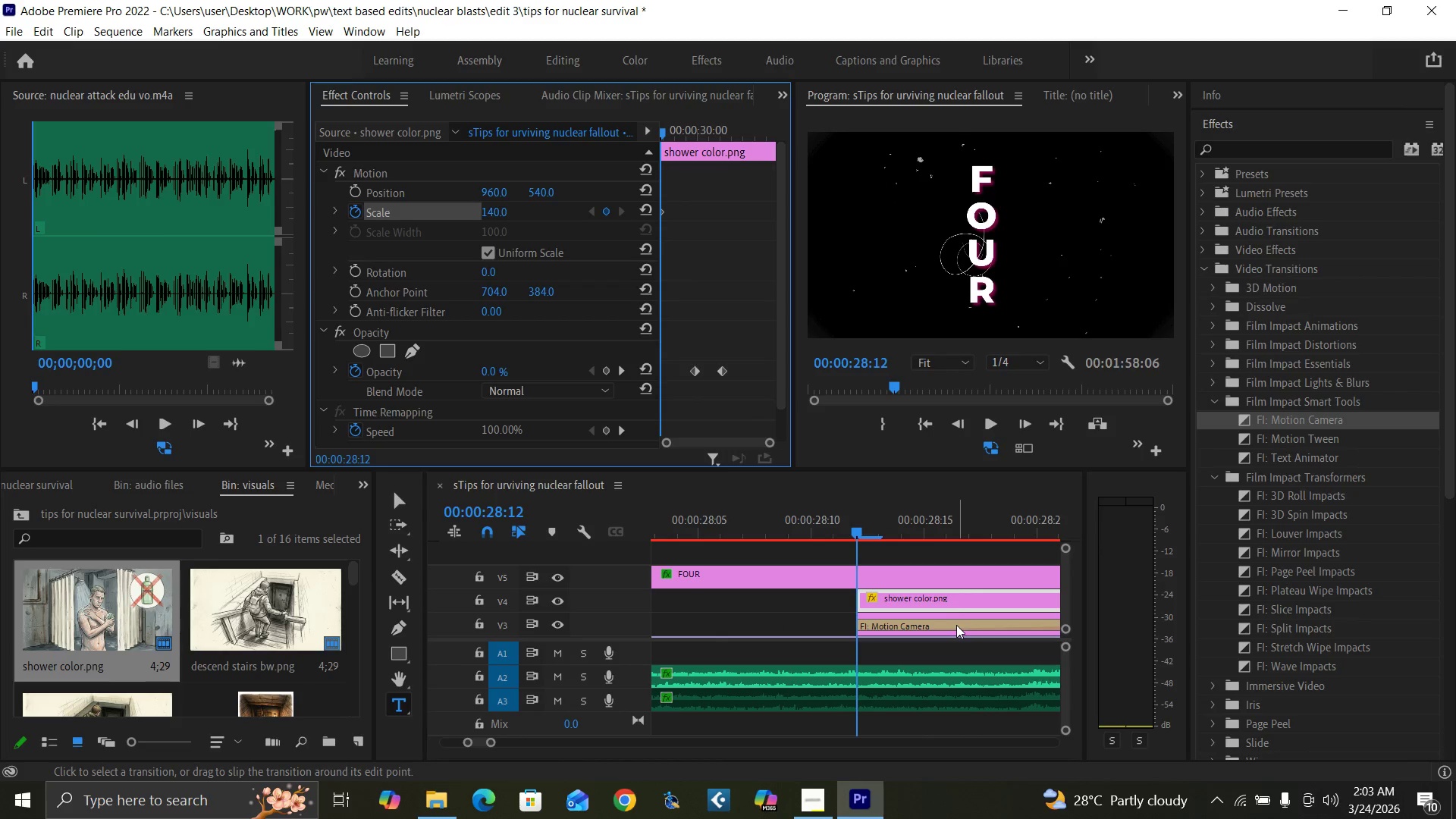 
left_click([958, 613])
 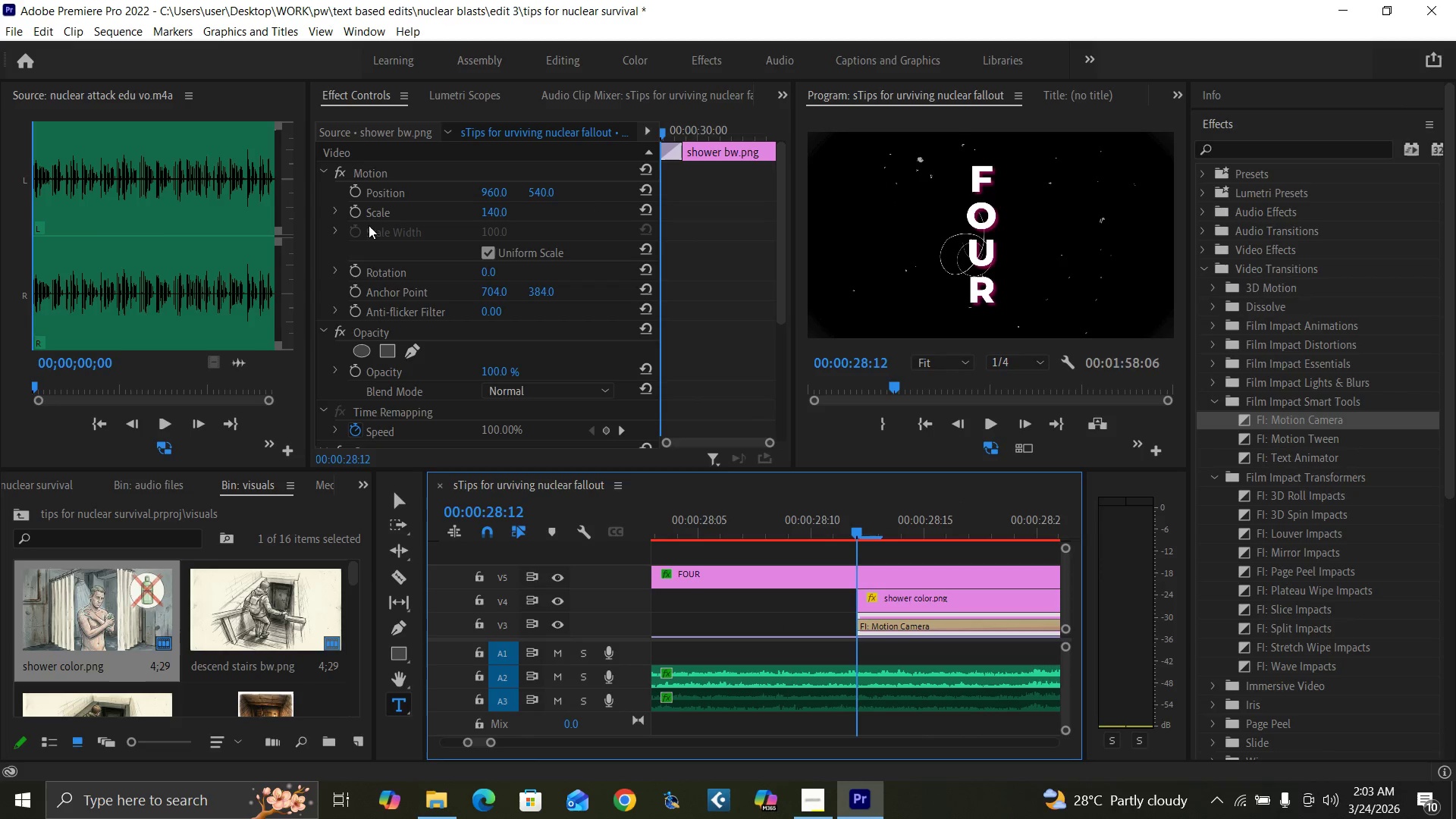 
left_click([355, 214])
 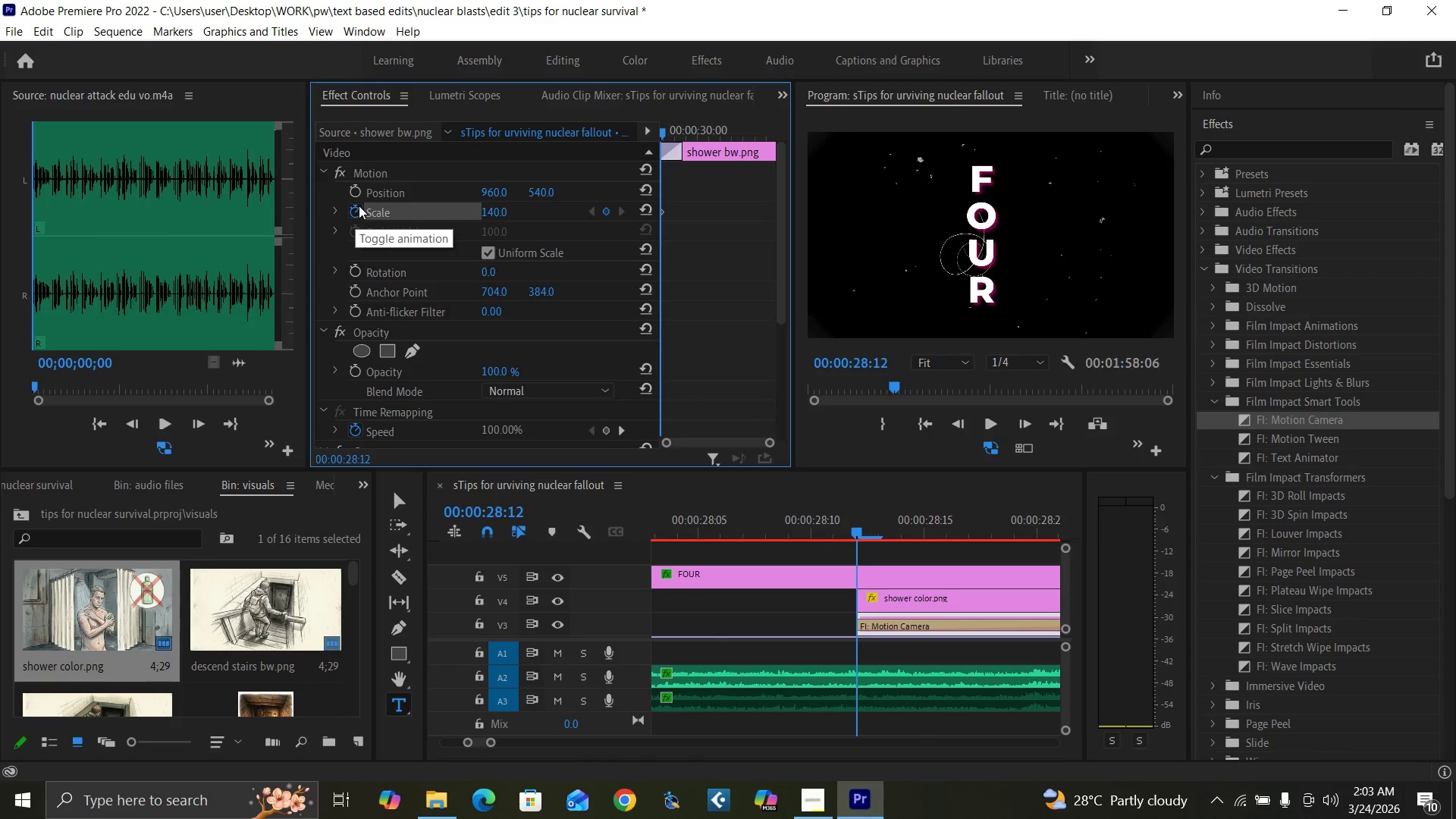 
key(Minus)
 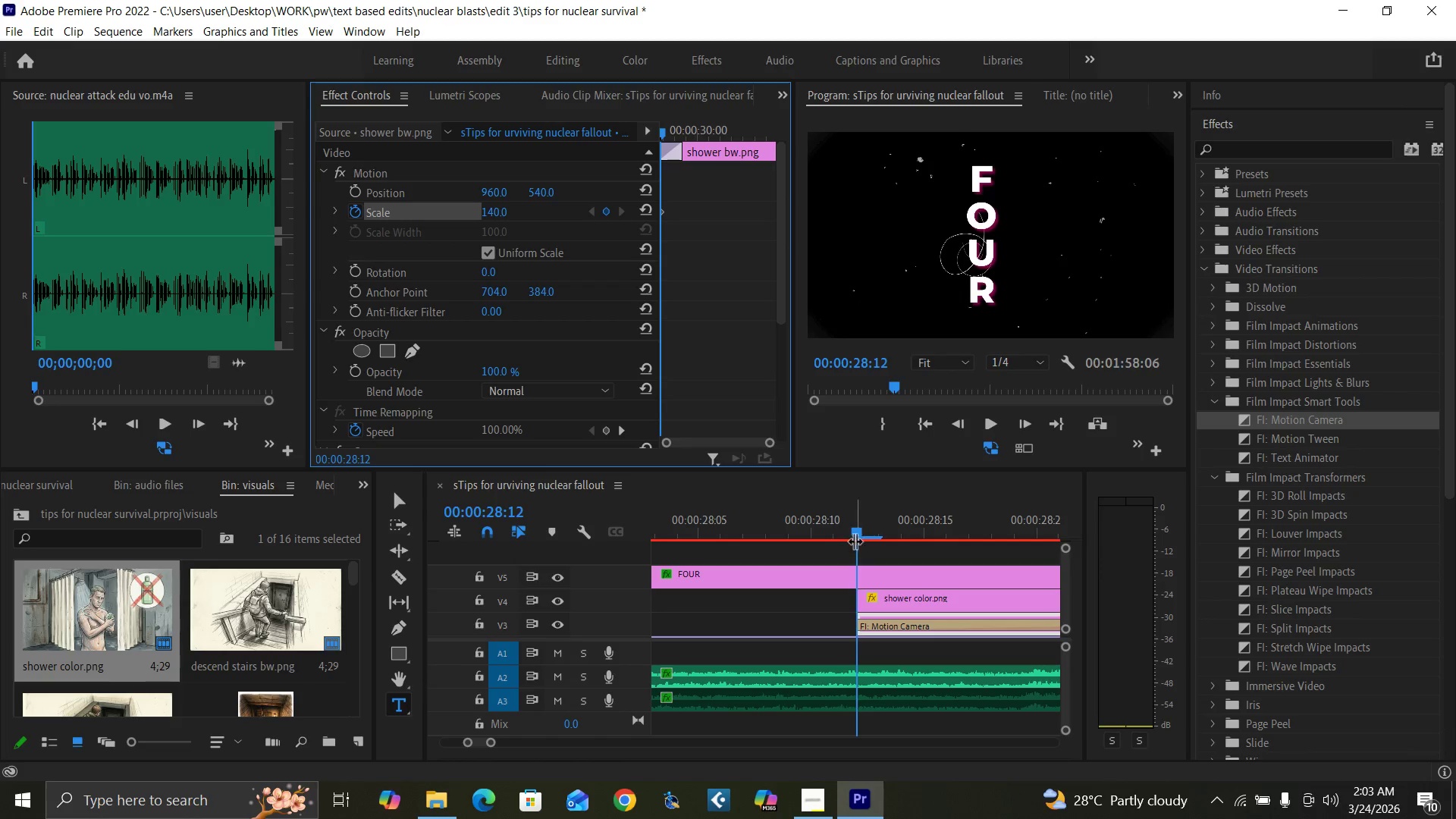 
left_click([856, 530])
 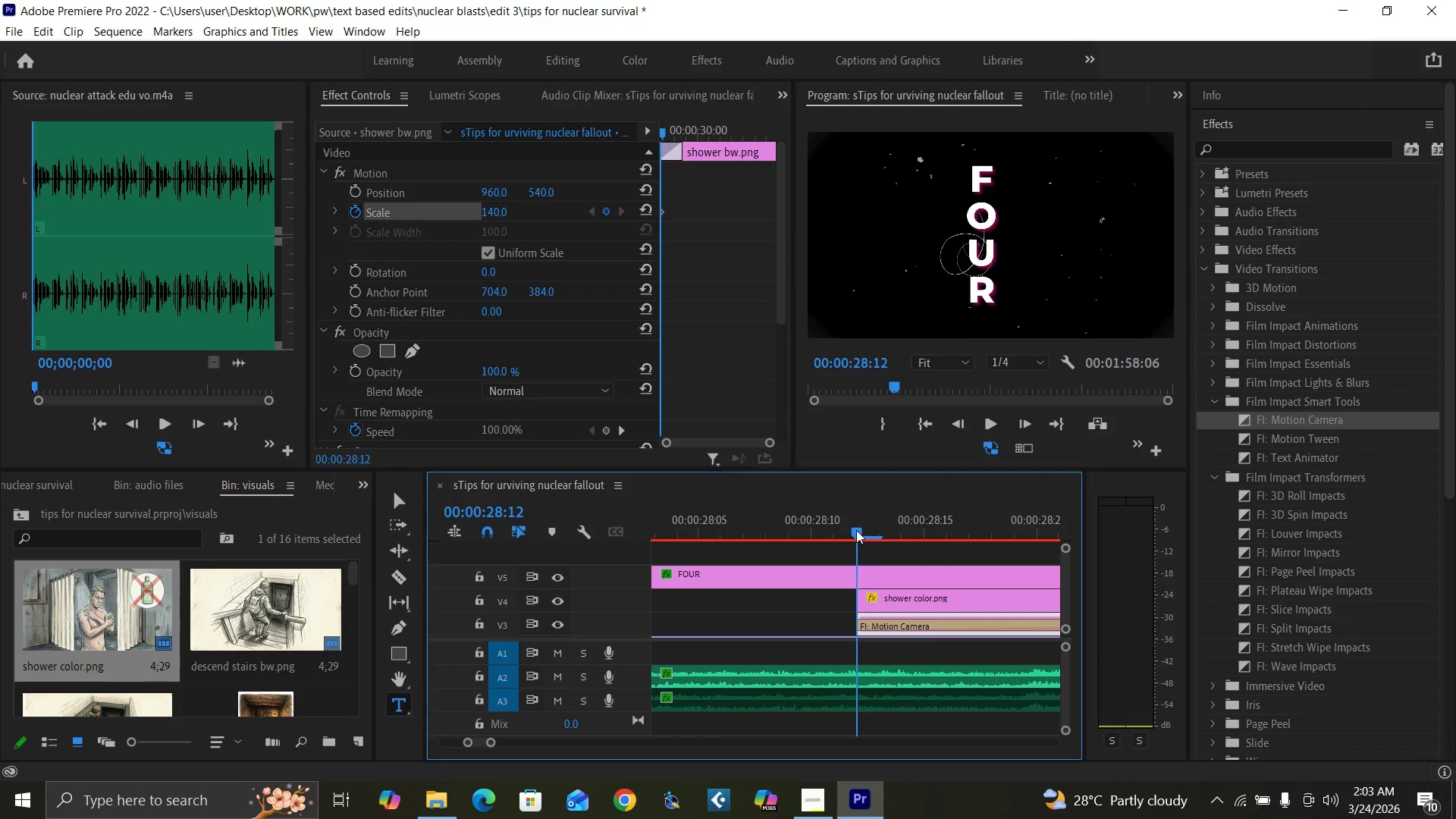 
key(Minus)
 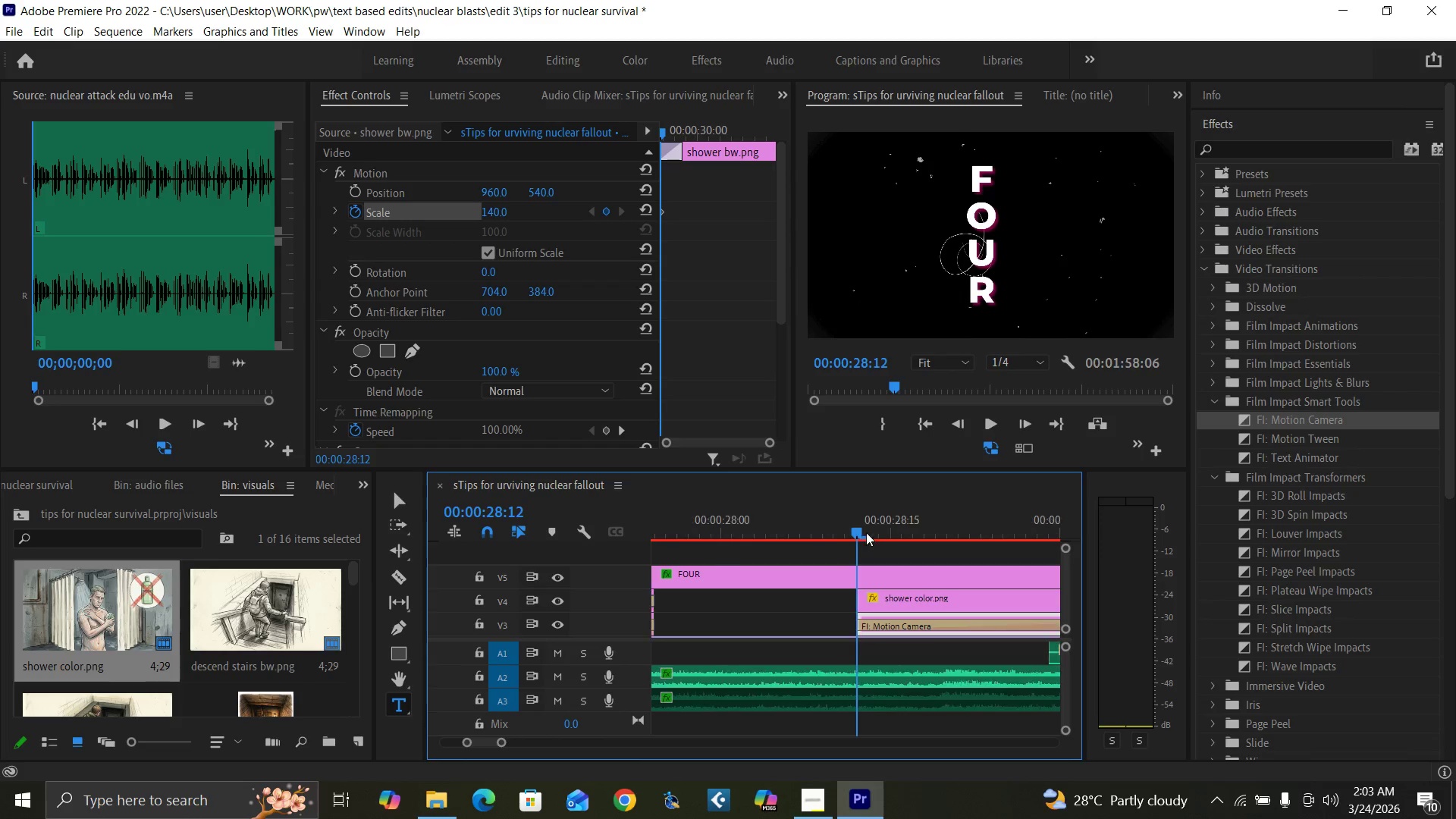 
key(Minus)
 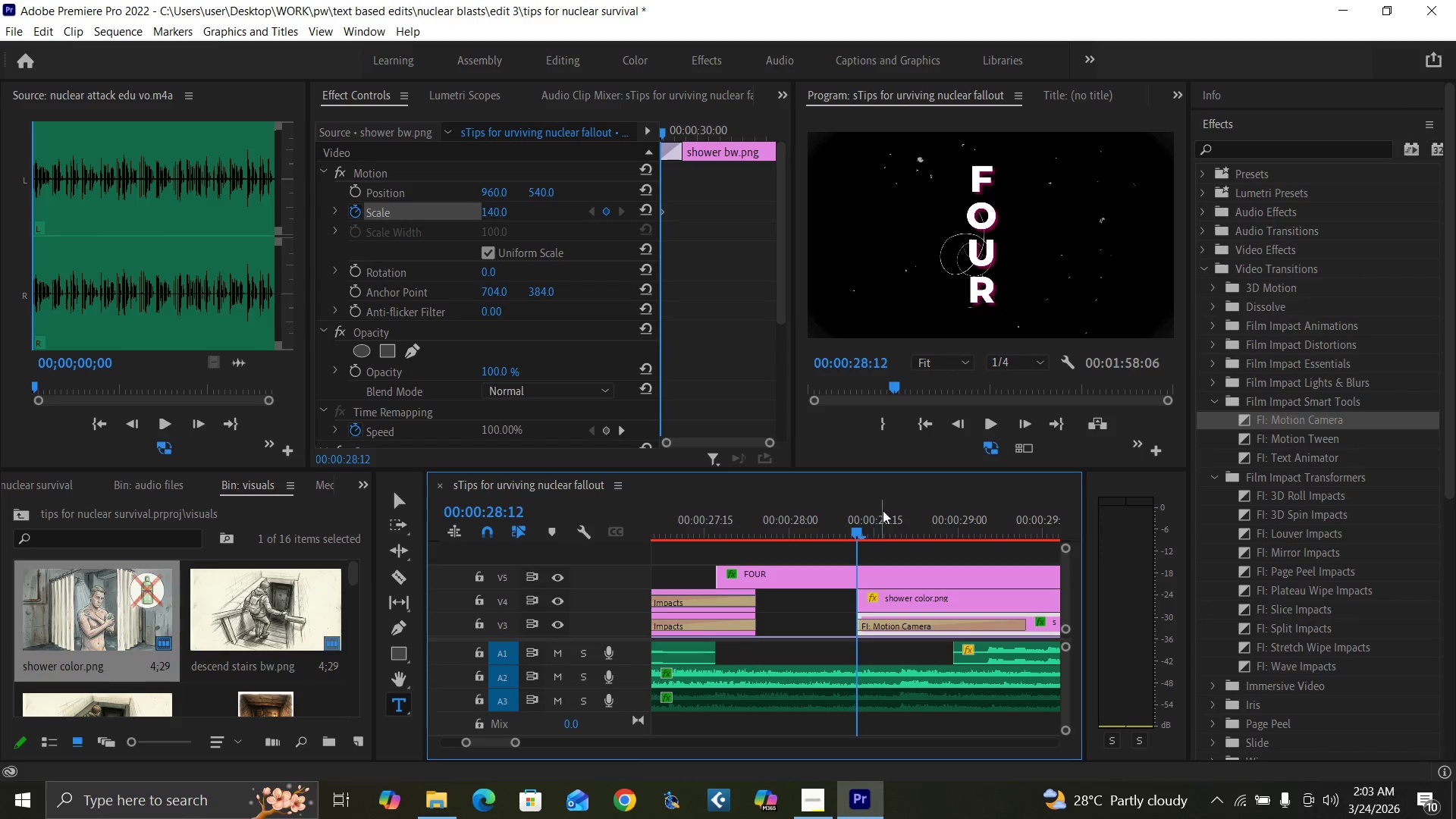 
key(Minus)
 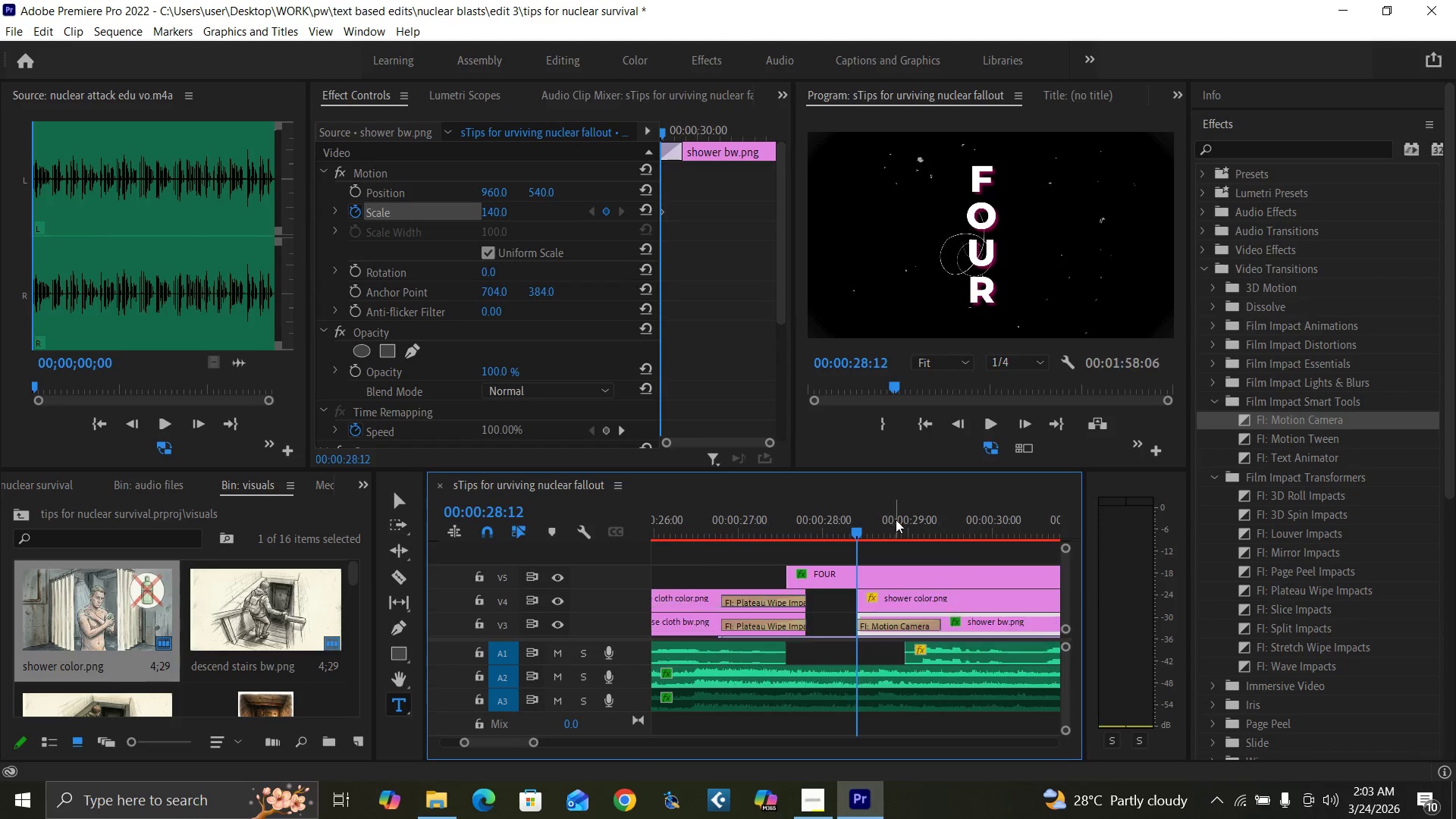 
key(Minus)
 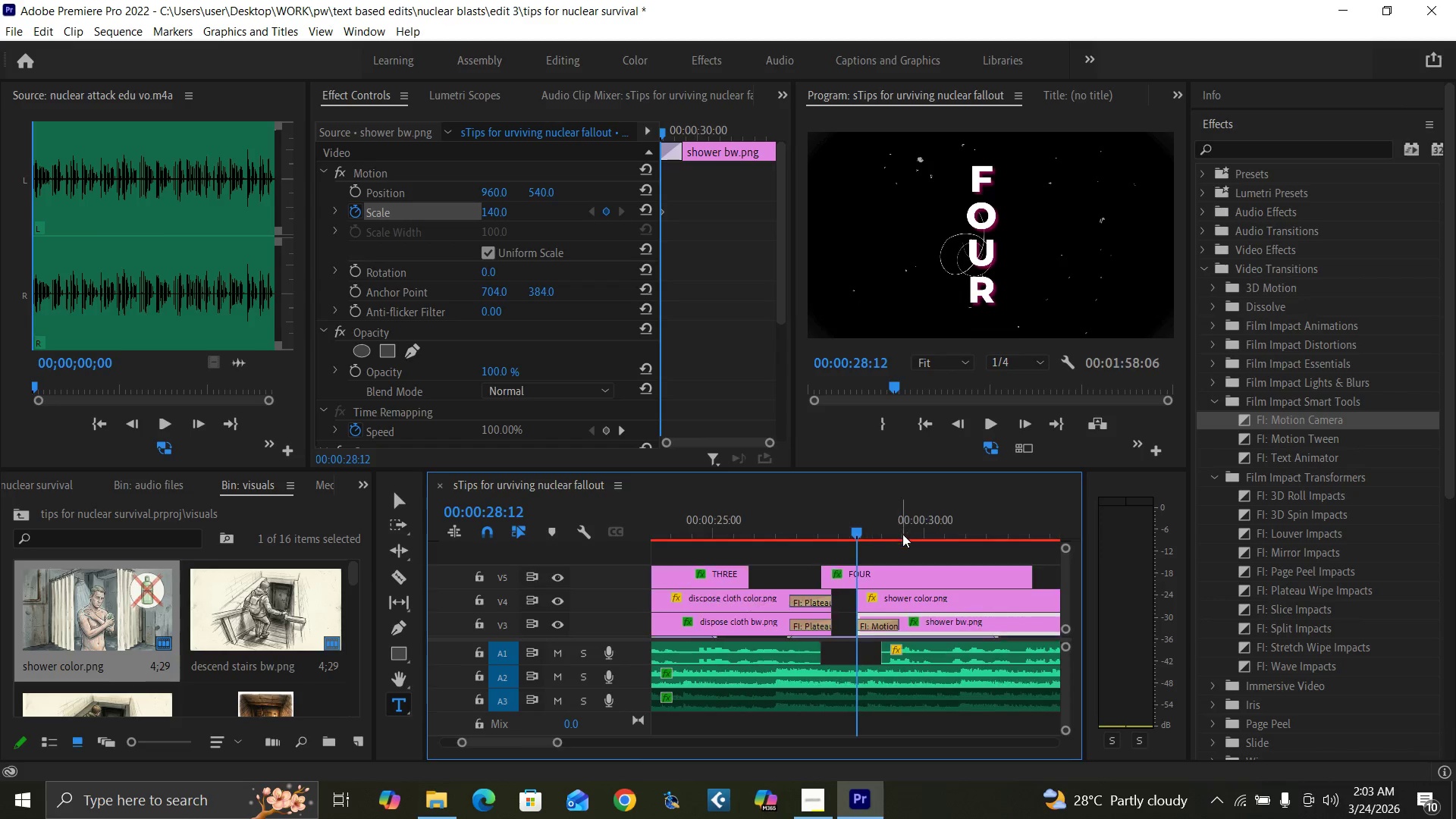 
key(Minus)
 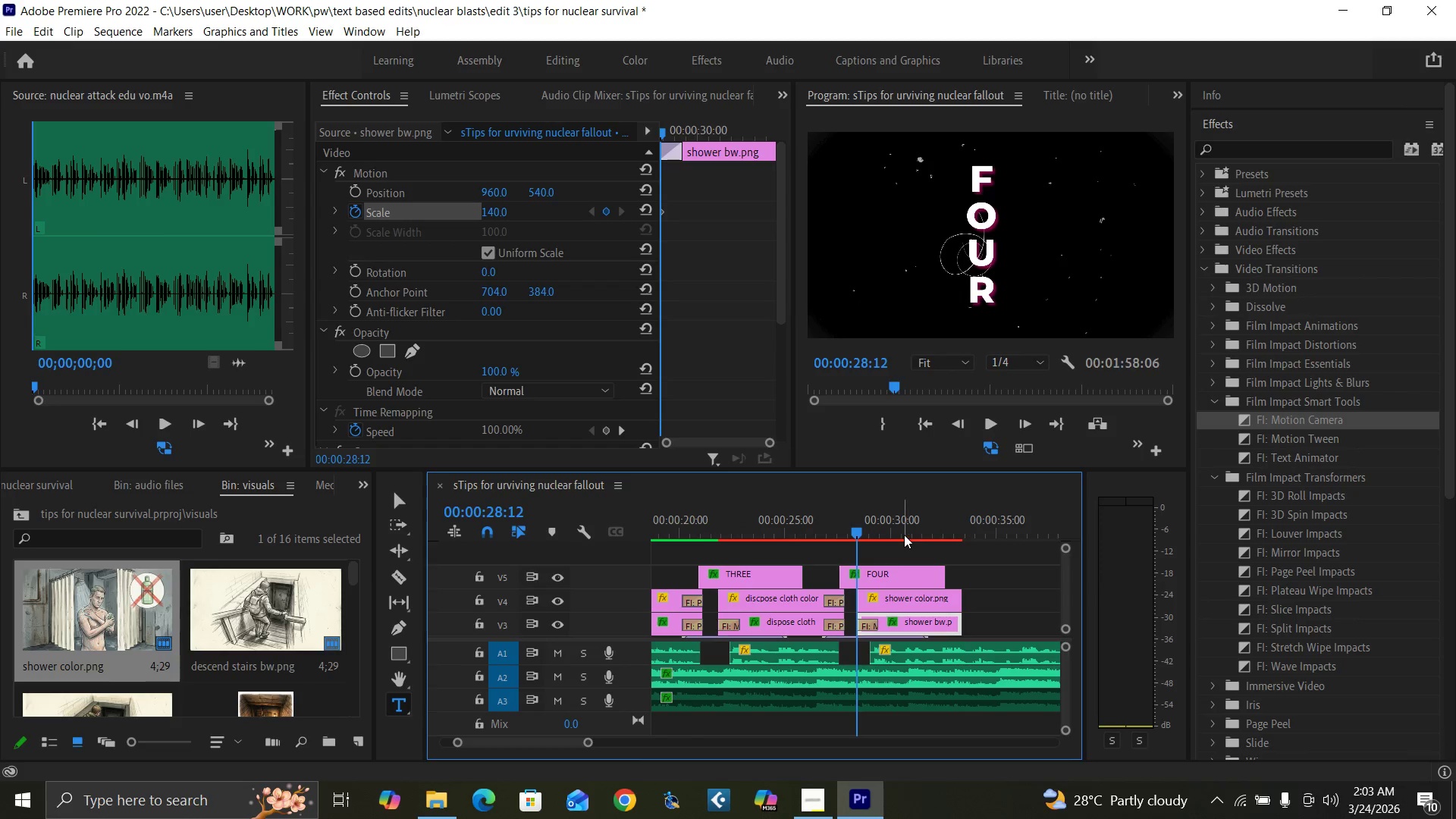 
key(Space)
 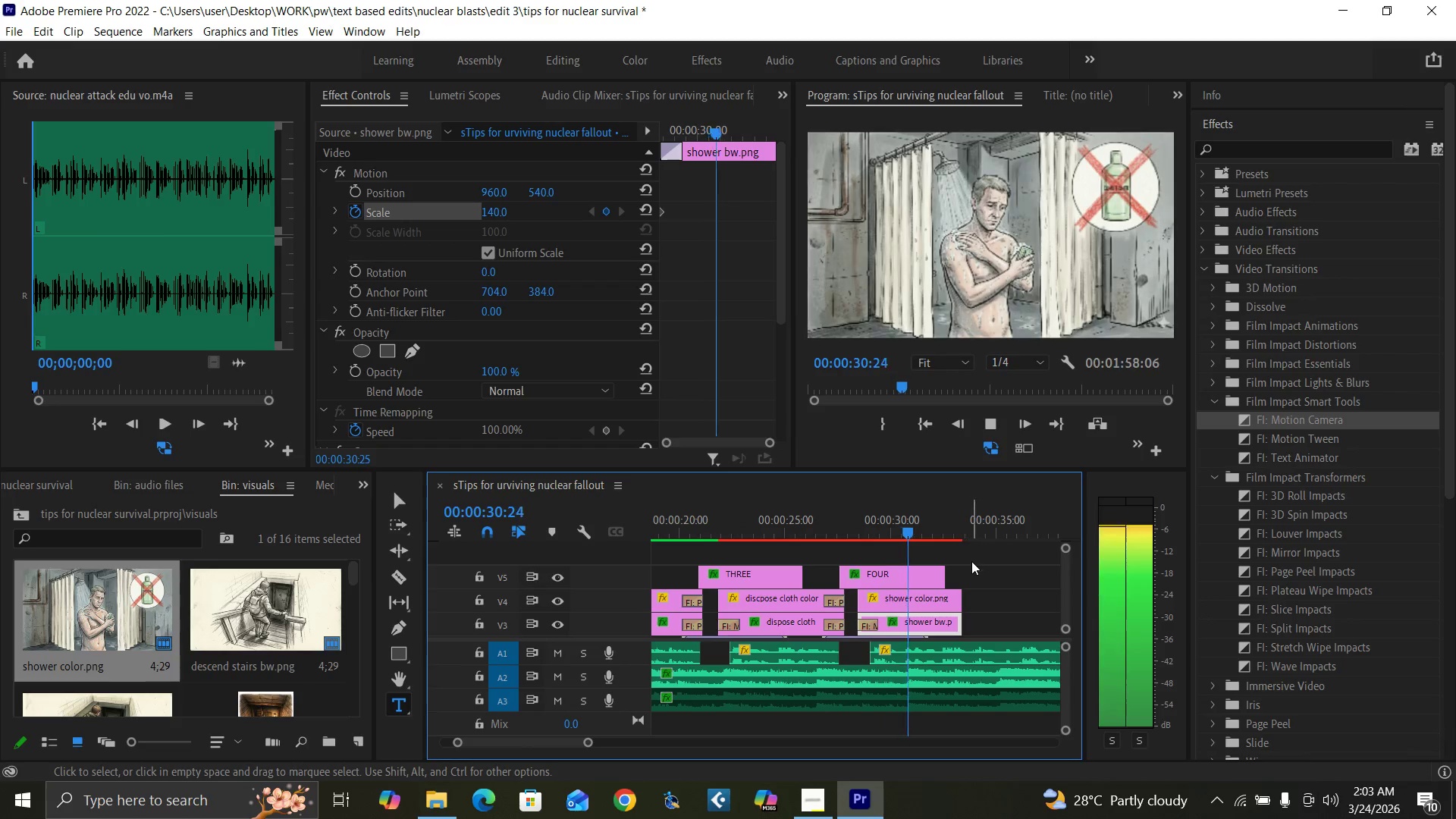 
key(Minus)
 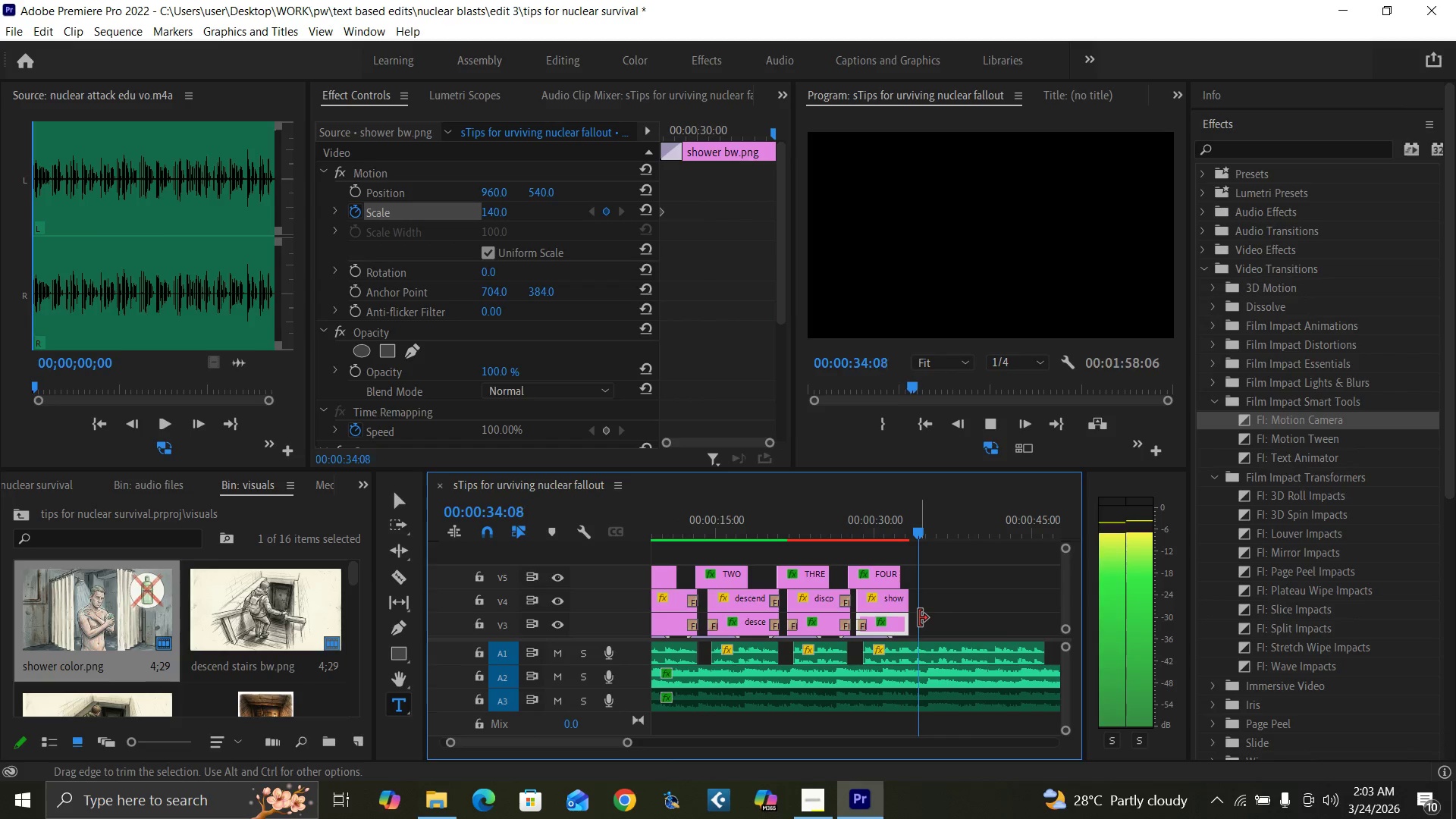 
key(Space)
 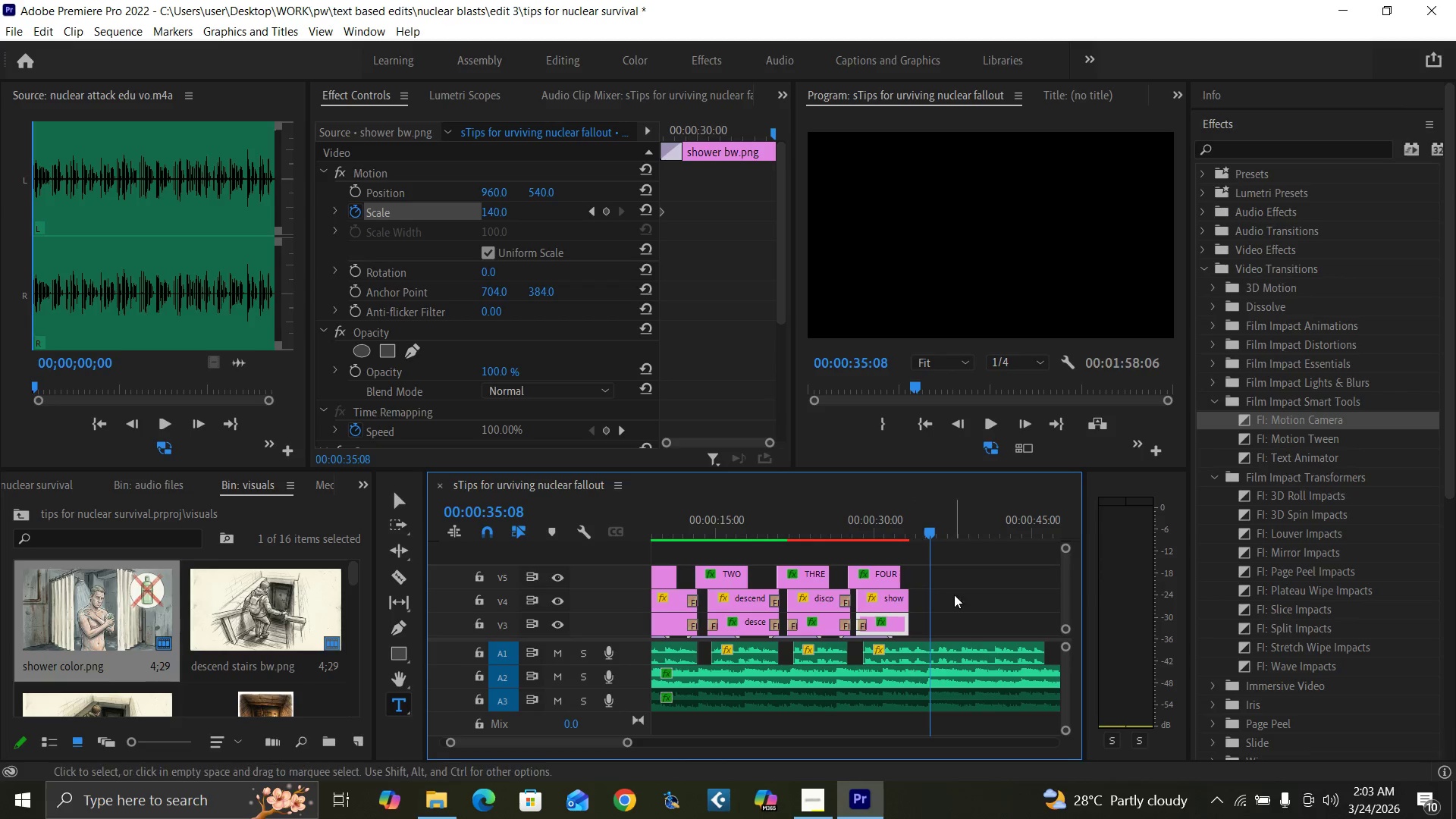 
left_click_drag(start_coordinate=[954, 595], to_coordinate=[905, 627])
 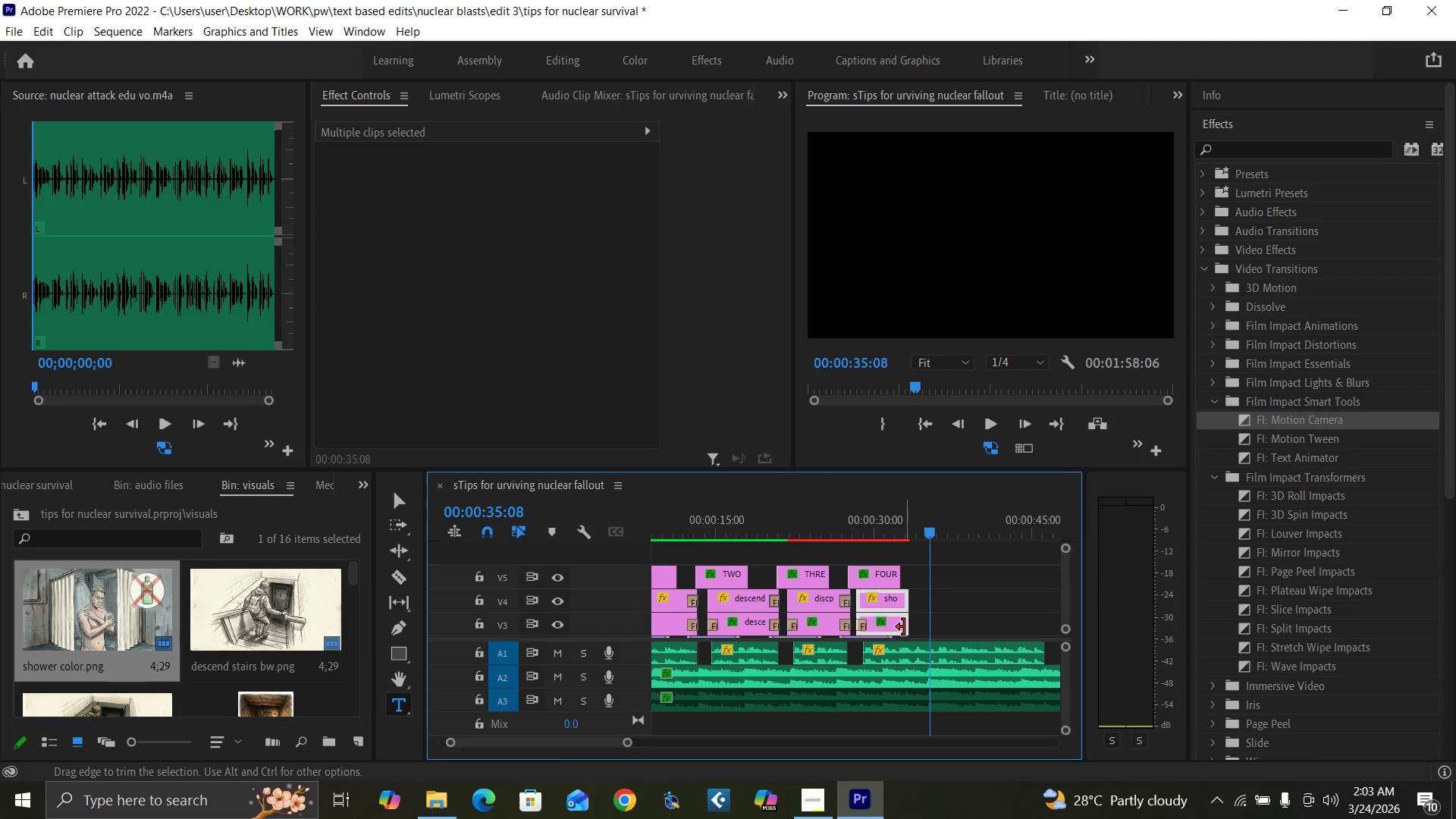 
left_click_drag(start_coordinate=[904, 627], to_coordinate=[921, 632])
 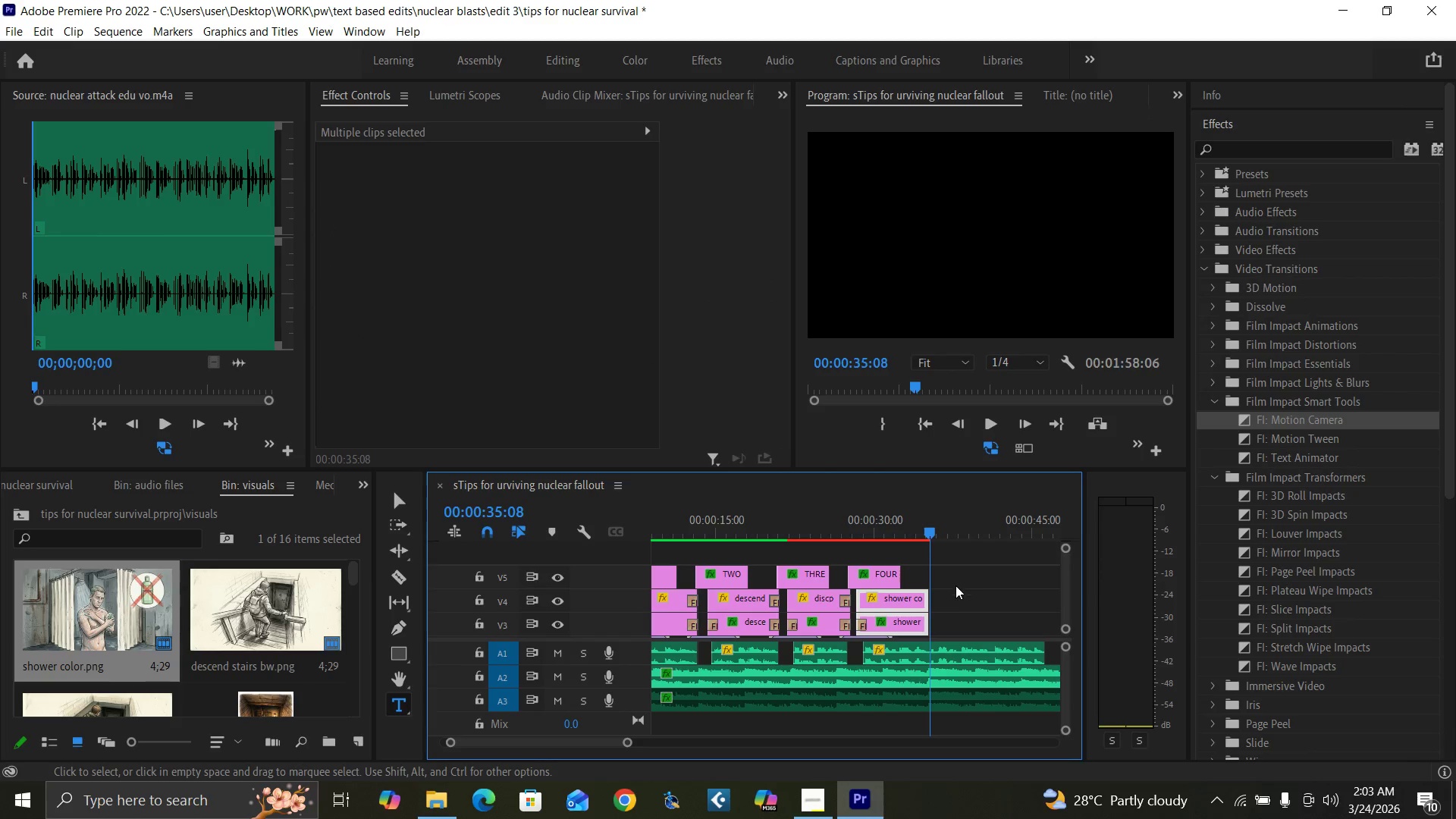 
double_click([917, 602])
 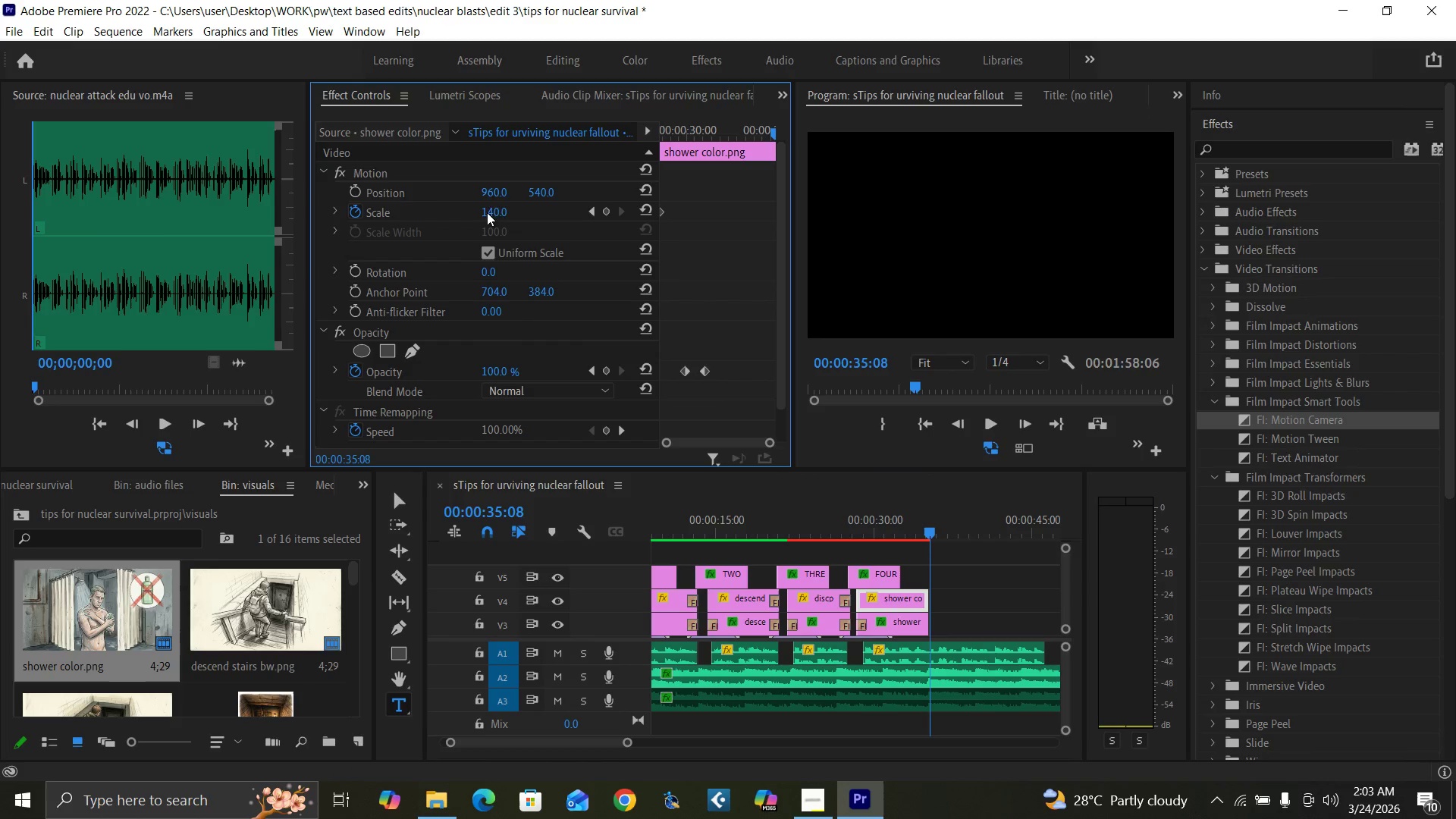 
type(15)
 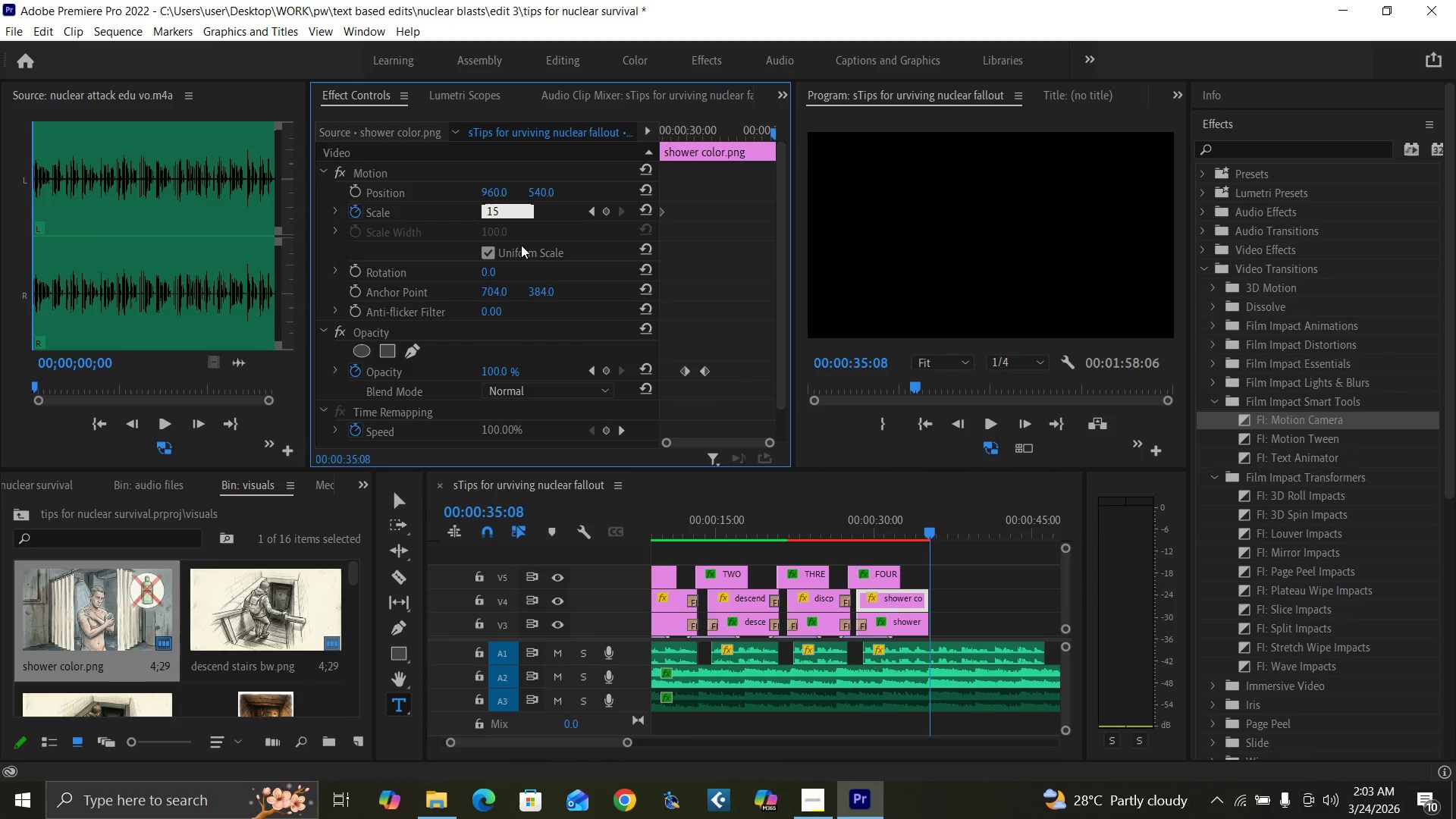 
key(Enter)
 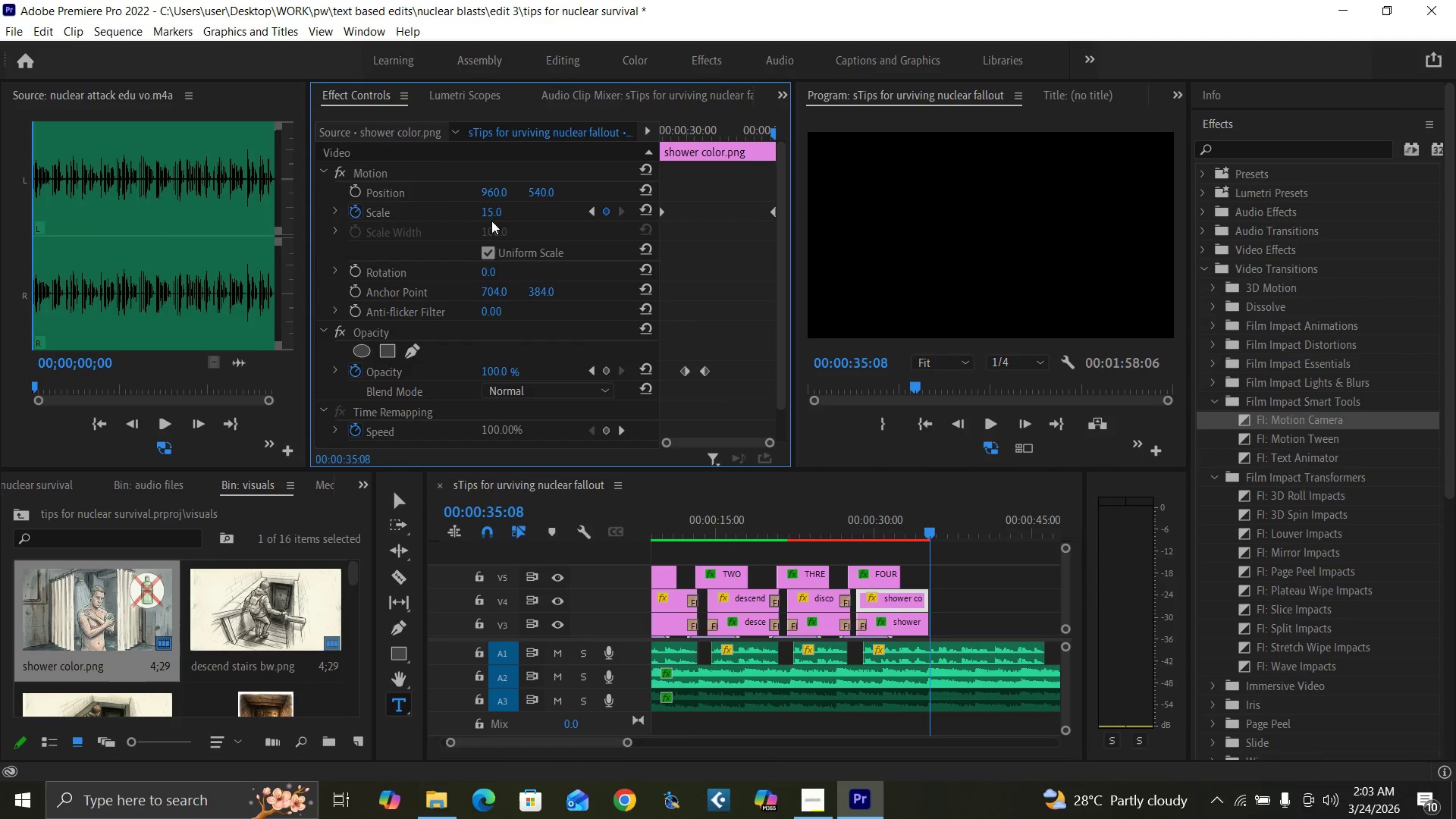 
left_click([485, 206])
 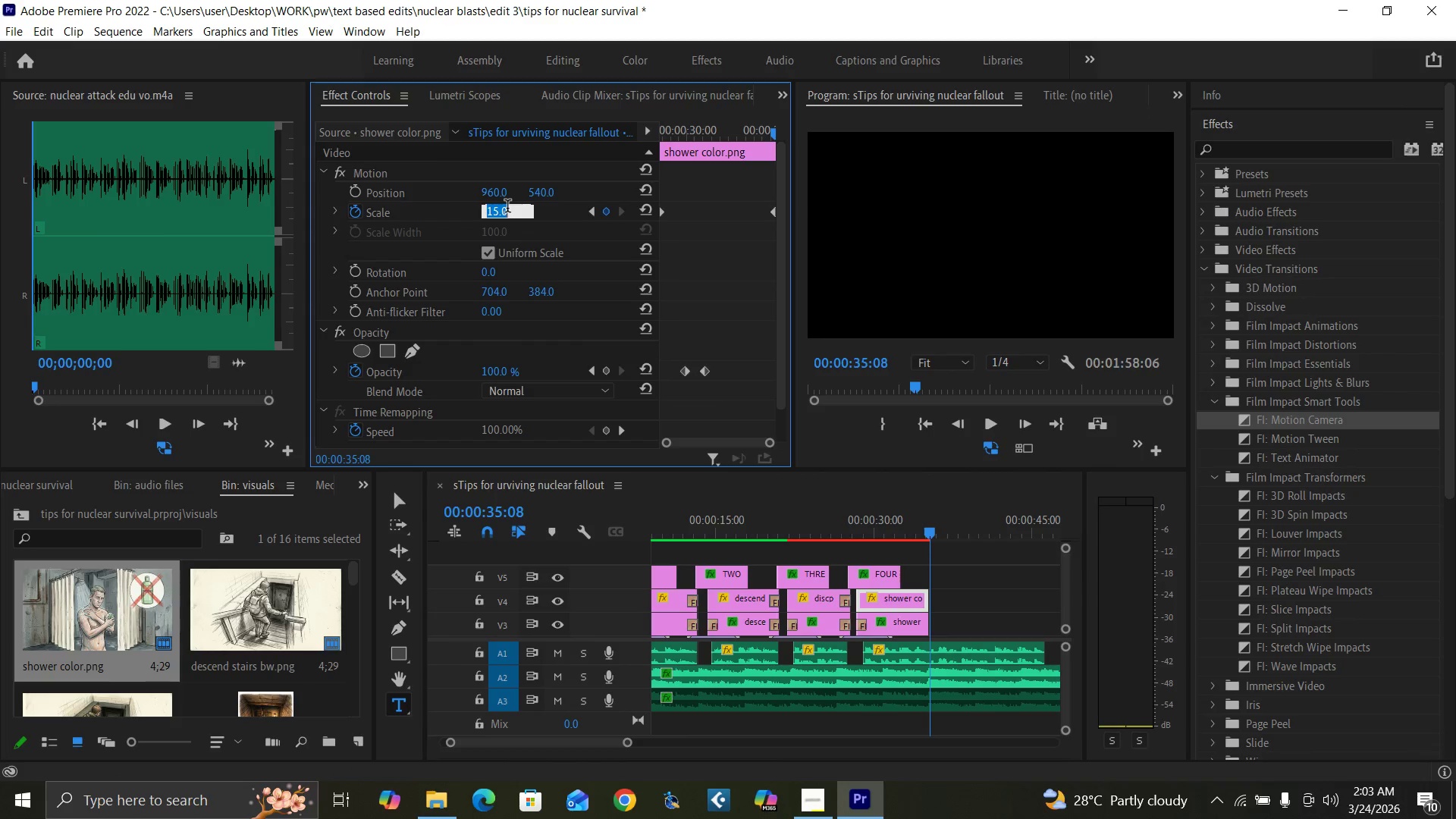 
type(155)
 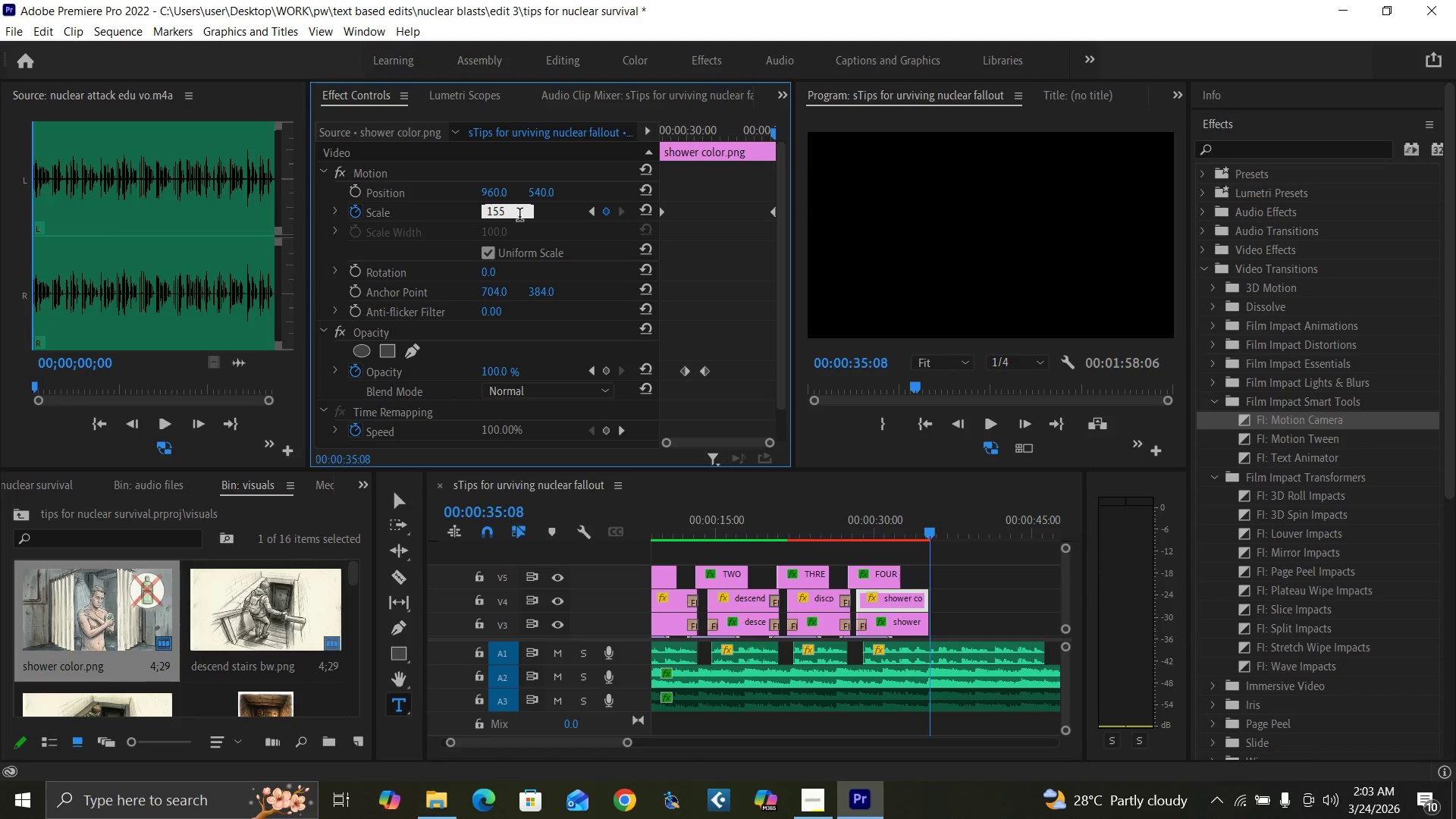 
key(Enter)
 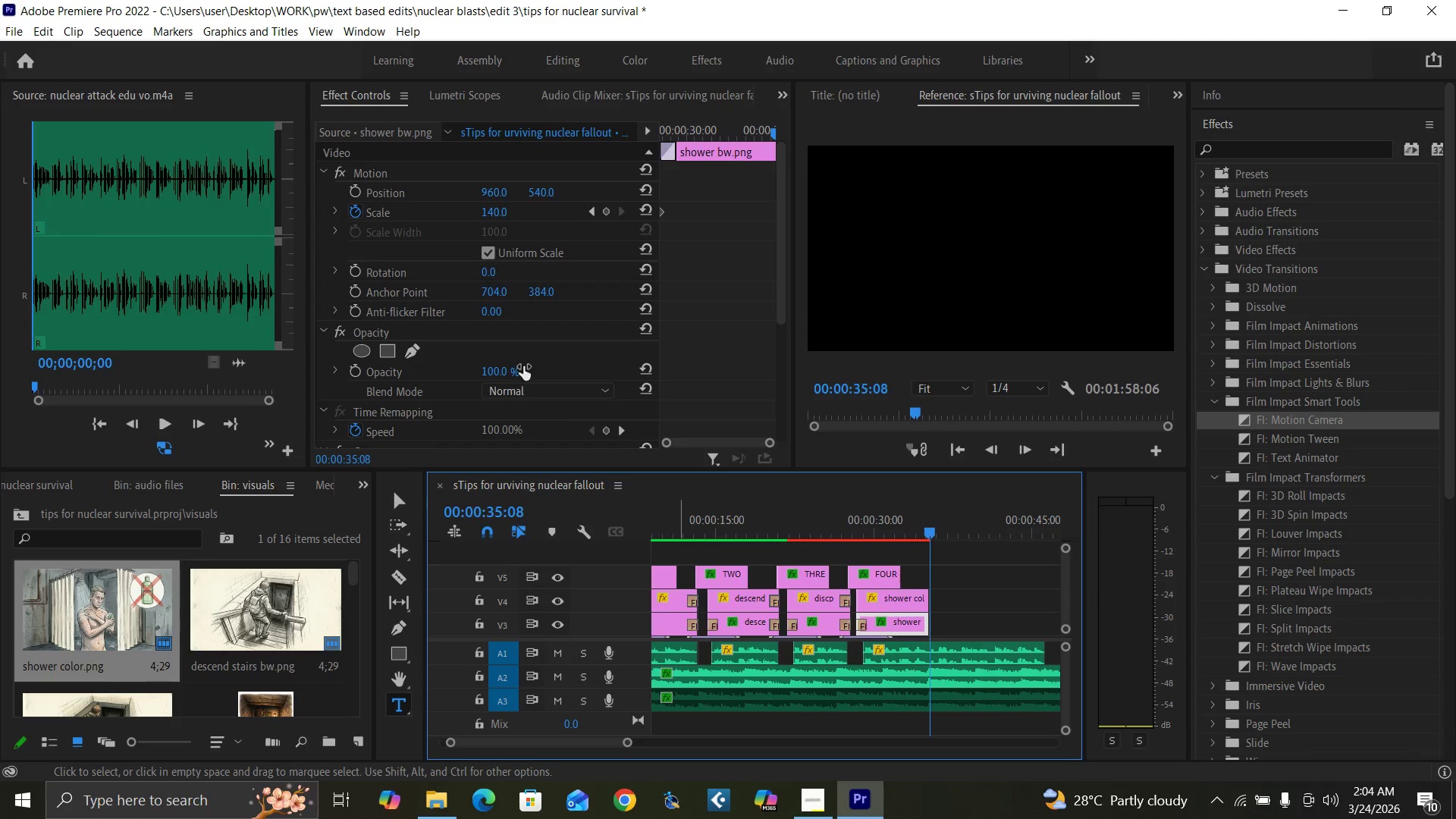 
left_click([486, 212])
 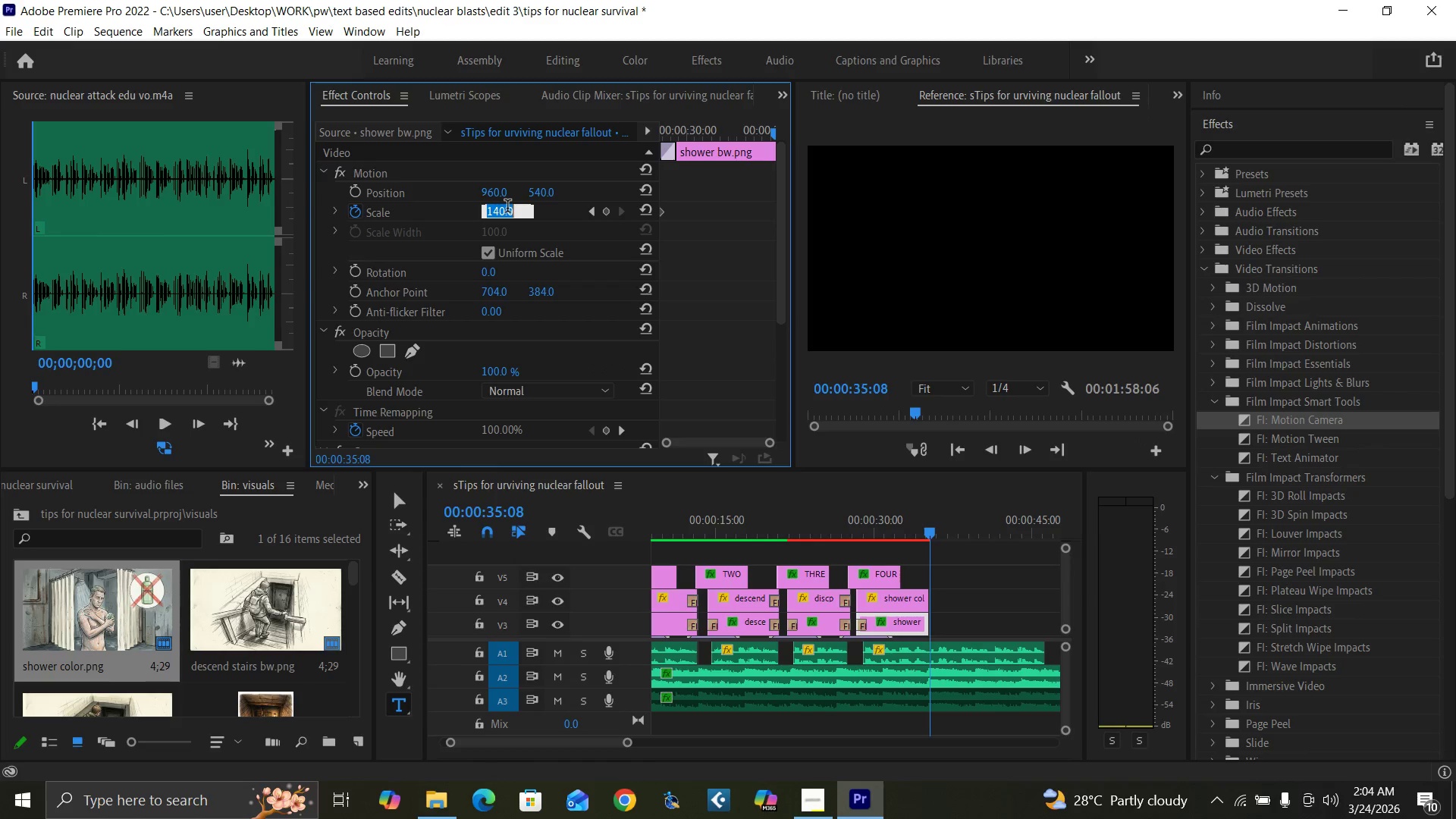 
type(155)
 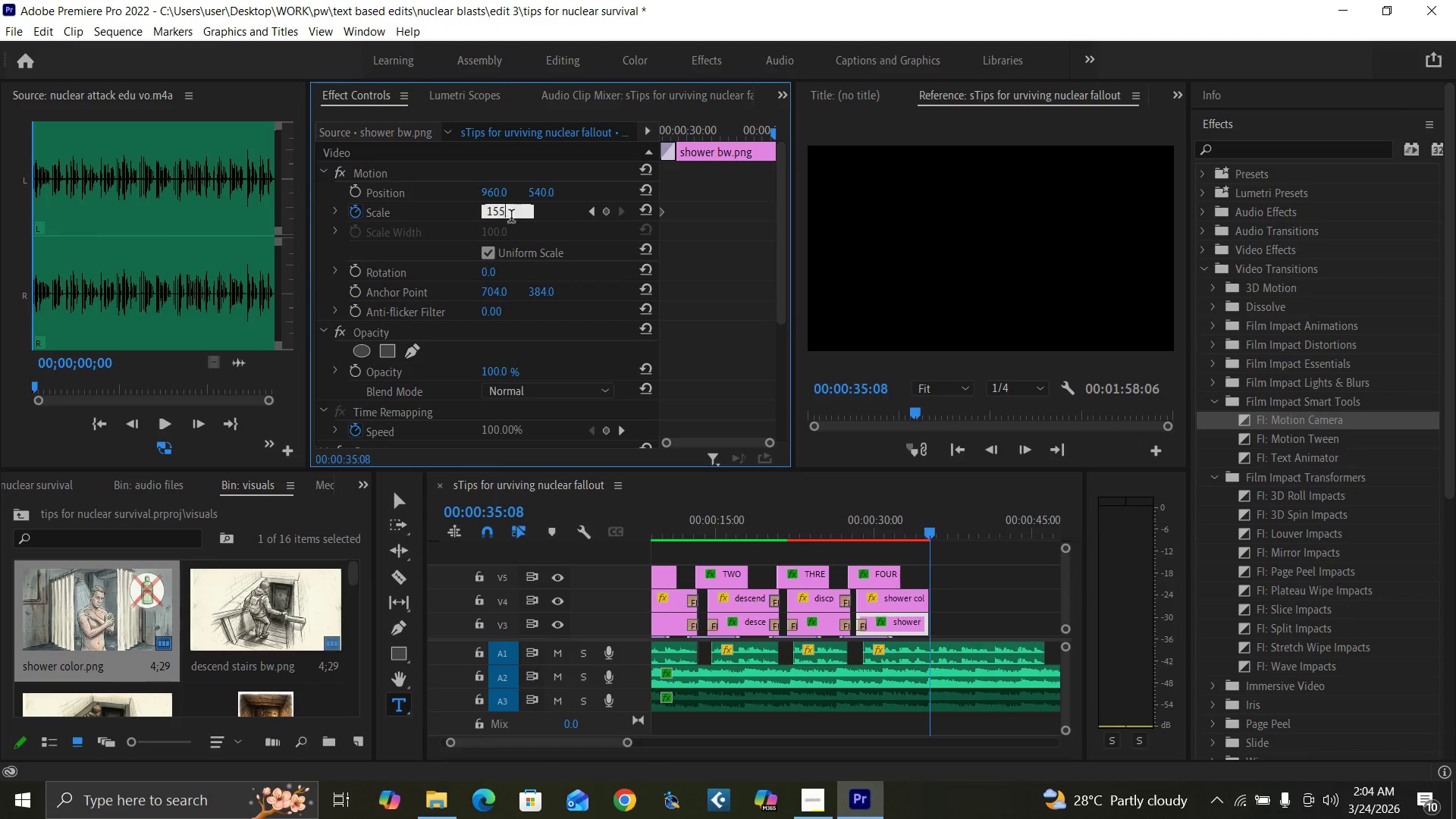 
key(Enter)
 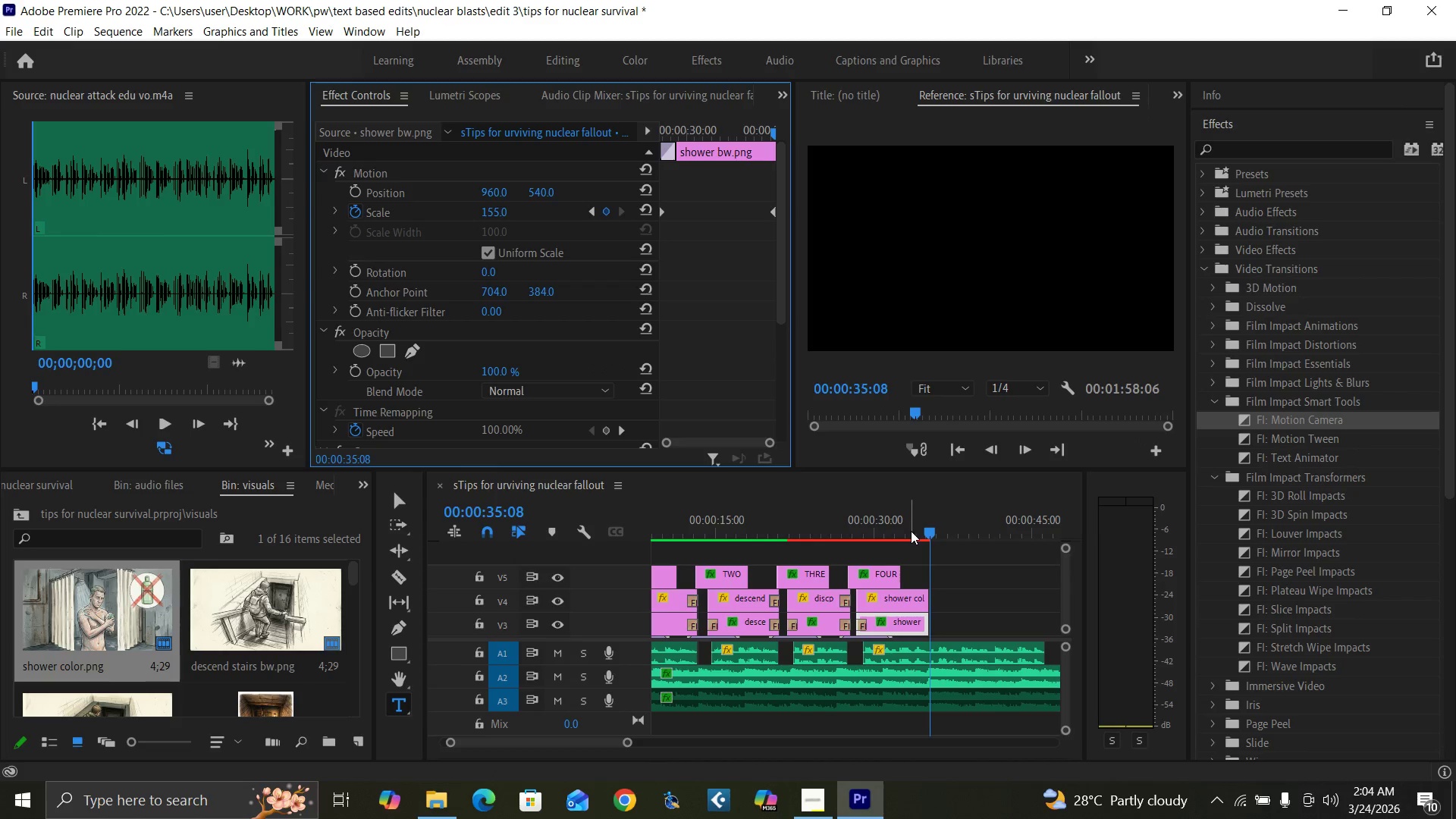 
key(Space)
 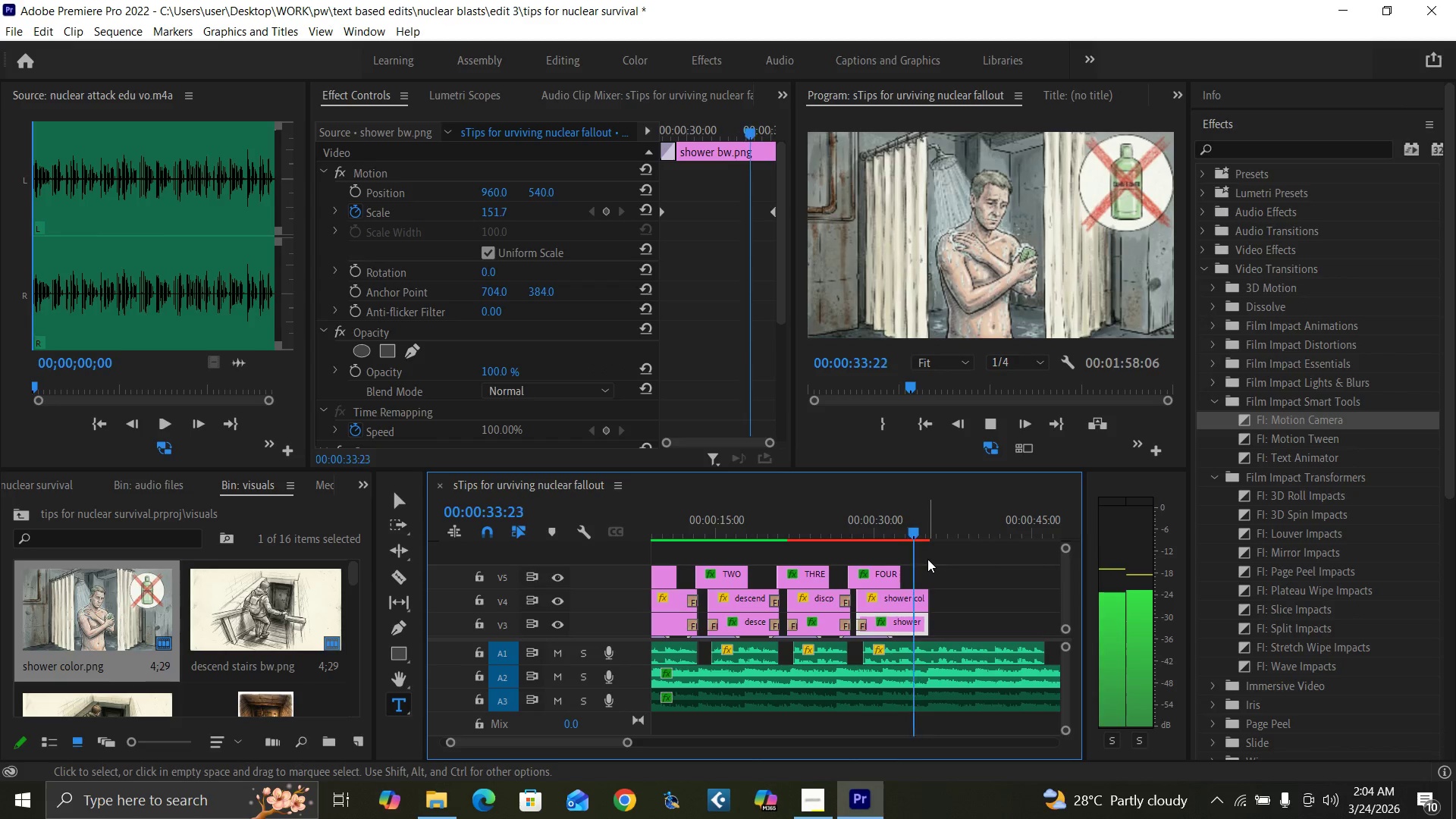 
key(Equal)
 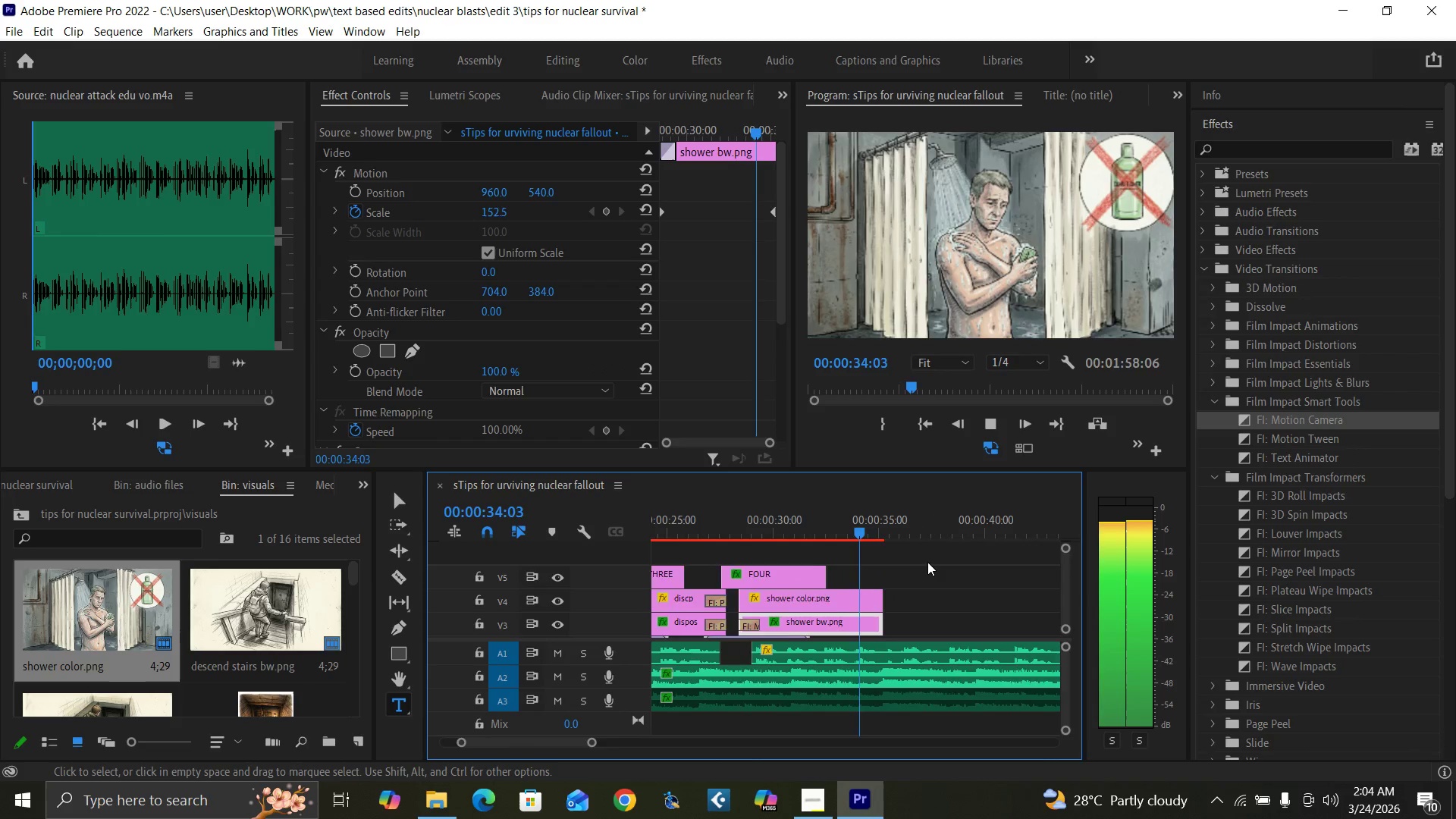 
key(Equal)
 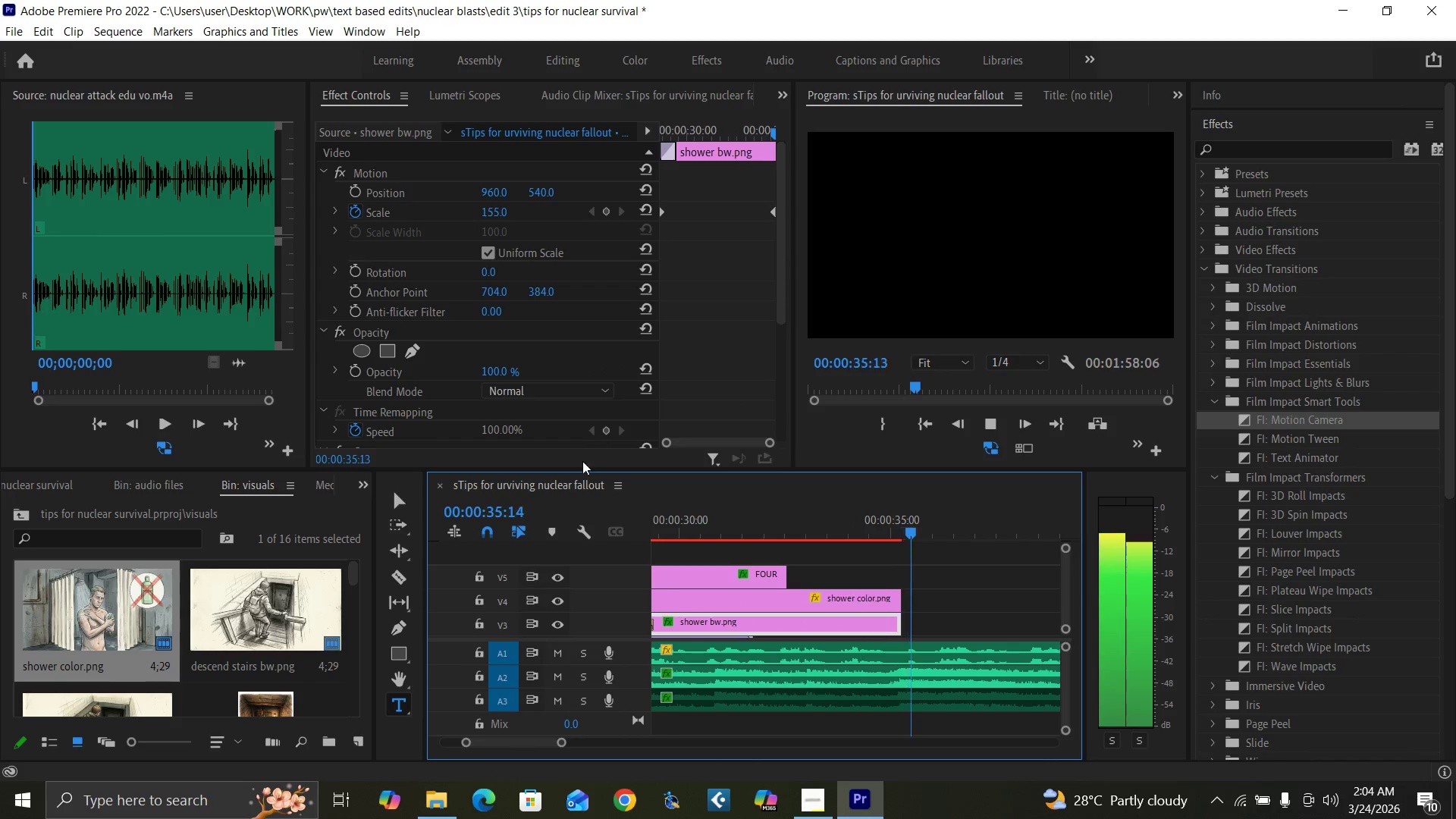 
key(Space)
 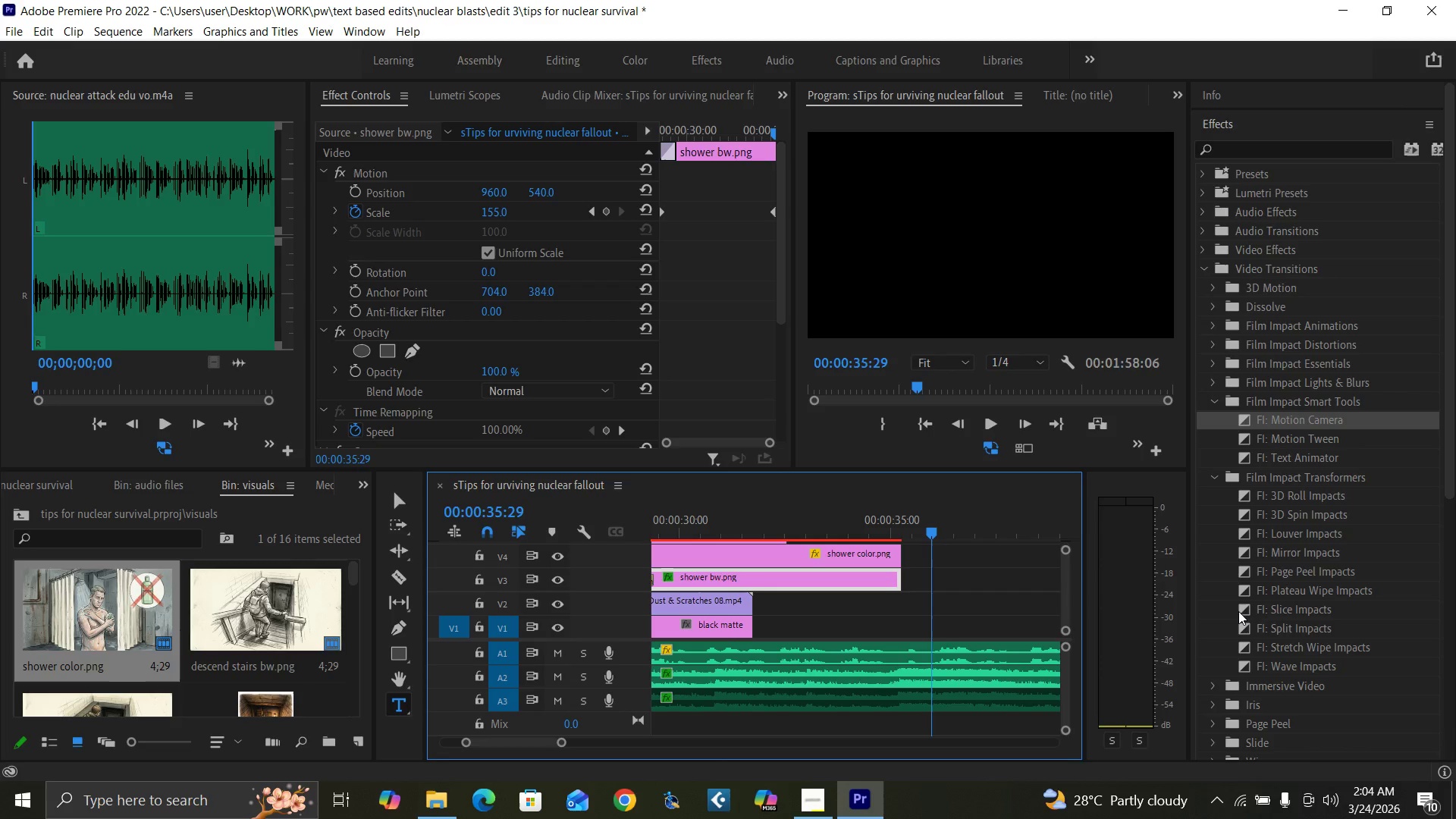 
left_click_drag(start_coordinate=[1241, 592], to_coordinate=[896, 555])
 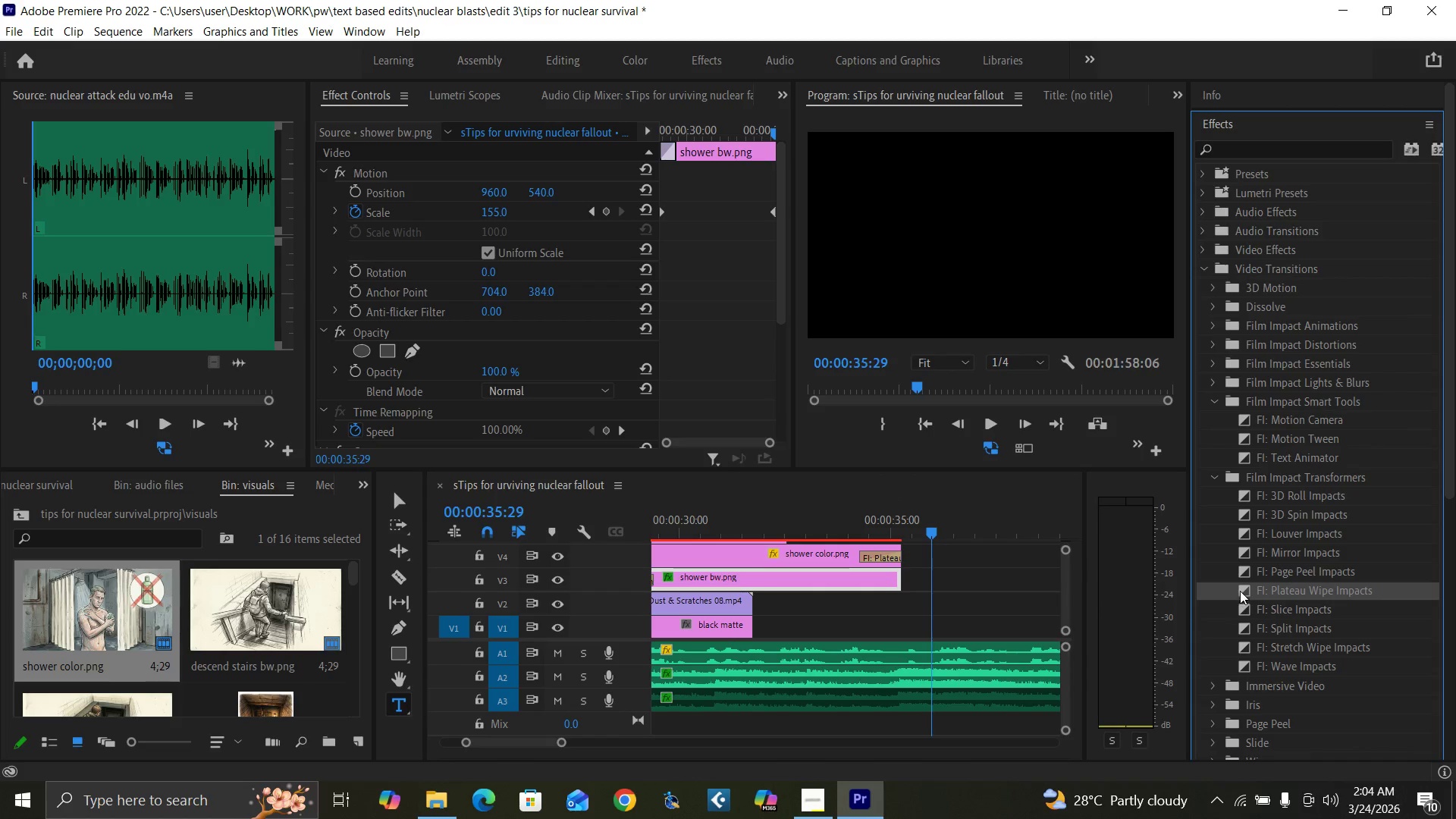 
left_click_drag(start_coordinate=[1240, 588], to_coordinate=[896, 579])
 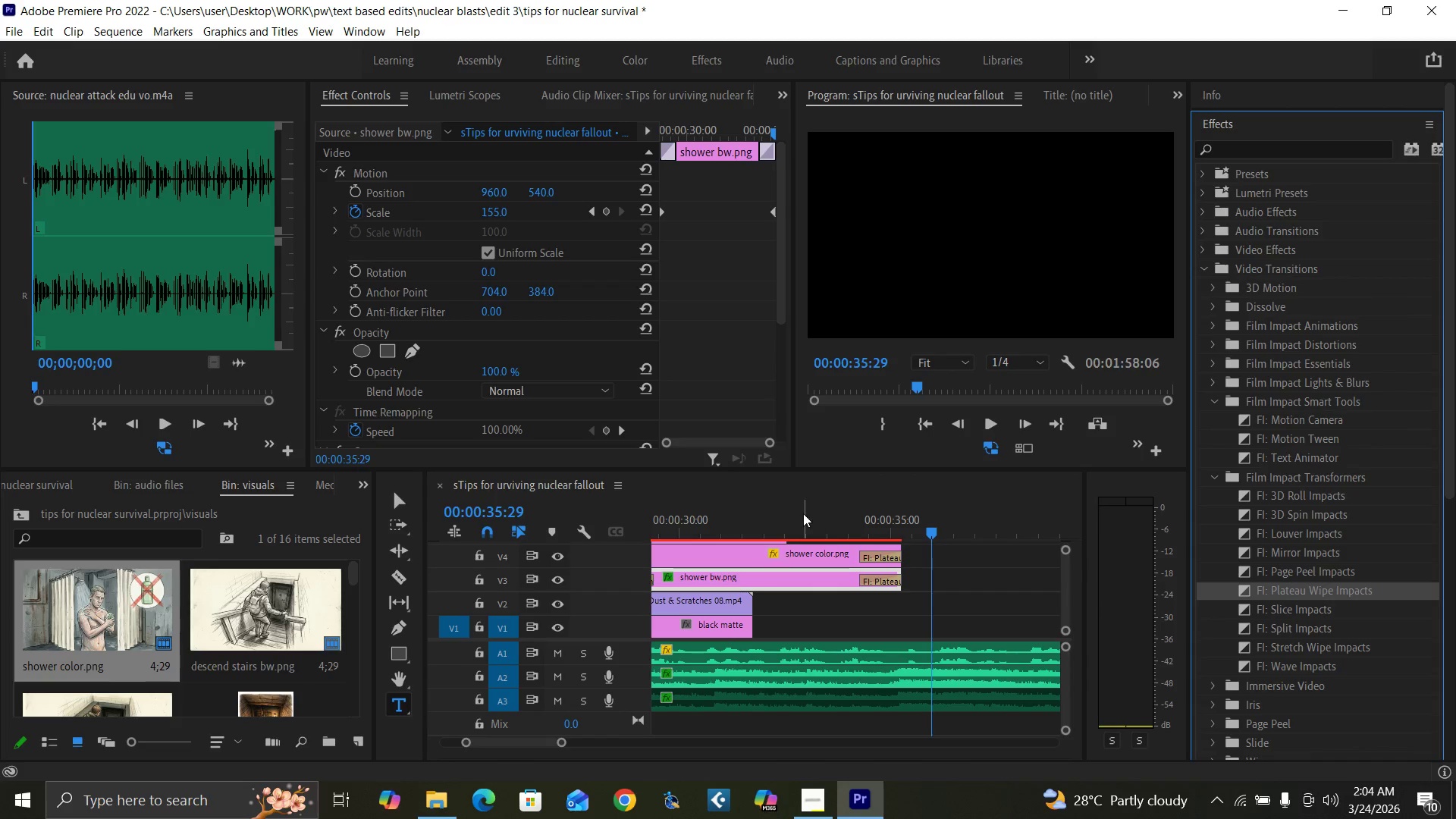 
left_click([802, 513])
 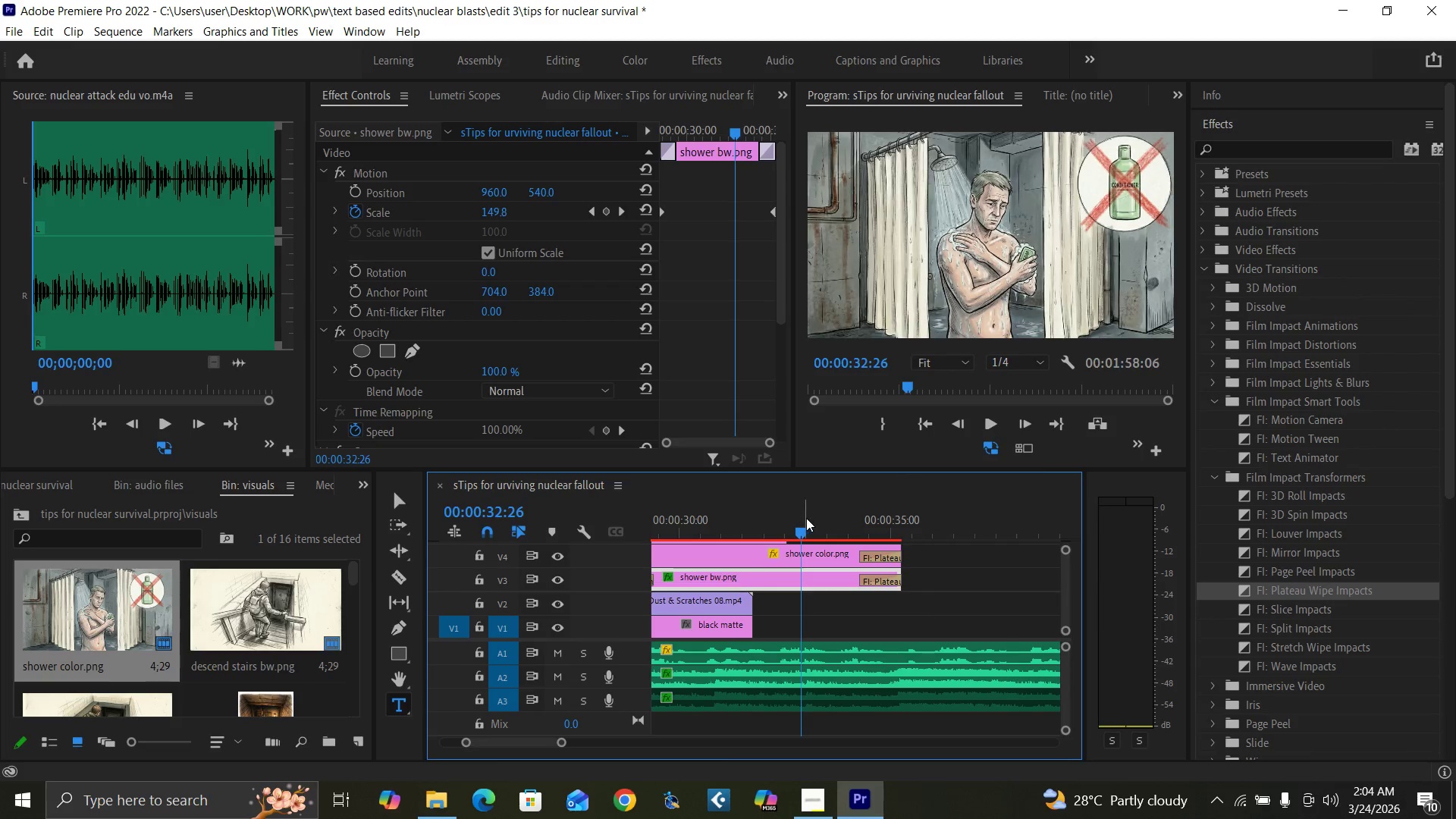 
key(Space)
 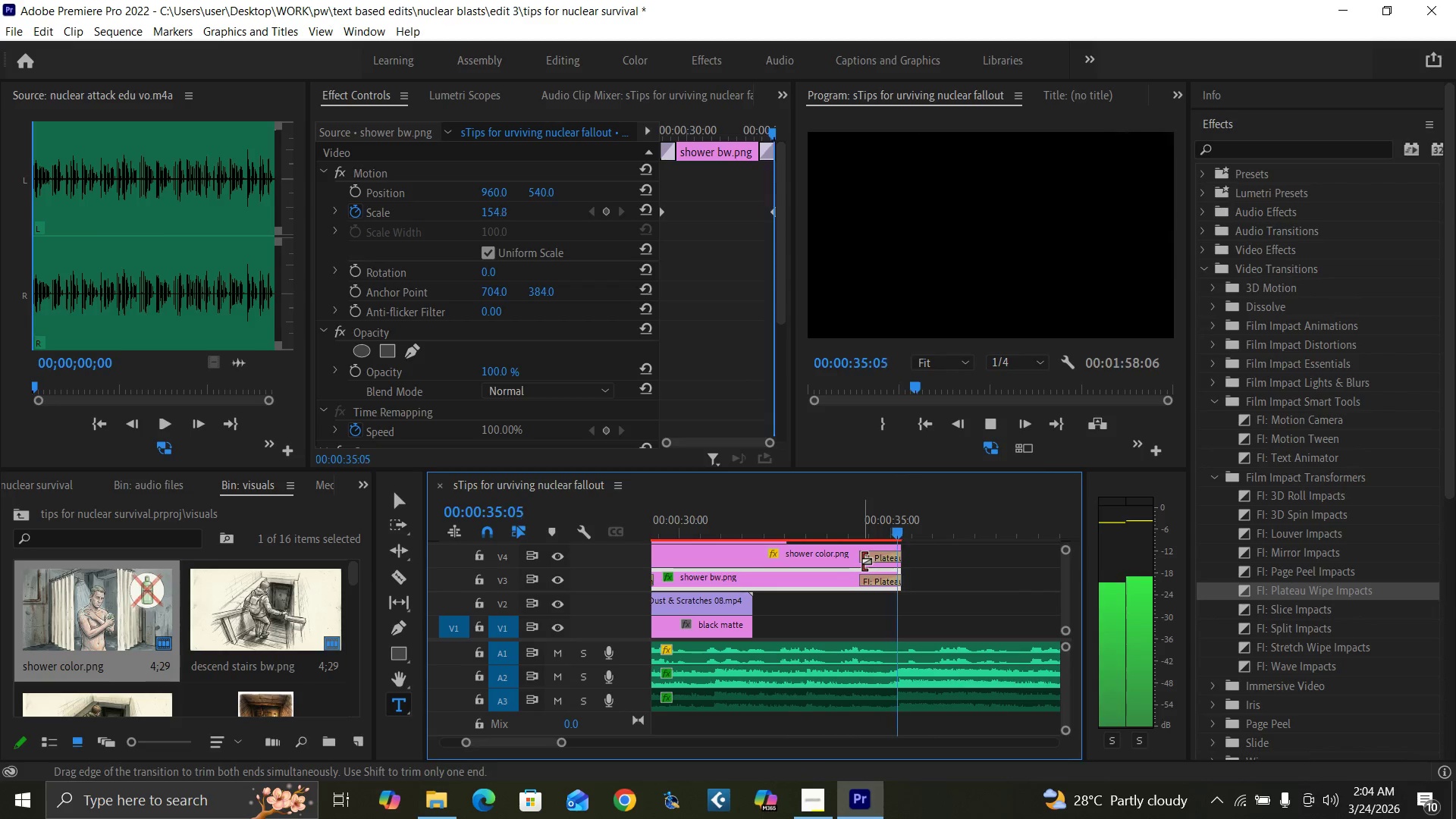 
left_click([820, 524])
 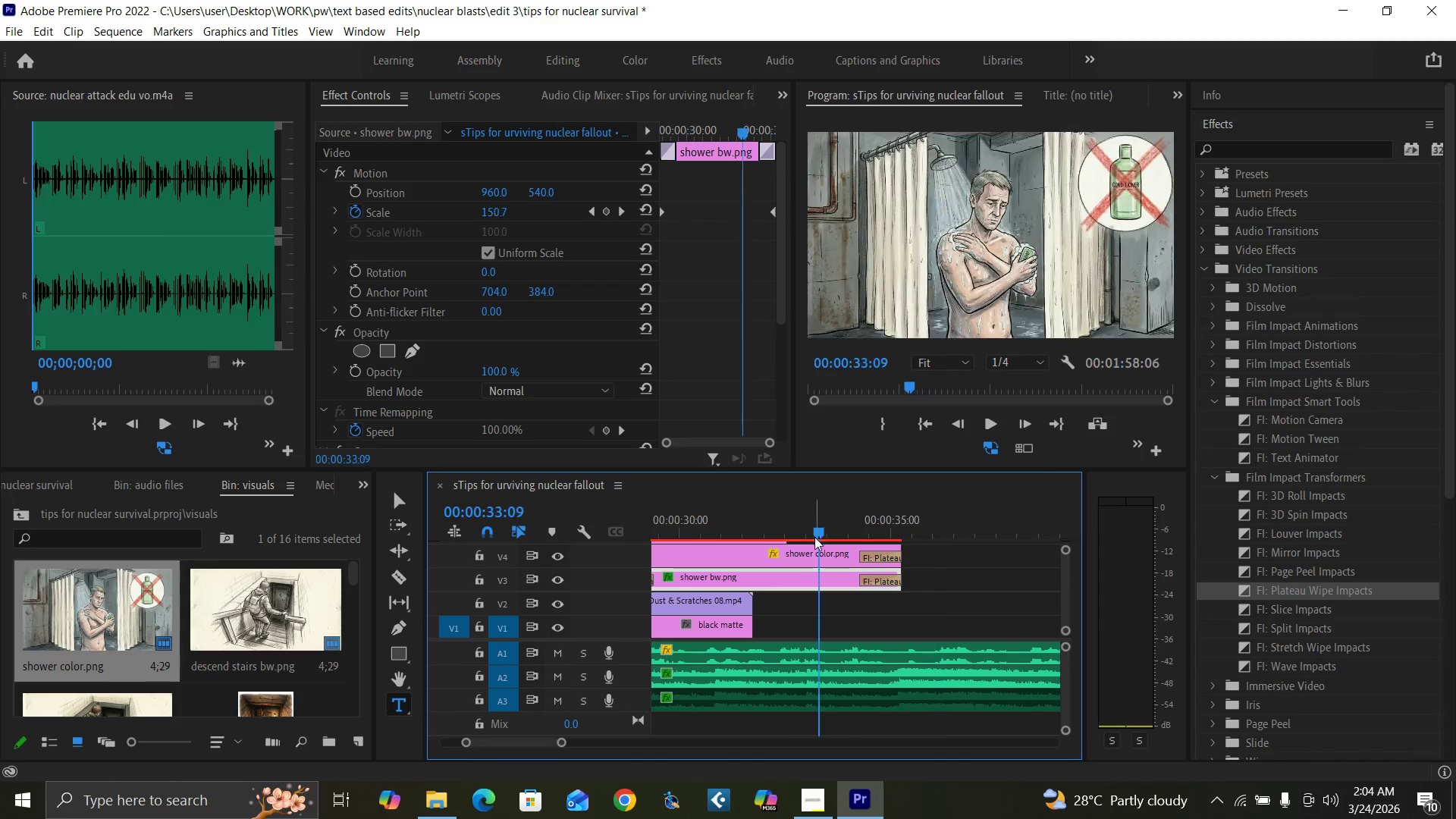 
key(Space)
 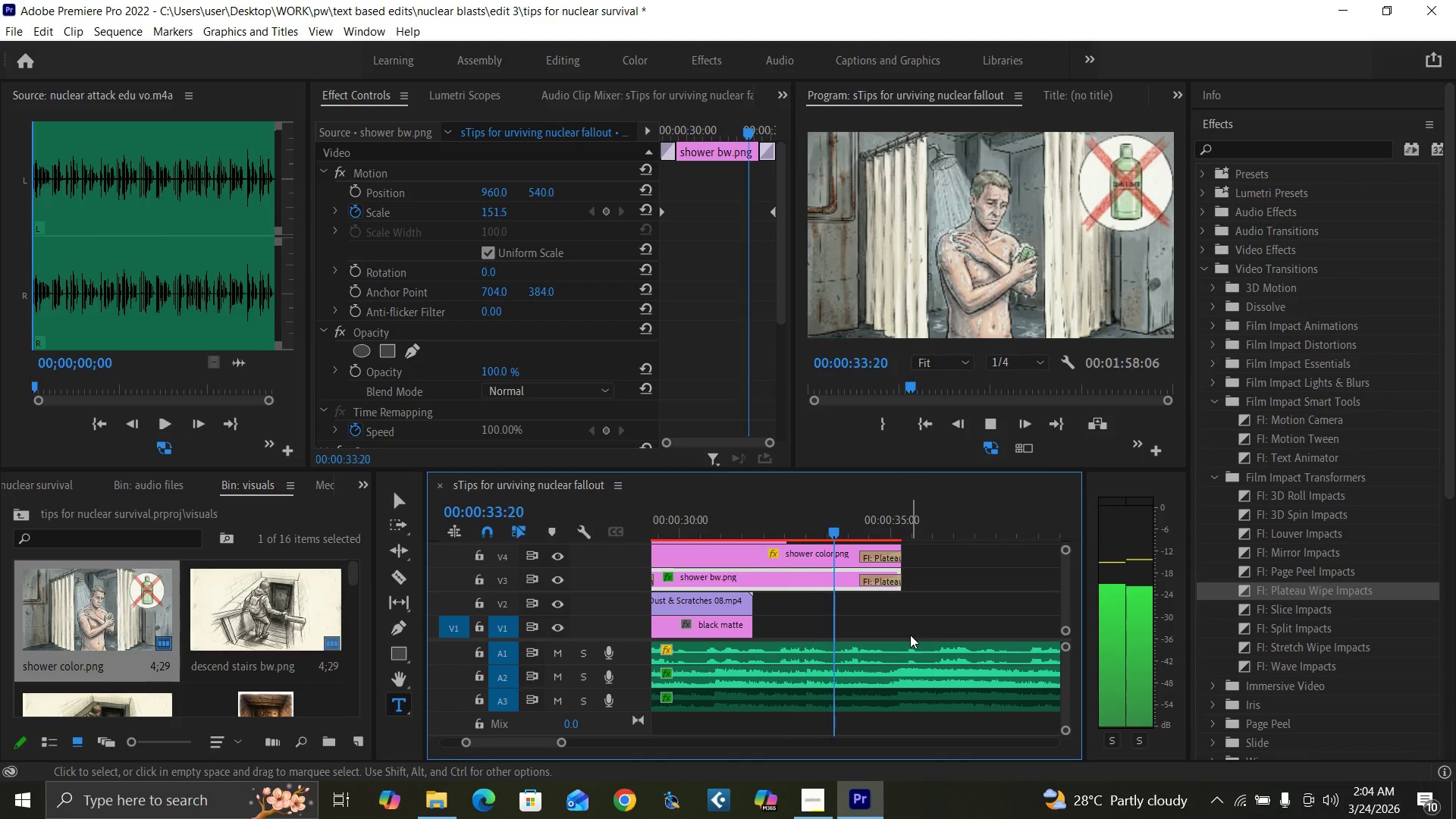 
key(Space)
 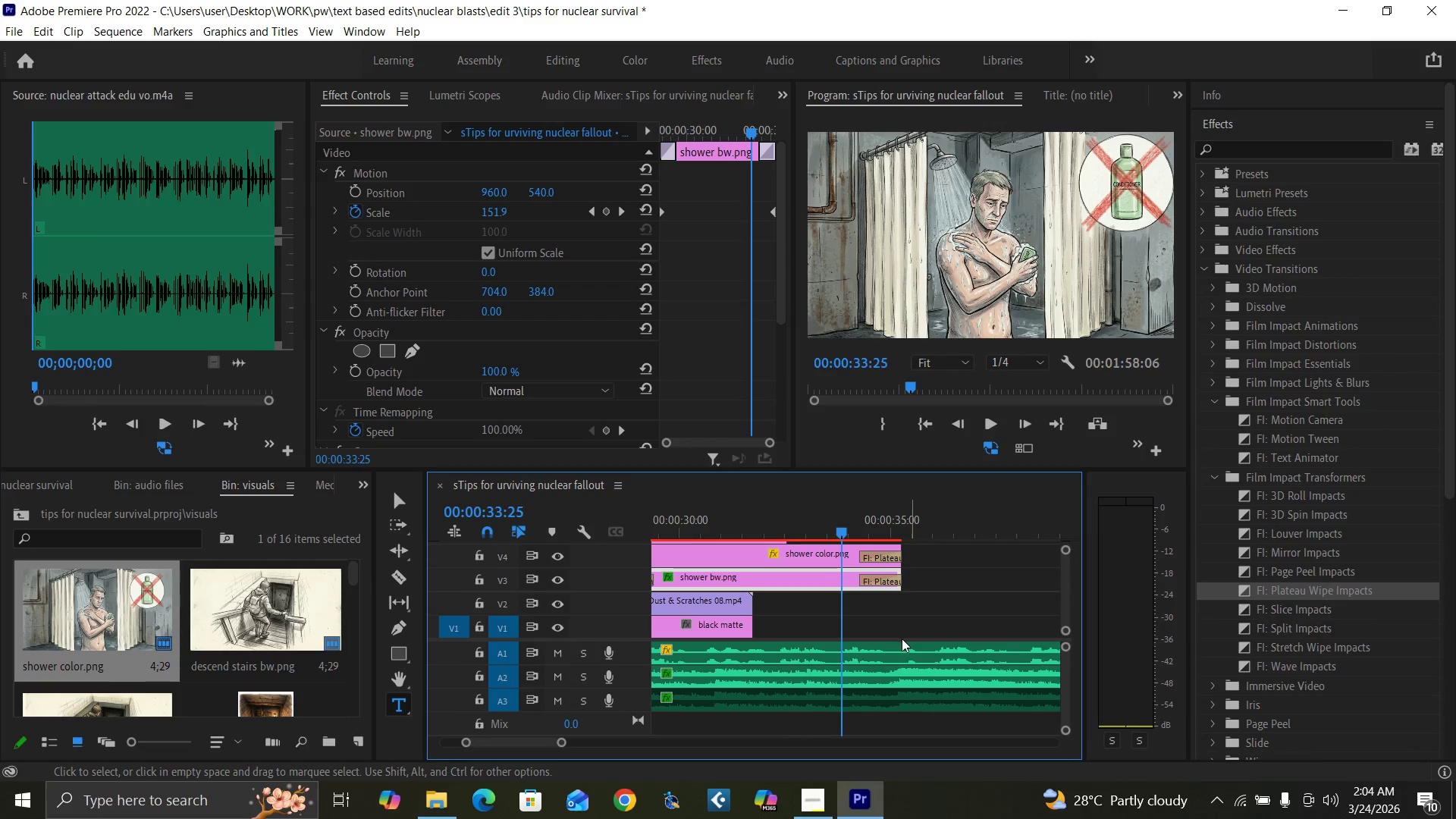 
key(C)
 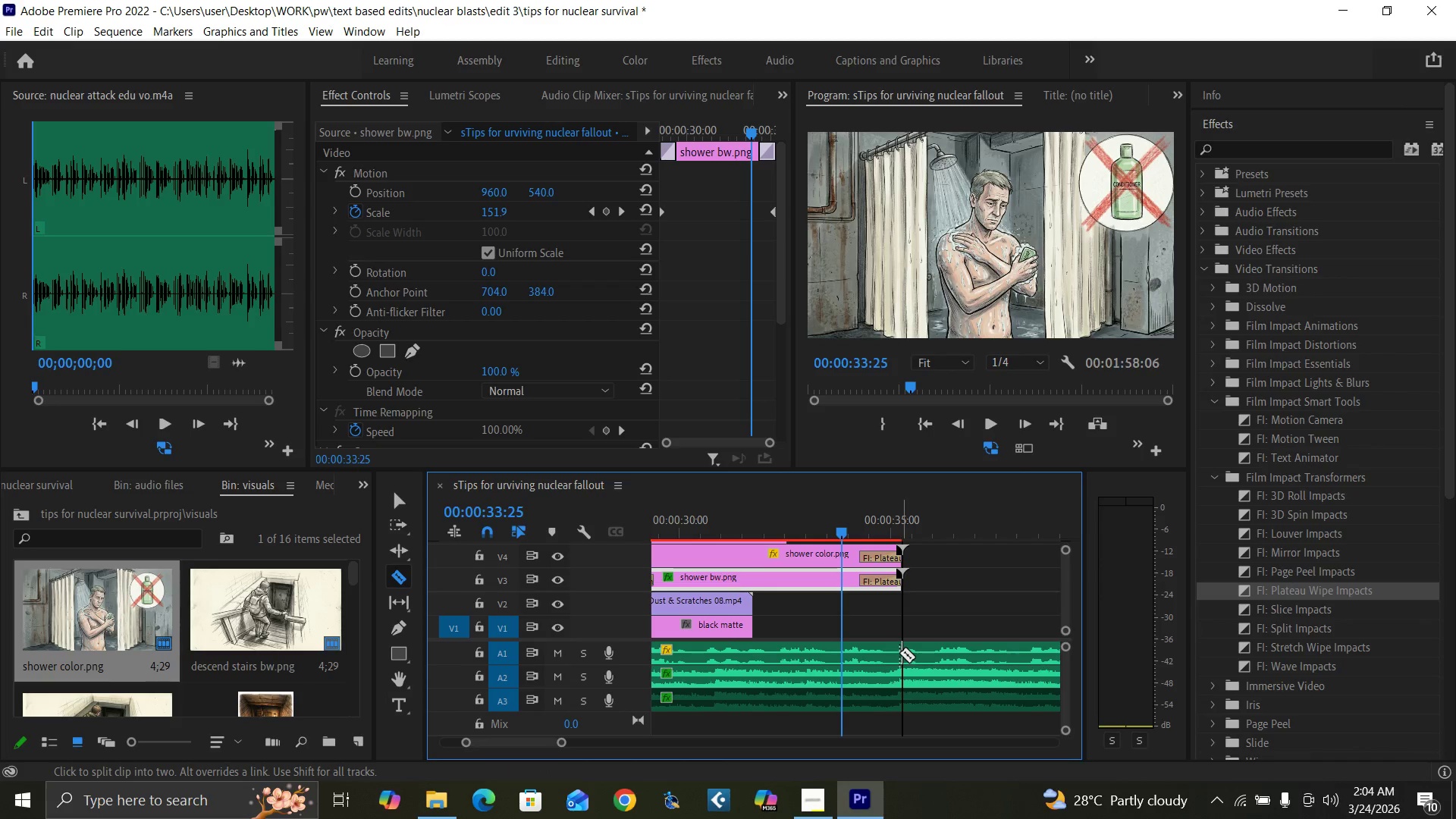 
left_click([899, 653])
 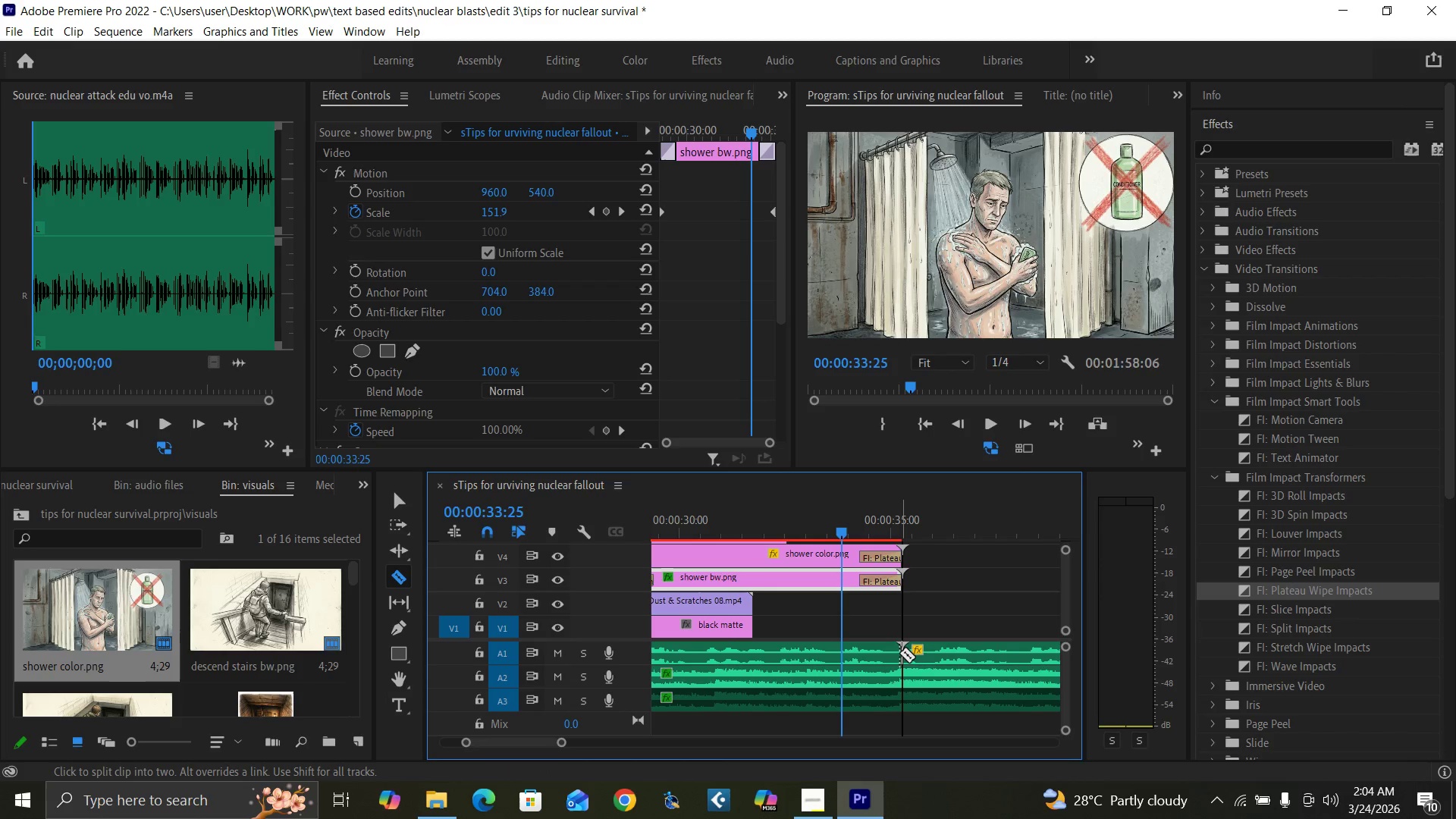 
key(V)
 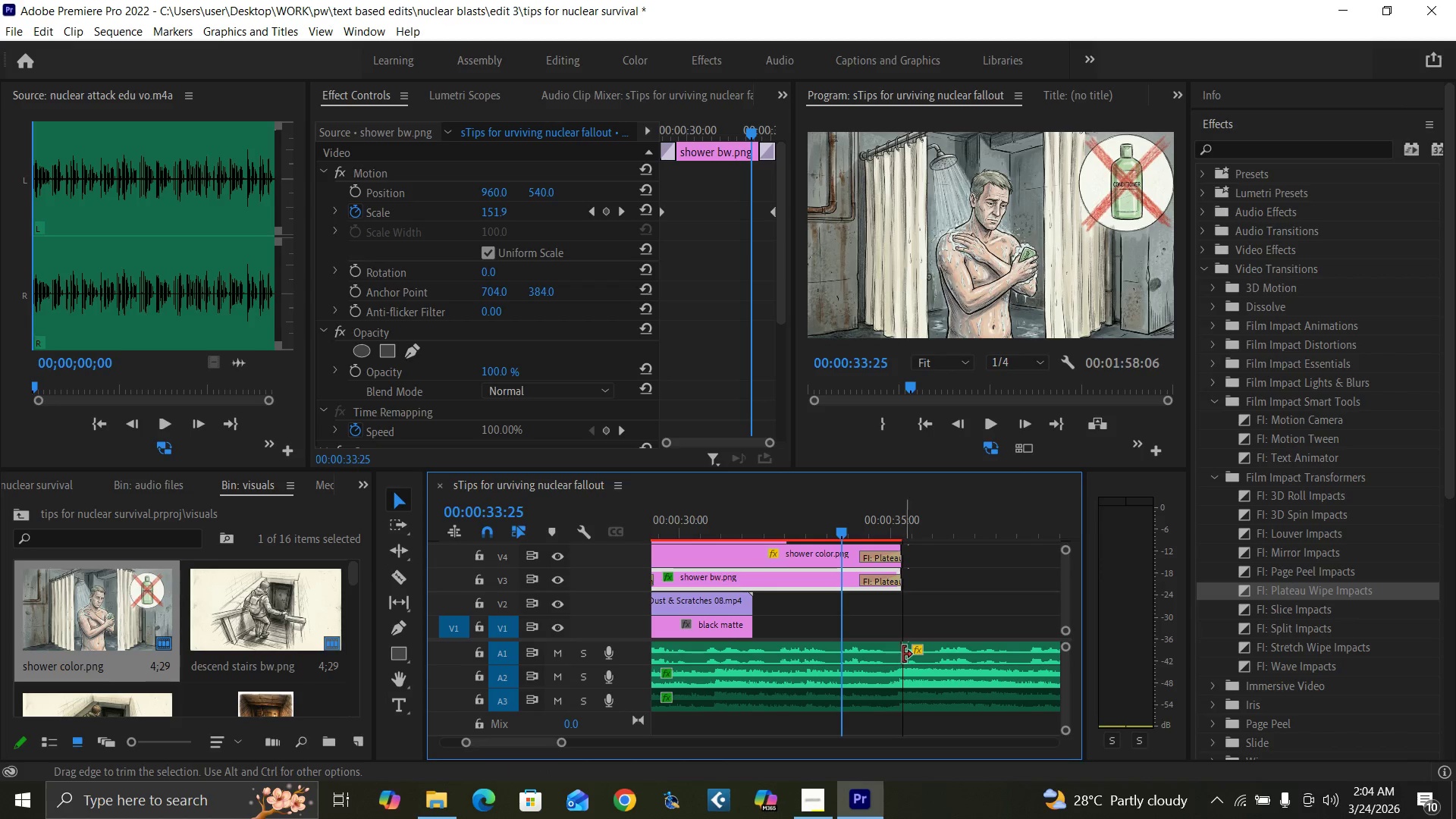 
left_click_drag(start_coordinate=[904, 654], to_coordinate=[929, 672])
 